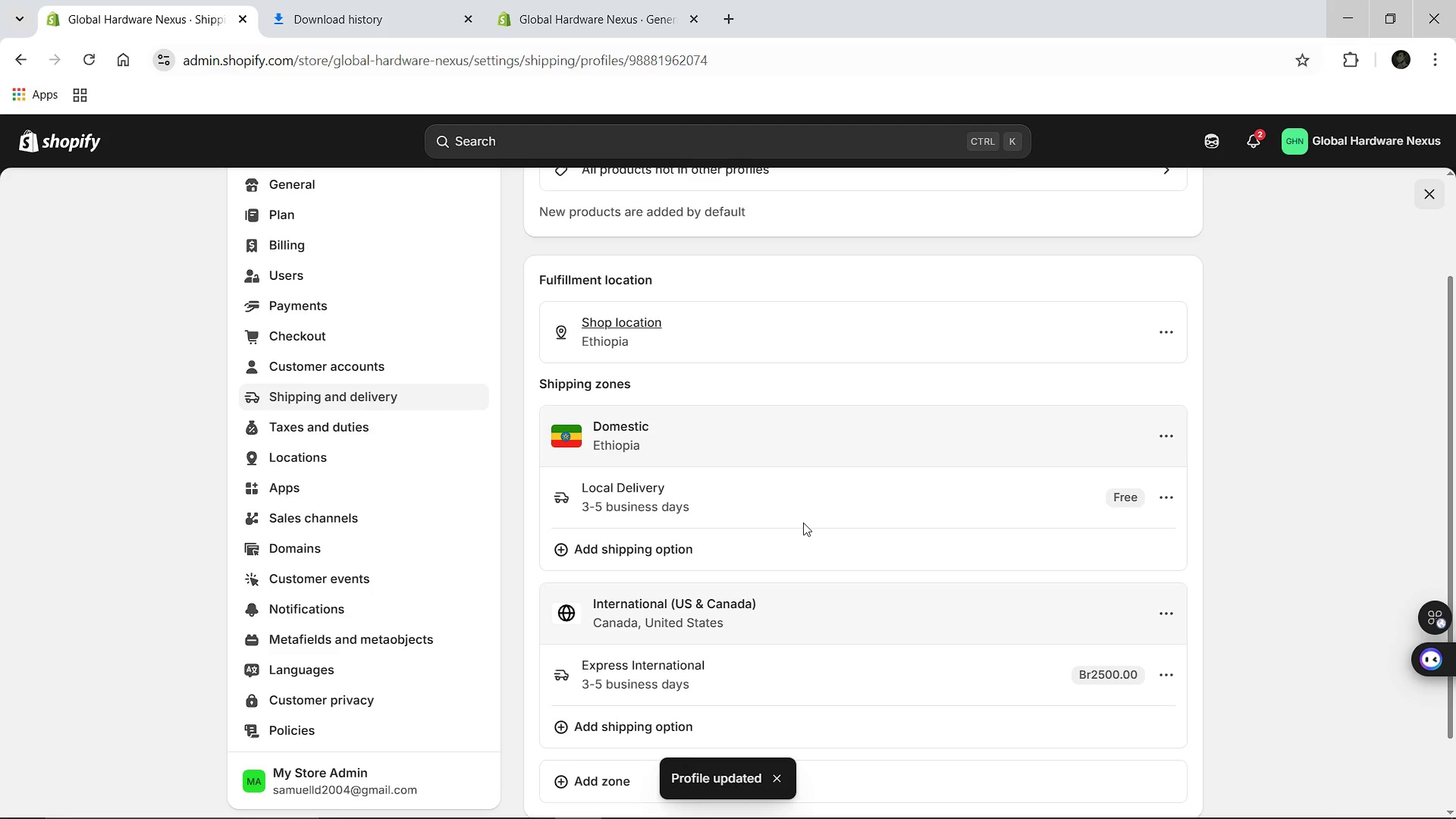 
wait(11.66)
 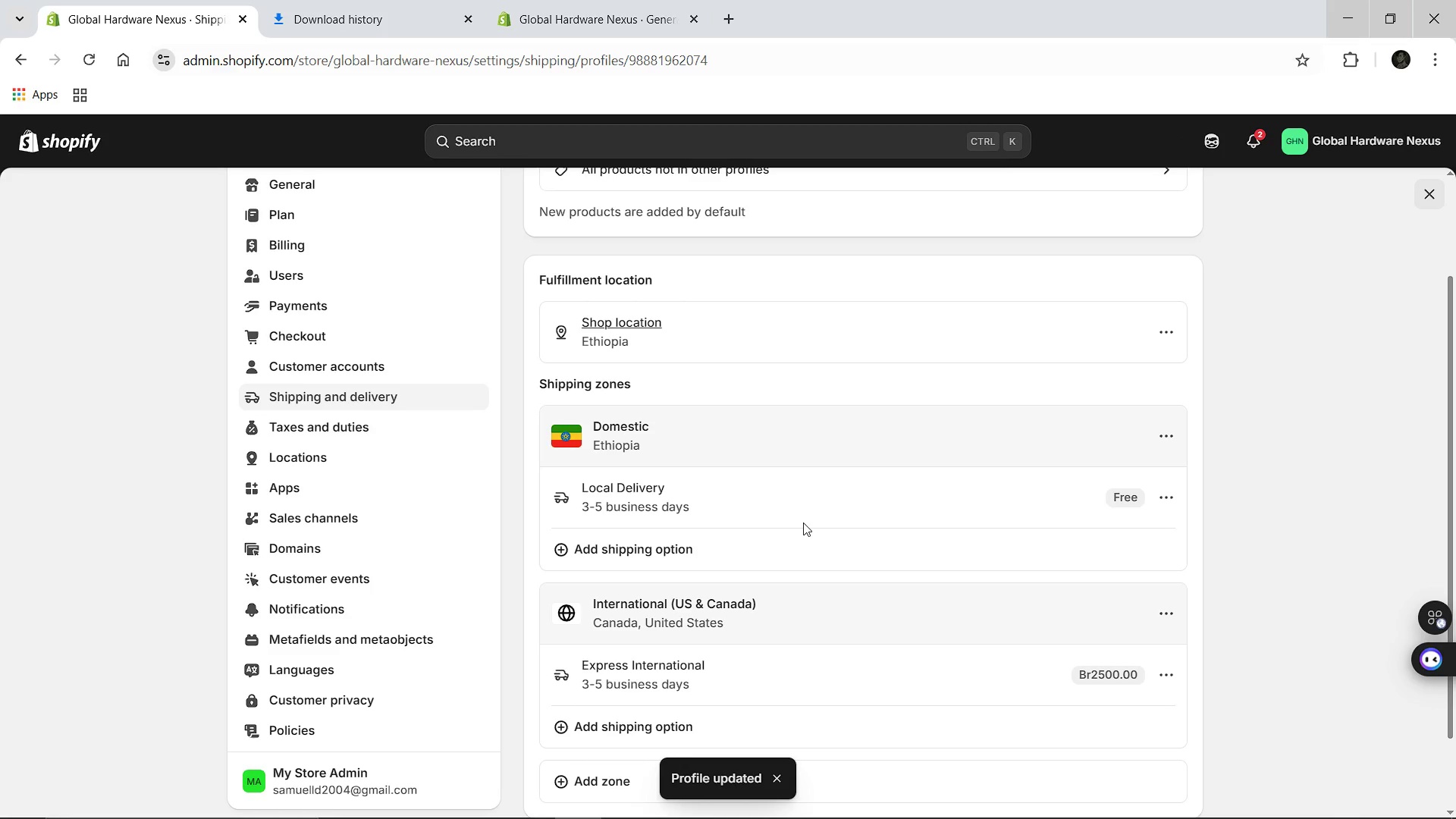 
left_click([72, 142])
 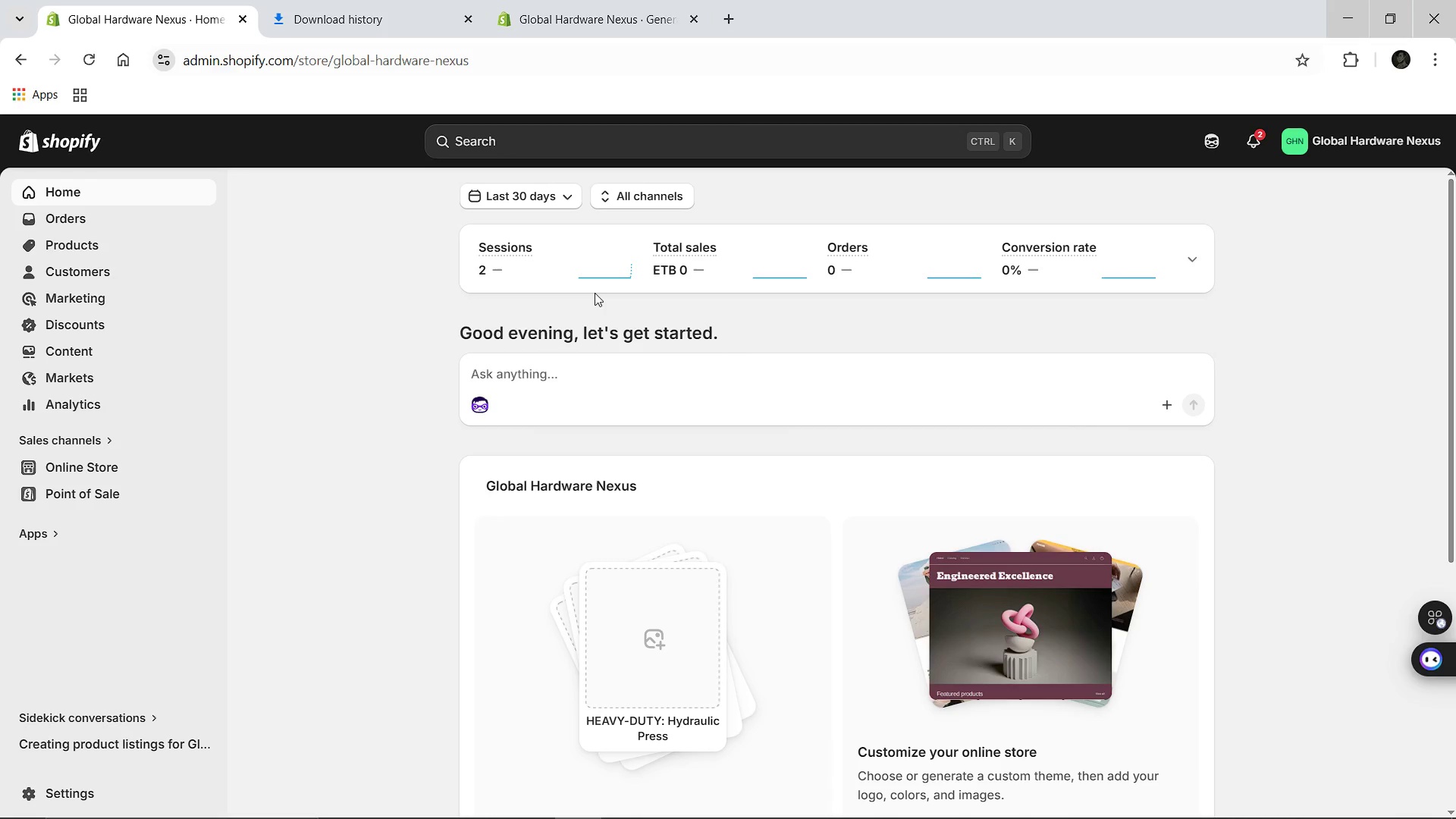 
wait(6.28)
 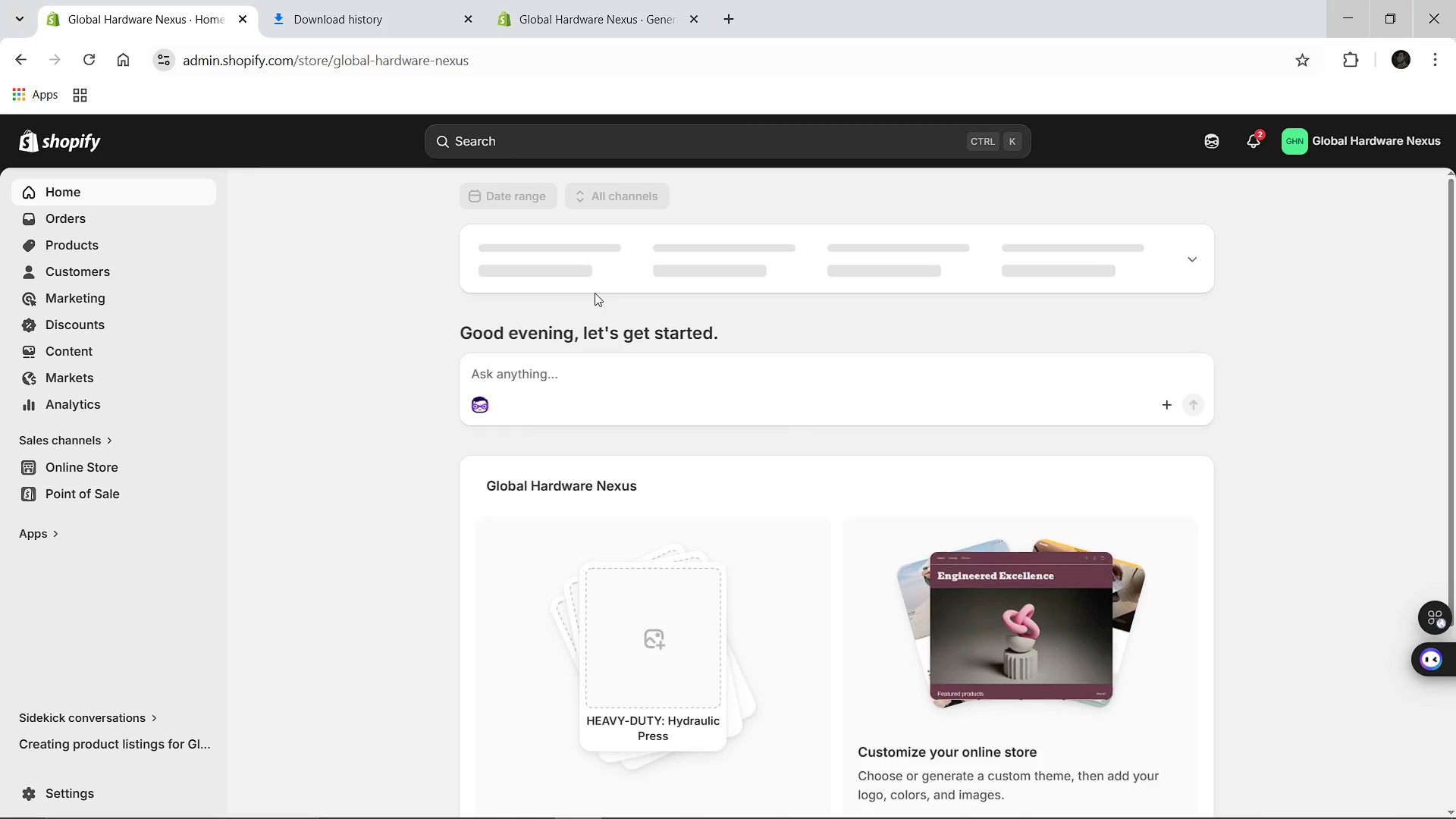 
left_click([66, 254])
 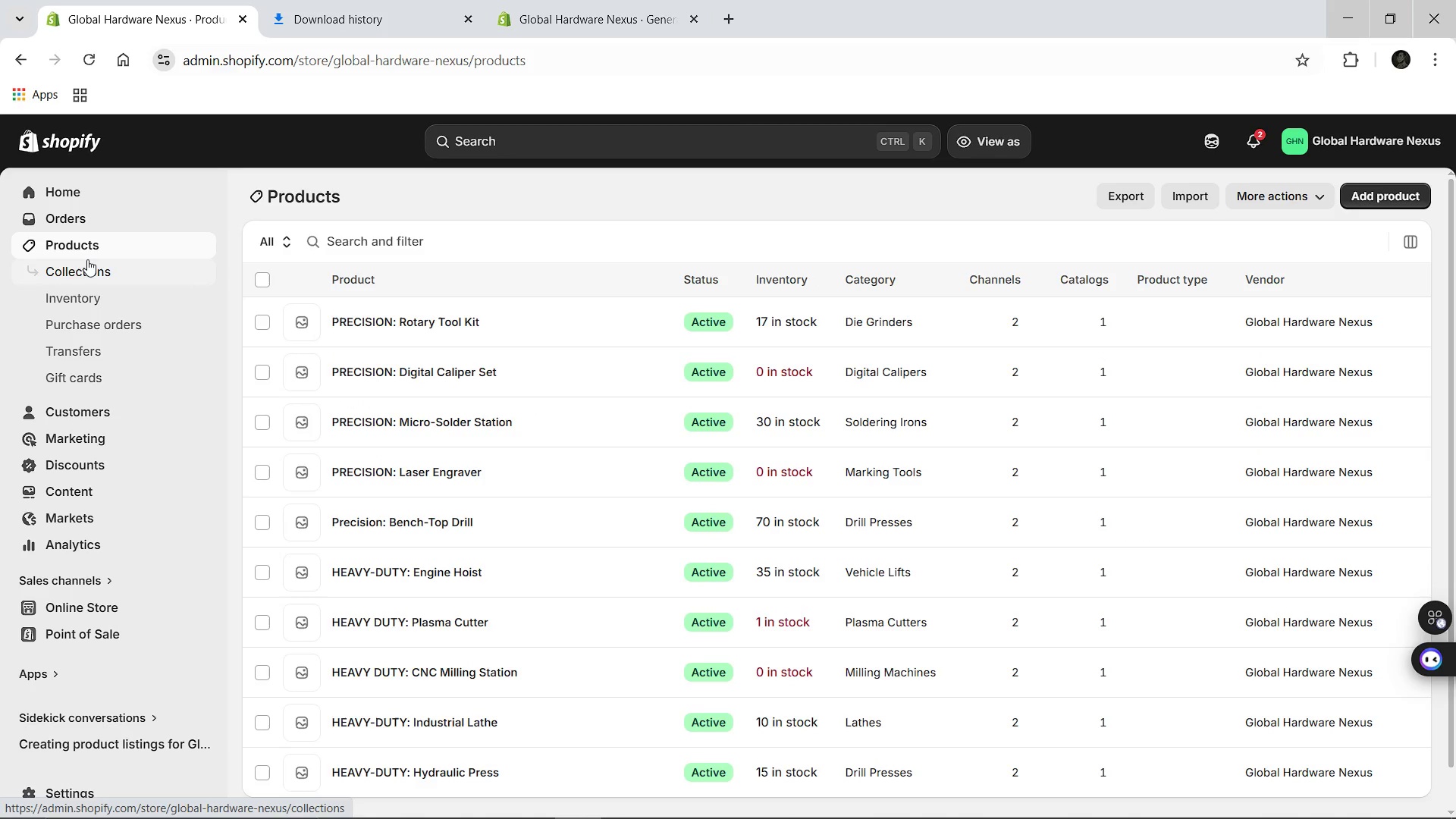 
wait(8.67)
 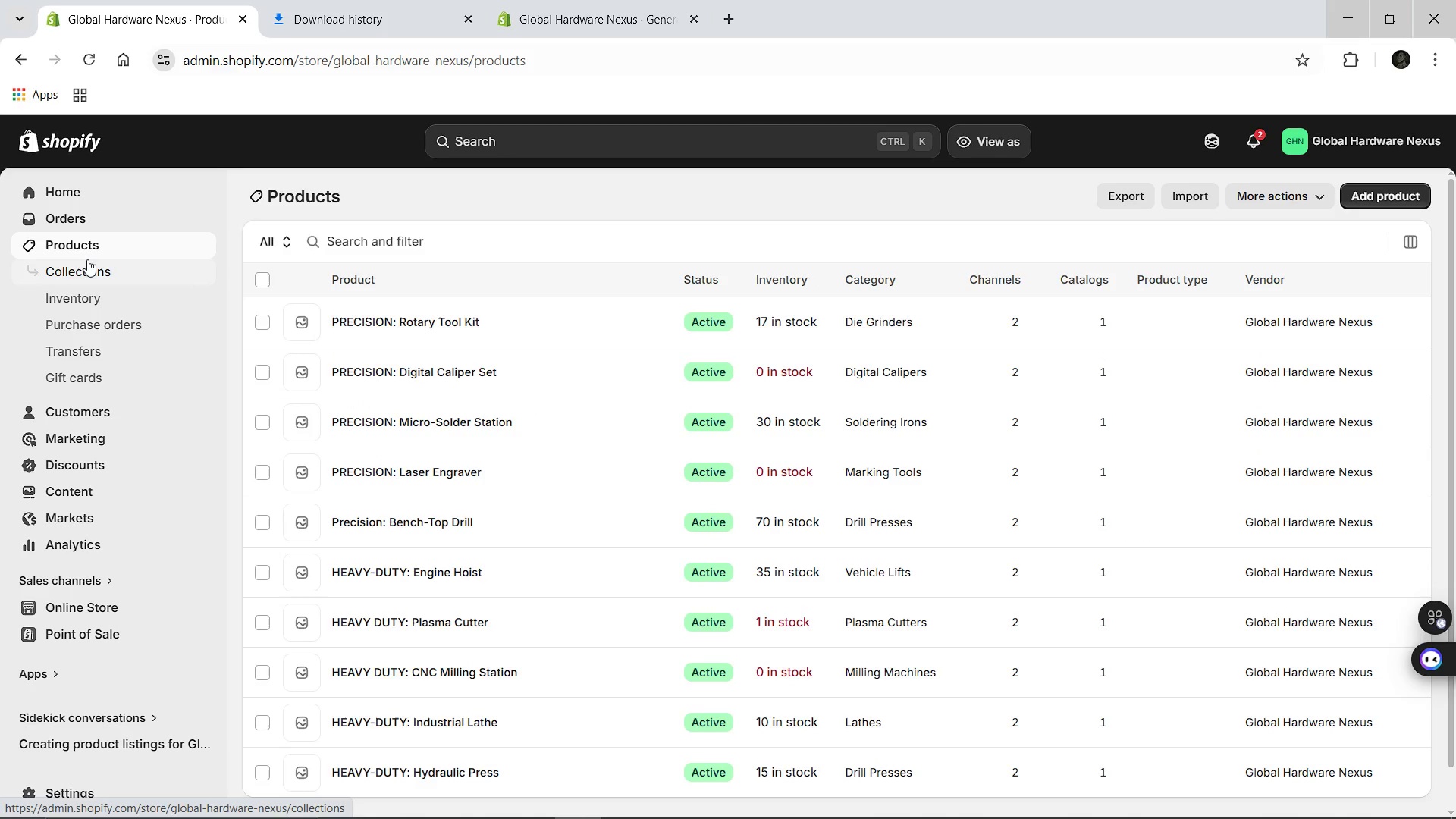 
scroll: coordinate [412, 485], scroll_direction: down, amount: 2.0
 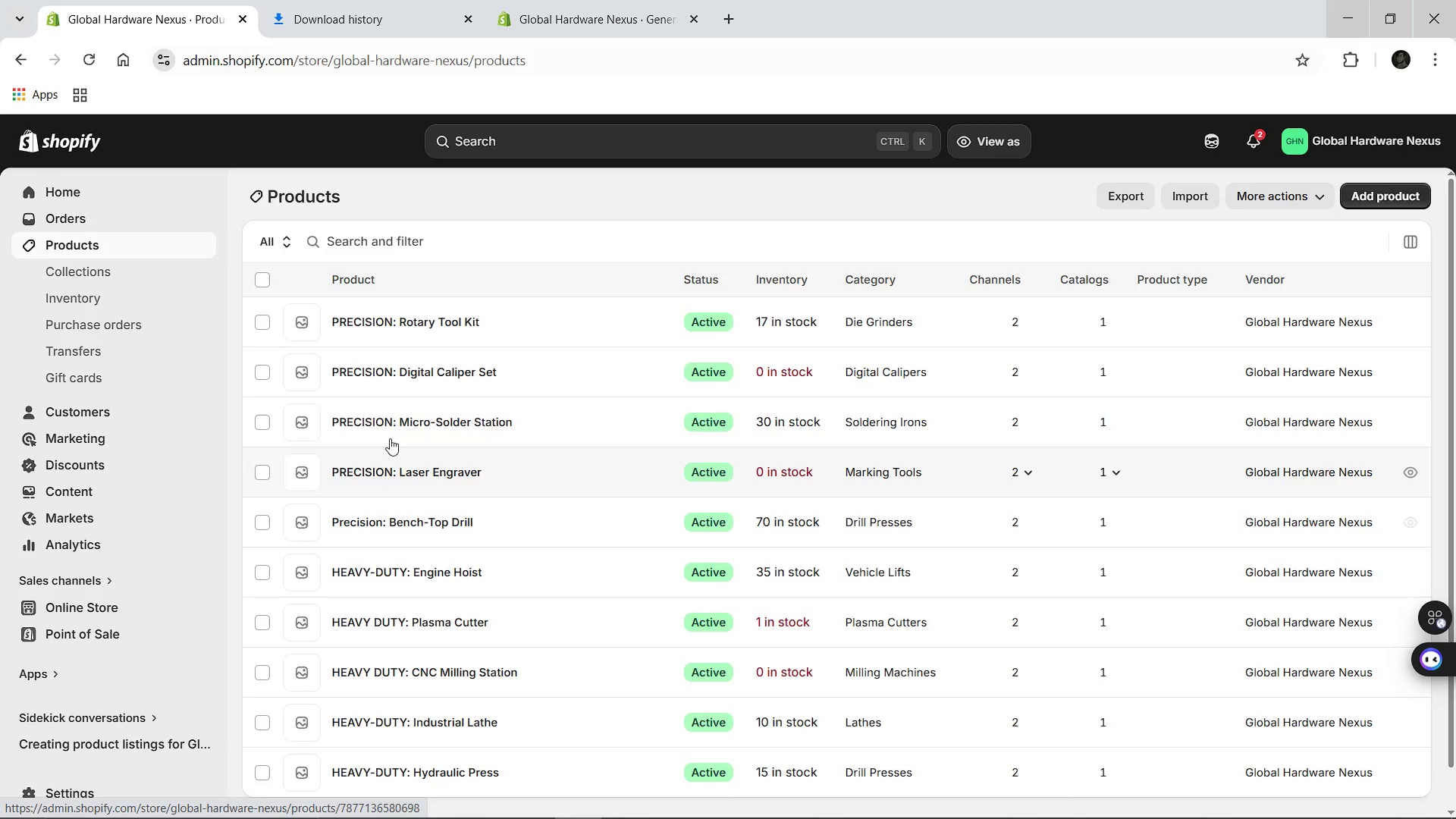 
scroll: coordinate [413, 485], scroll_direction: up, amount: 1.0
 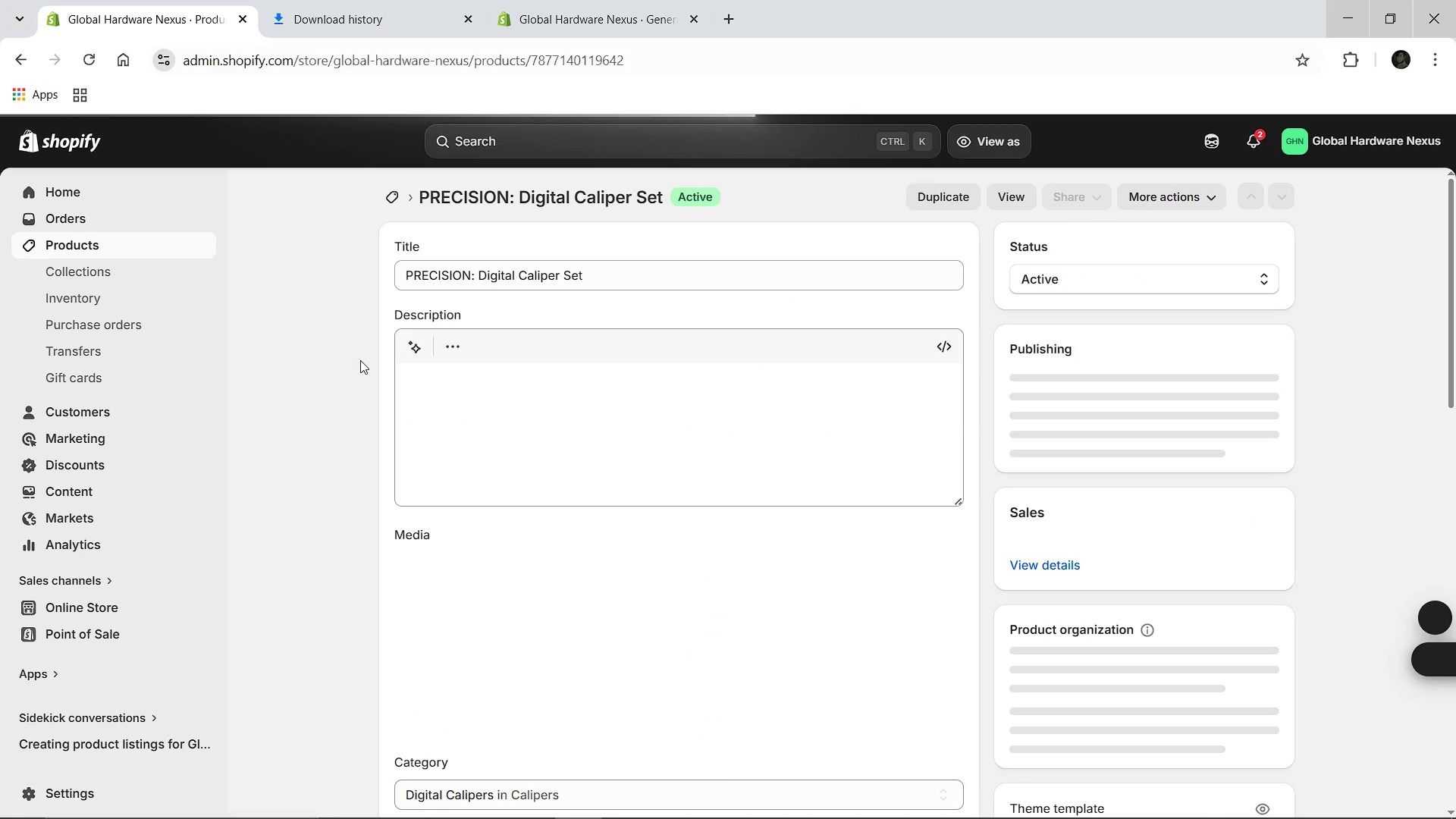 
wait(8.59)
 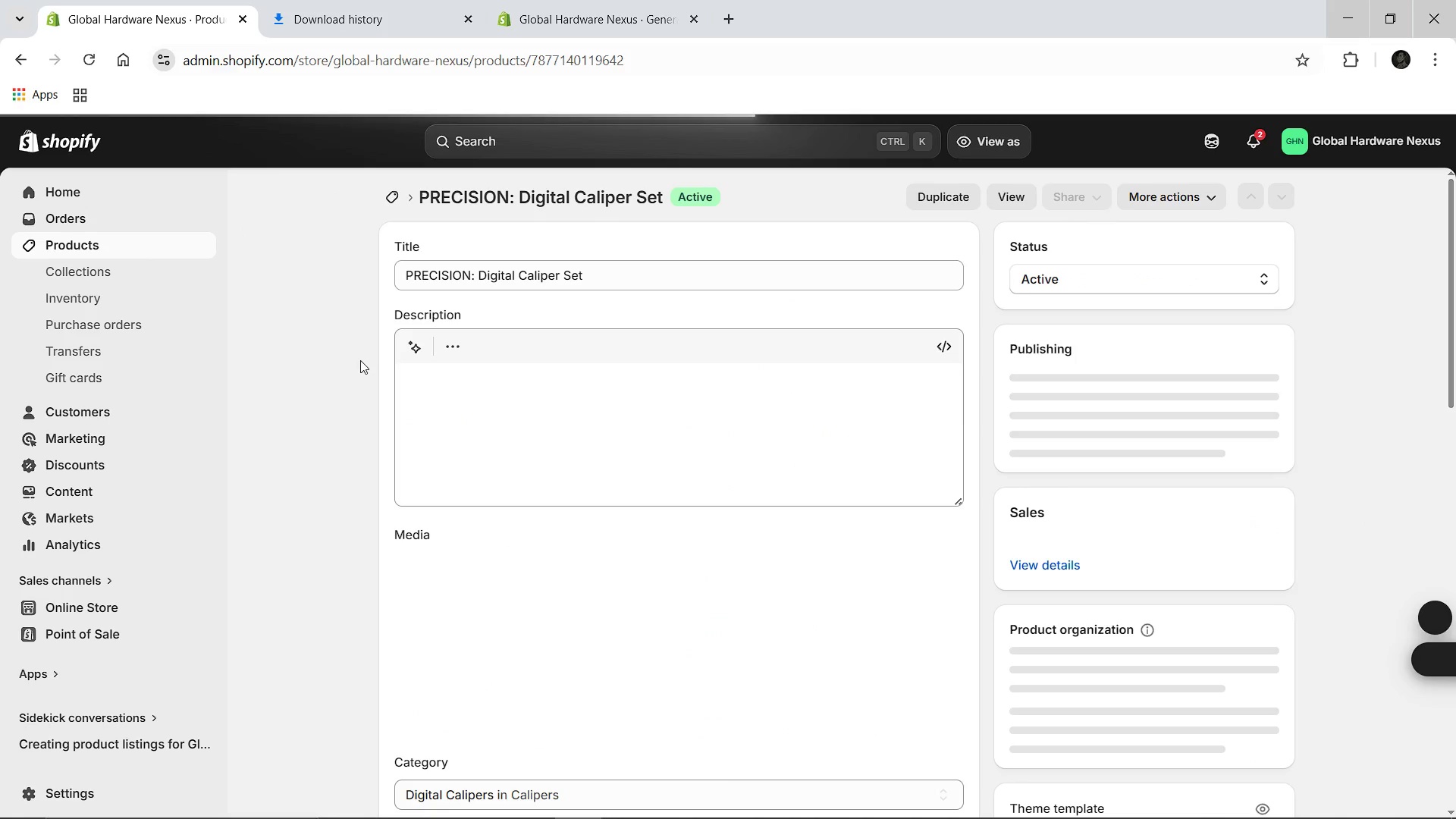 
scroll: coordinate [791, 512], scroll_direction: down, amount: 4.0
 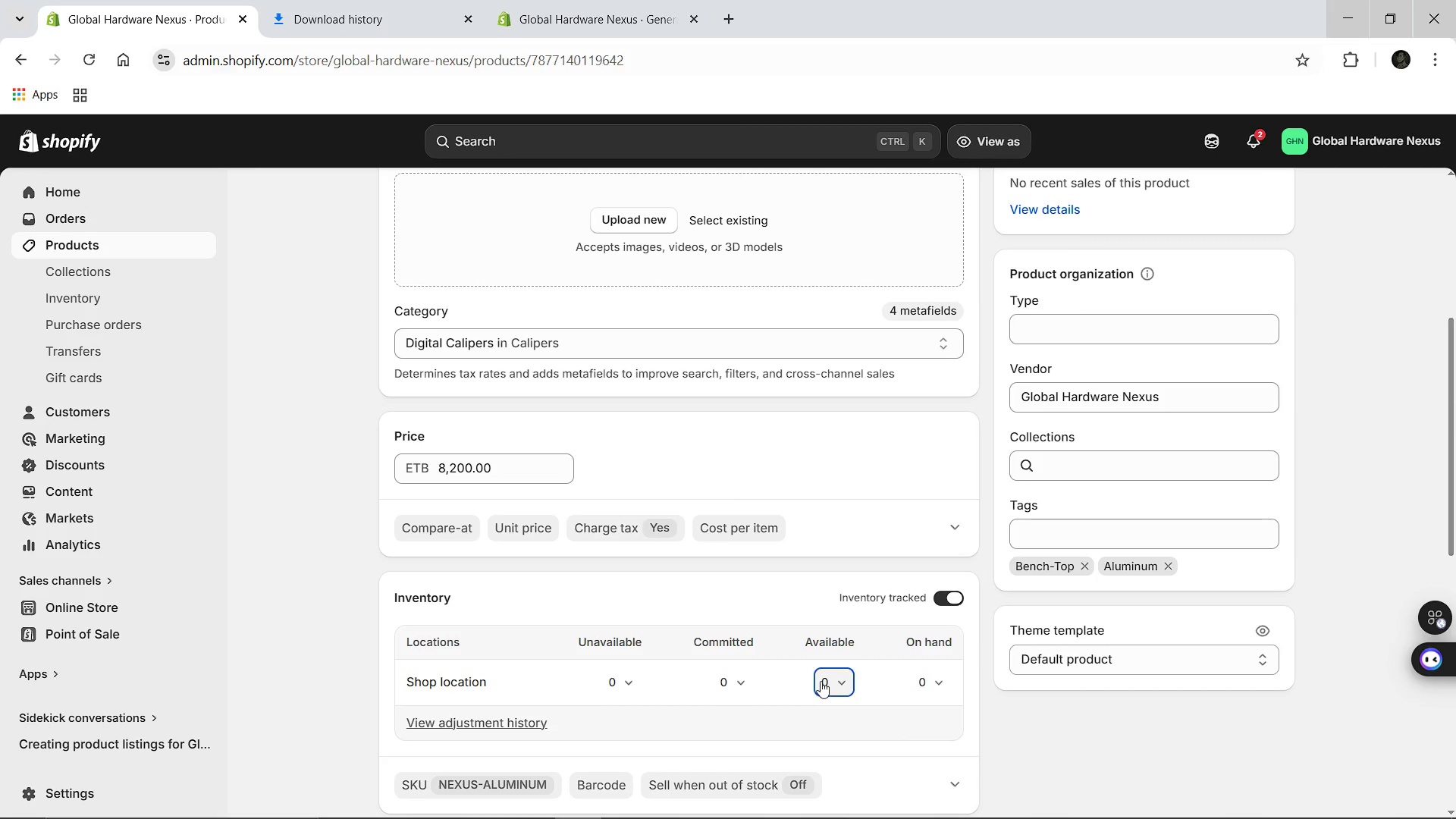 
left_click([821, 681])
 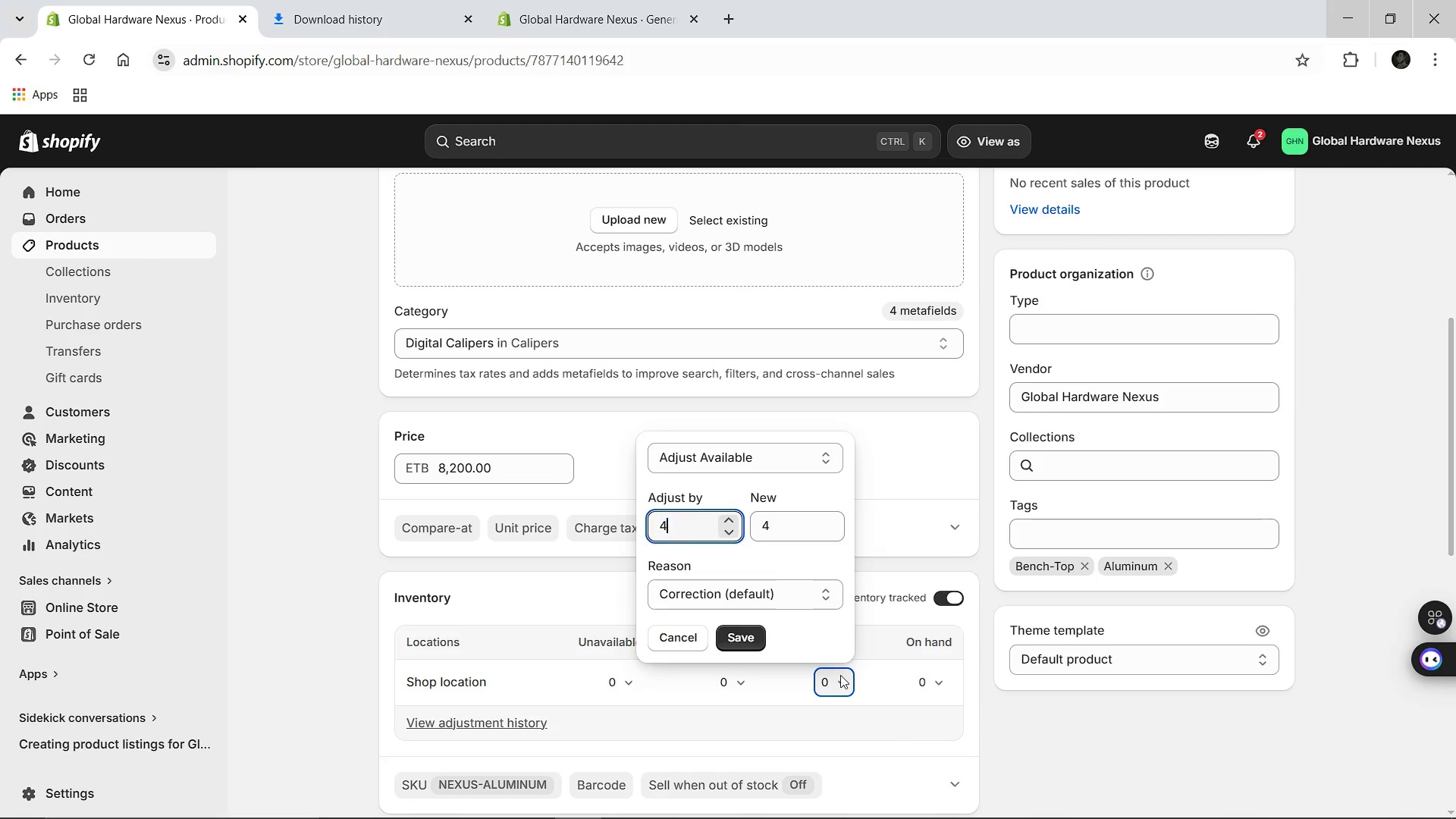 
type(45)
 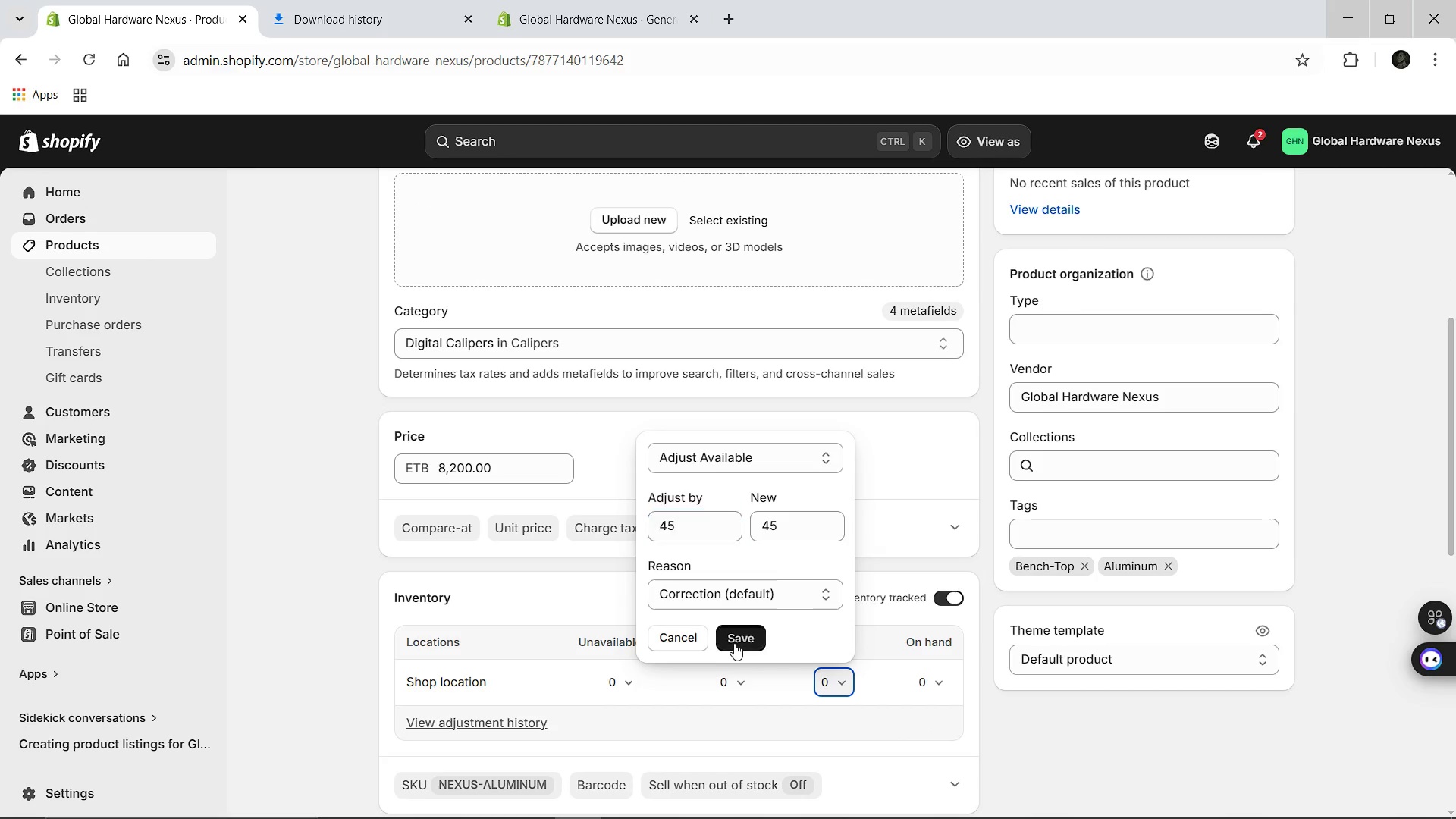 
left_click([734, 643])
 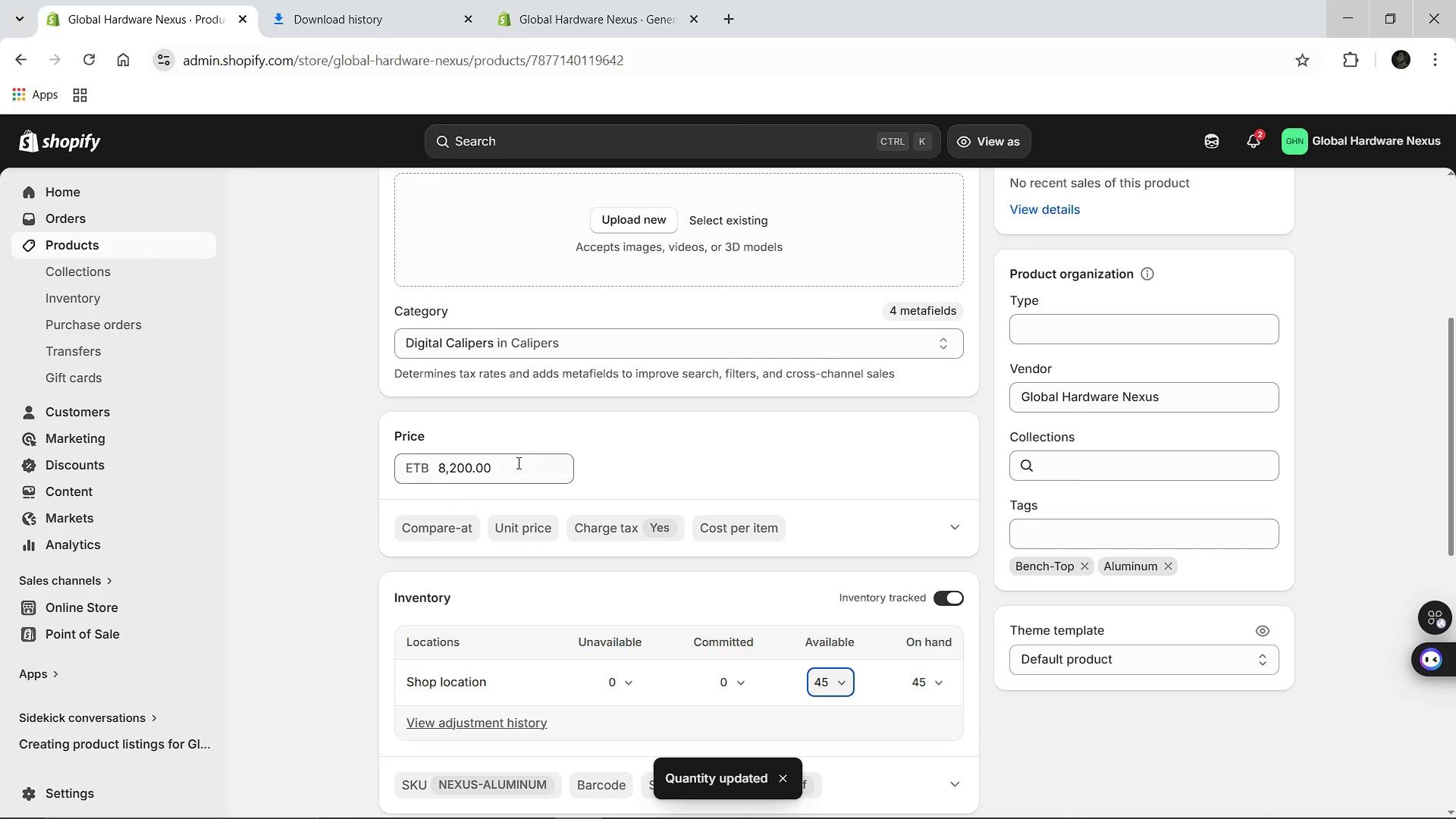 
scroll: coordinate [704, 438], scroll_direction: up, amount: 7.0
 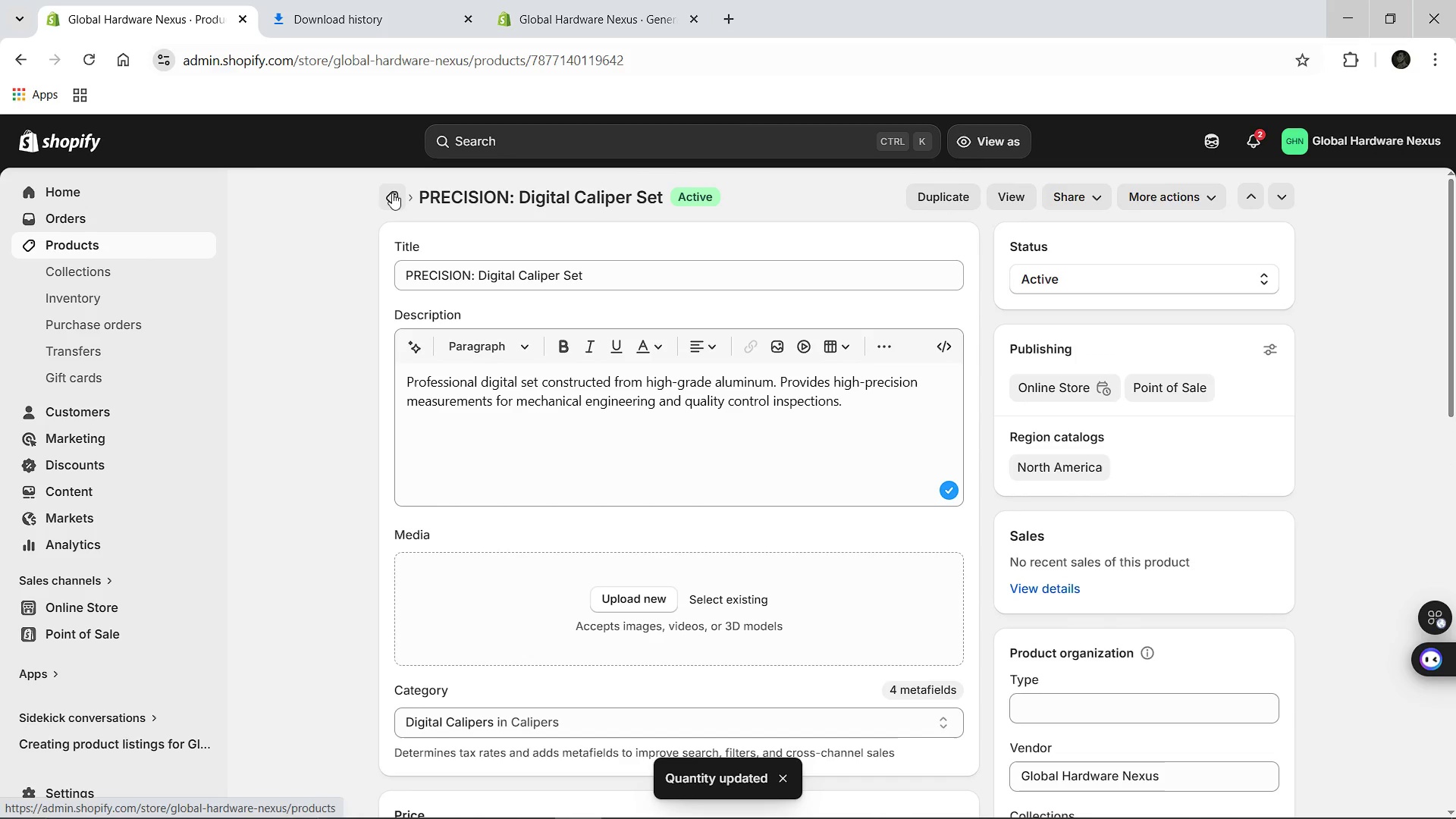 
left_click([392, 193])
 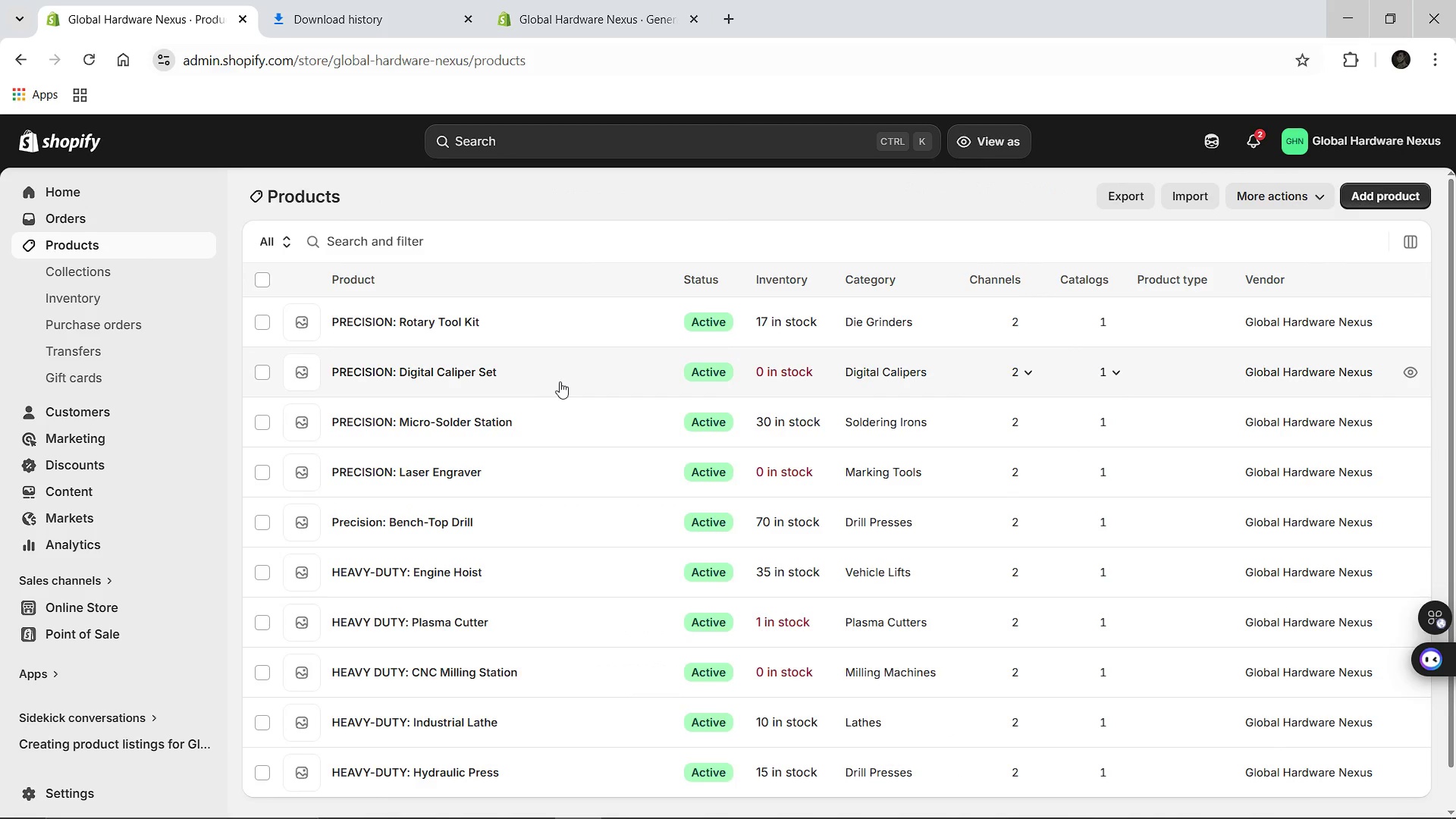 
left_click([420, 374])
 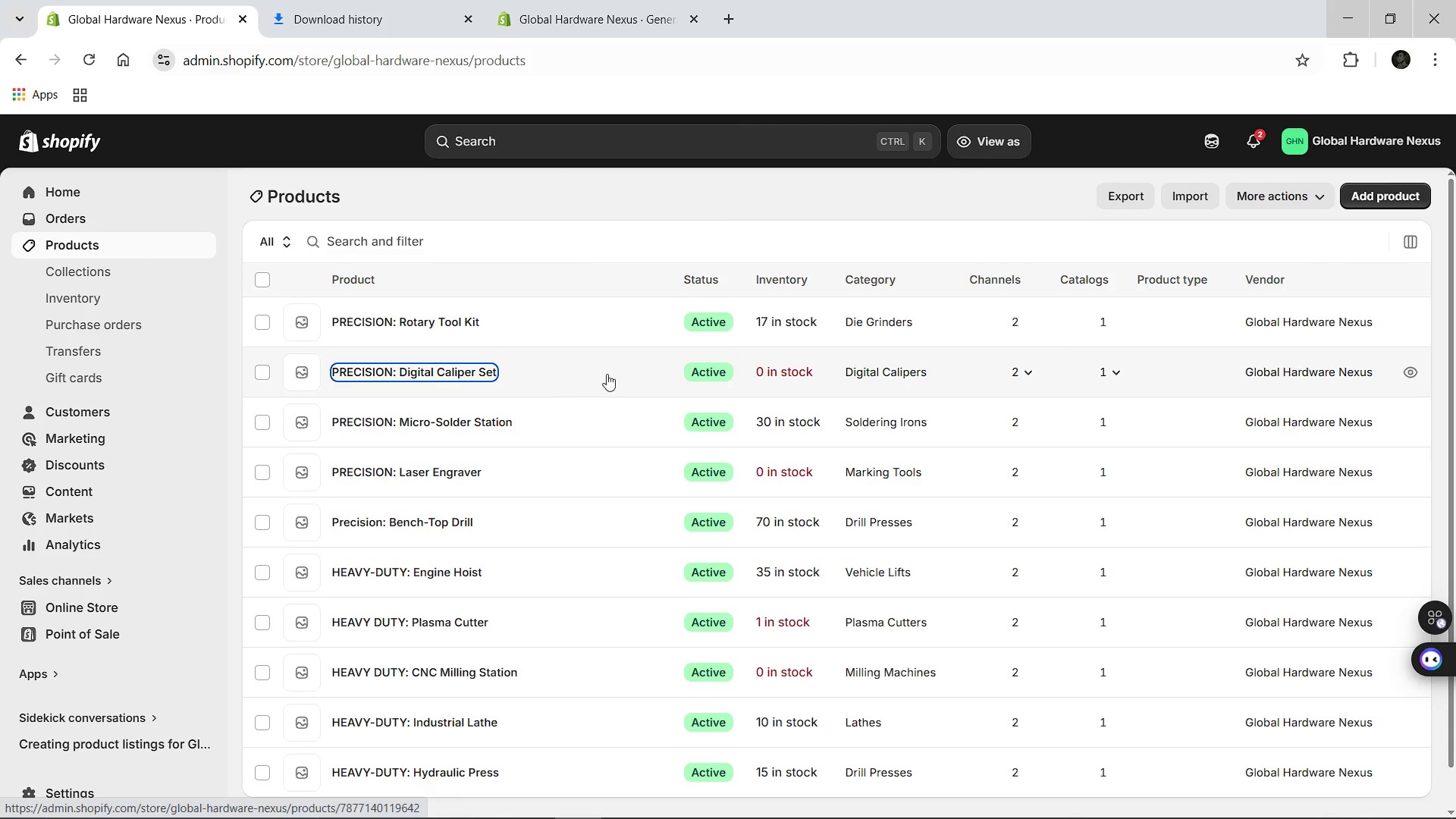 
mouse_move([610, 376])
 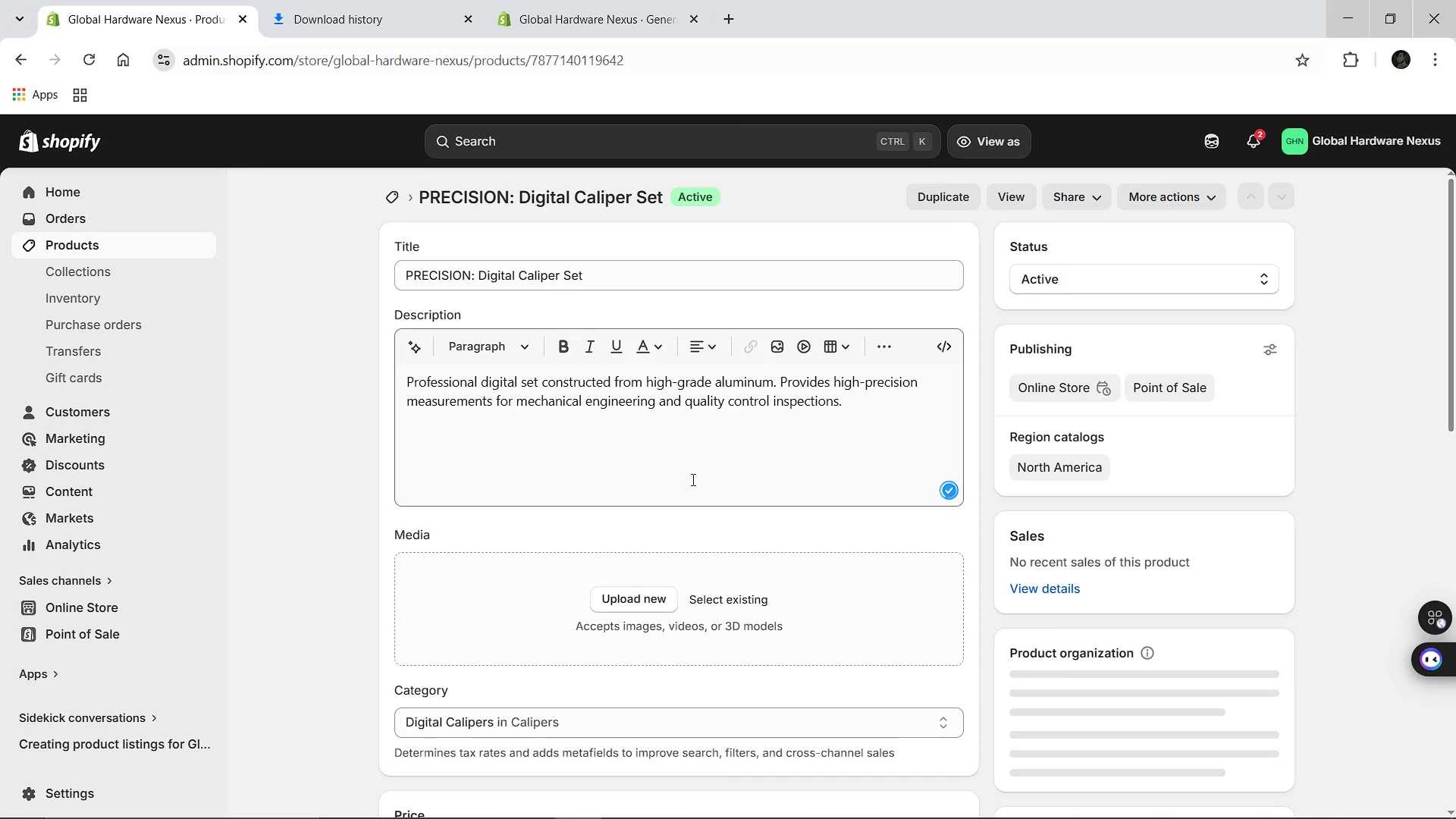 
scroll: coordinate [714, 488], scroll_direction: down, amount: 3.0
 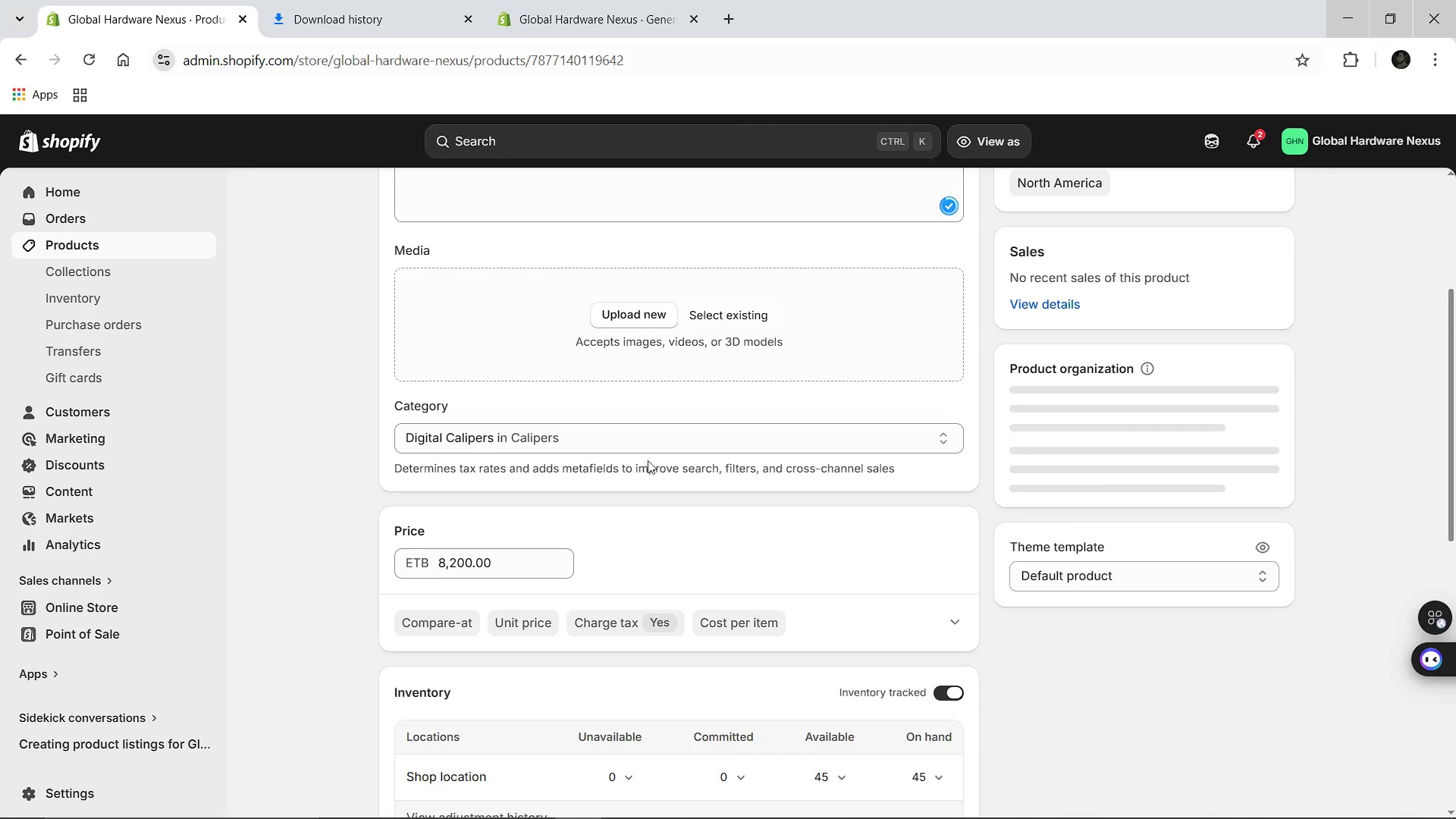 
scroll: coordinate [567, 375], scroll_direction: up, amount: 4.0
 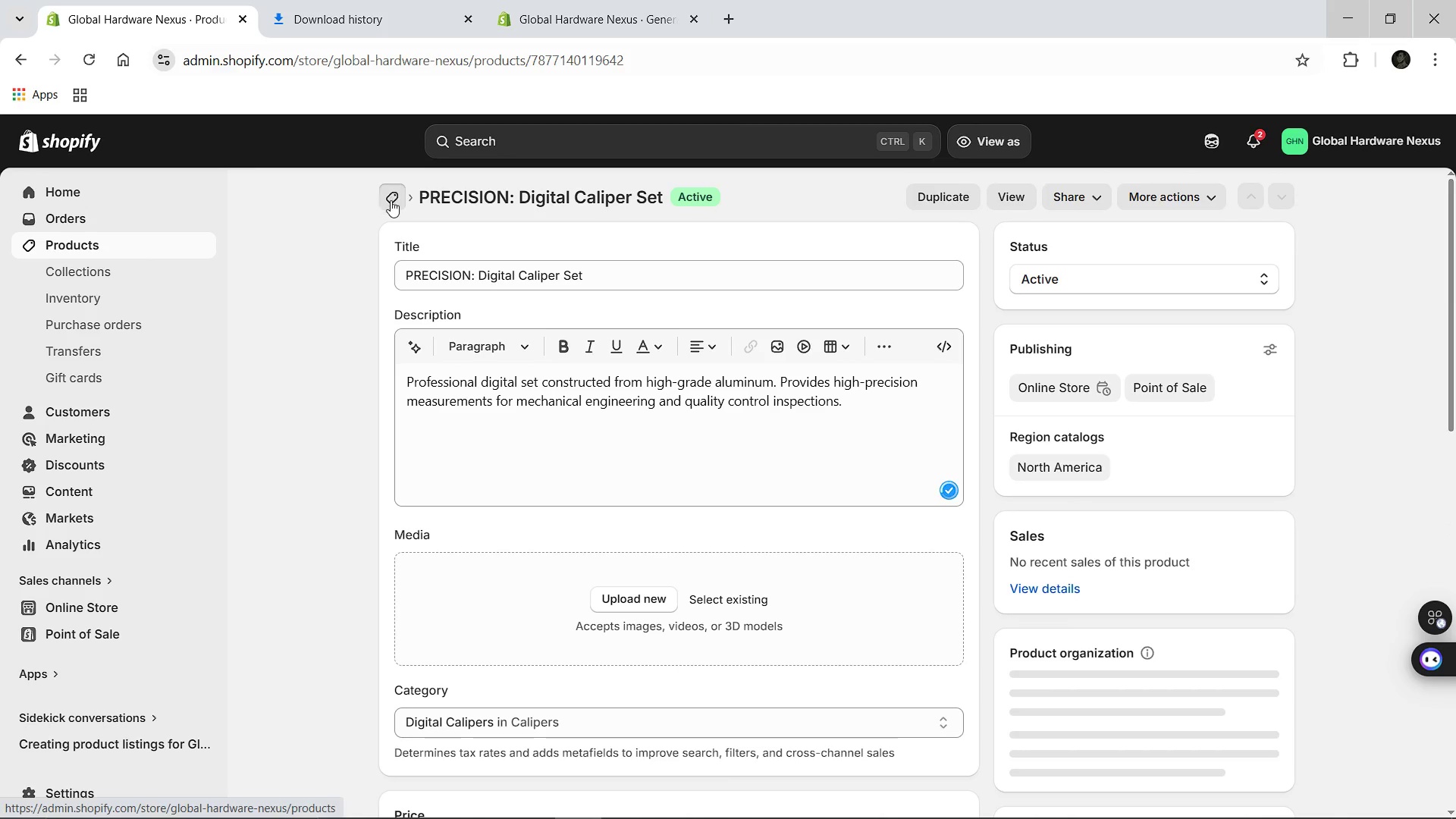 
left_click([391, 196])
 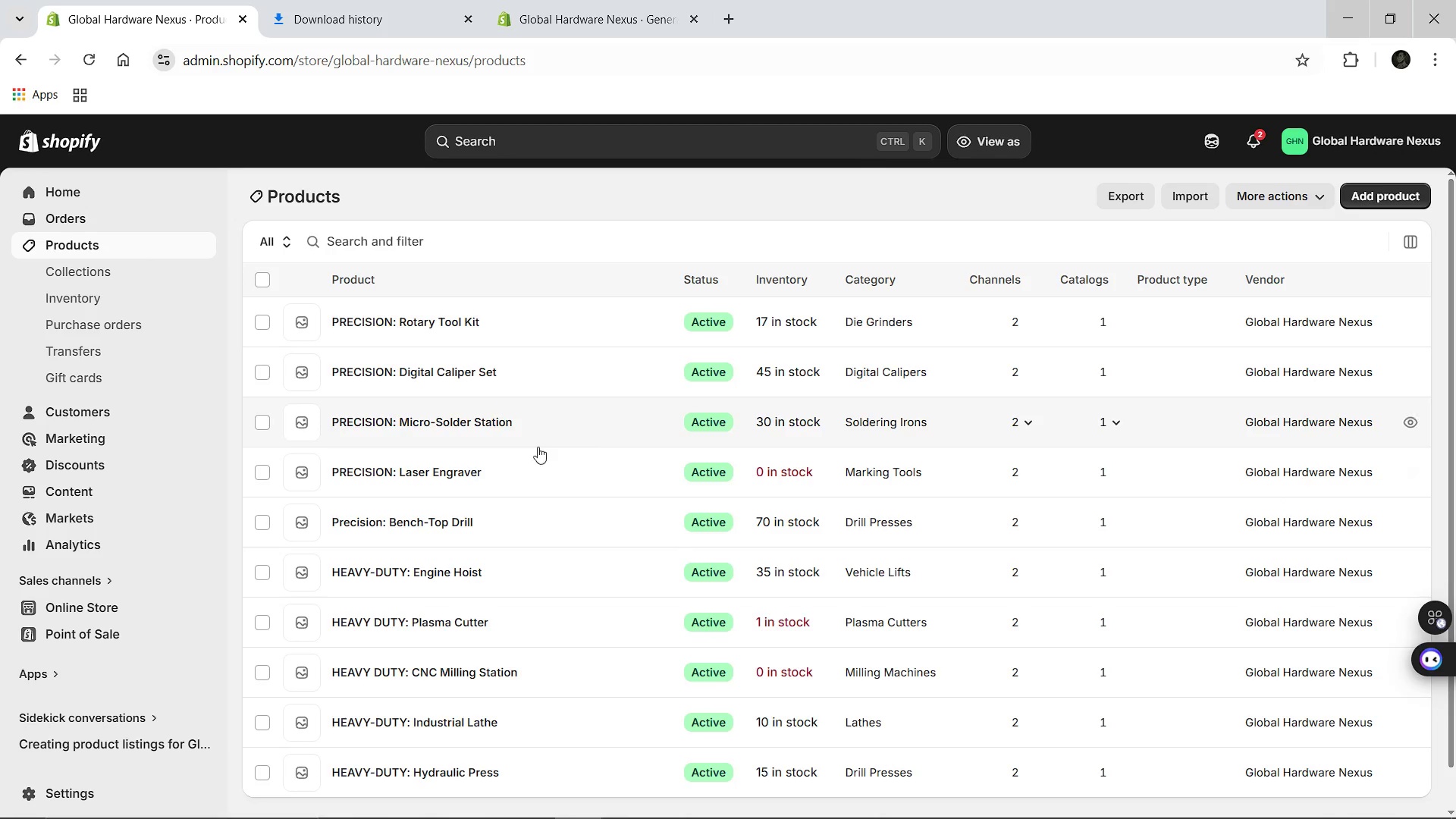 
left_click([391, 469])
 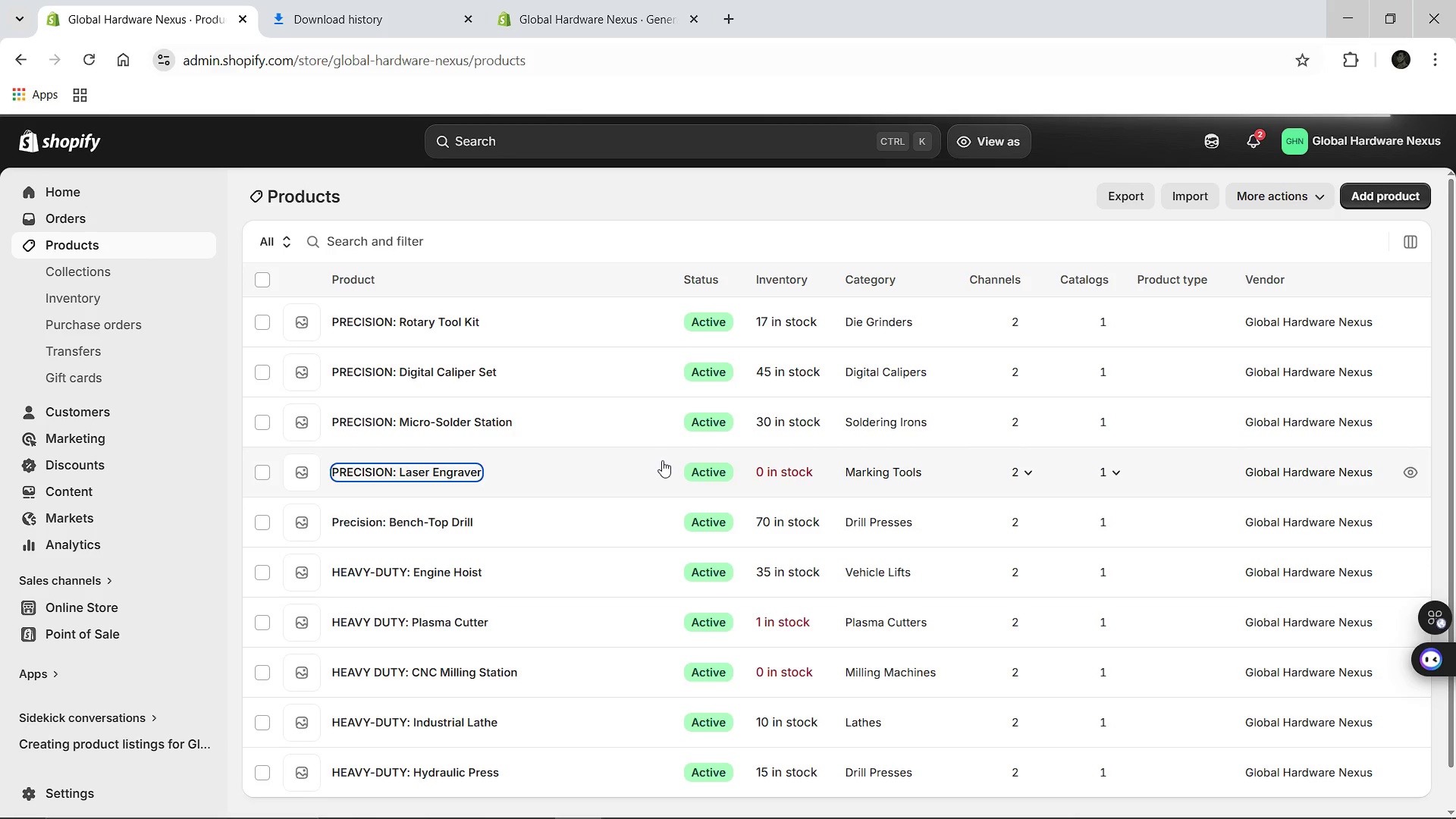 
wait(24.22)
 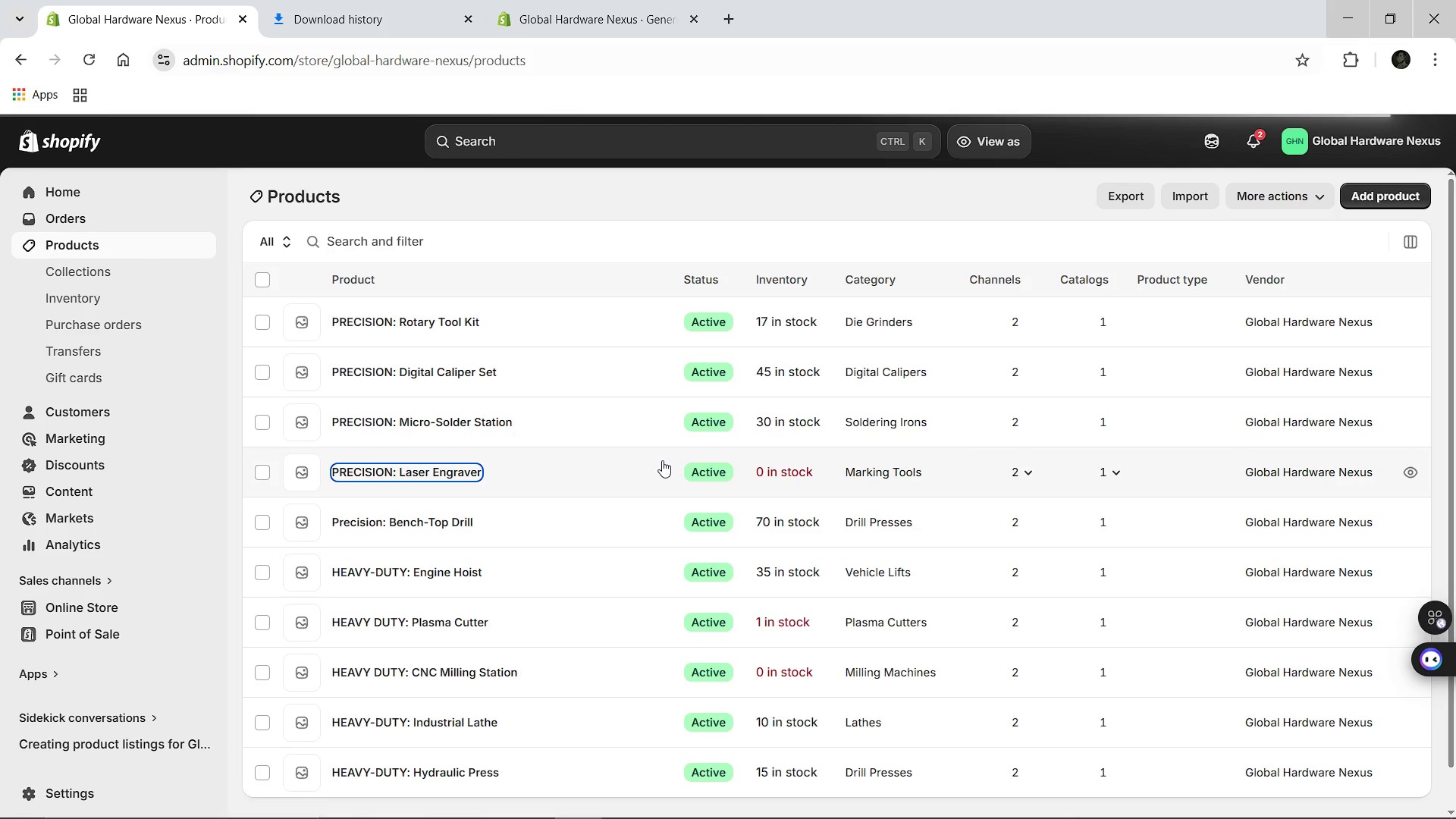 
scroll: coordinate [626, 491], scroll_direction: down, amount: 3.0
 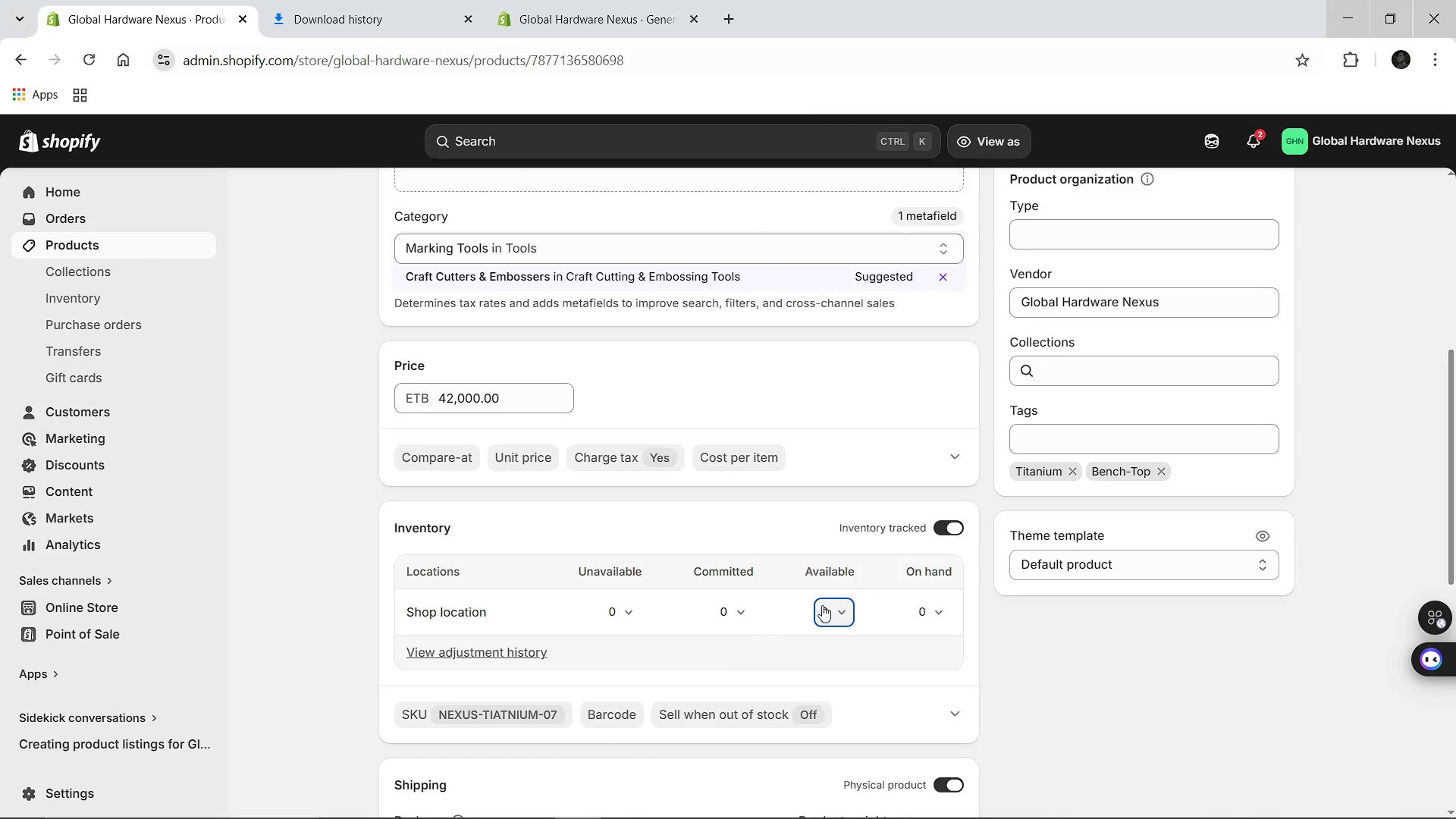 
left_click([822, 605])
 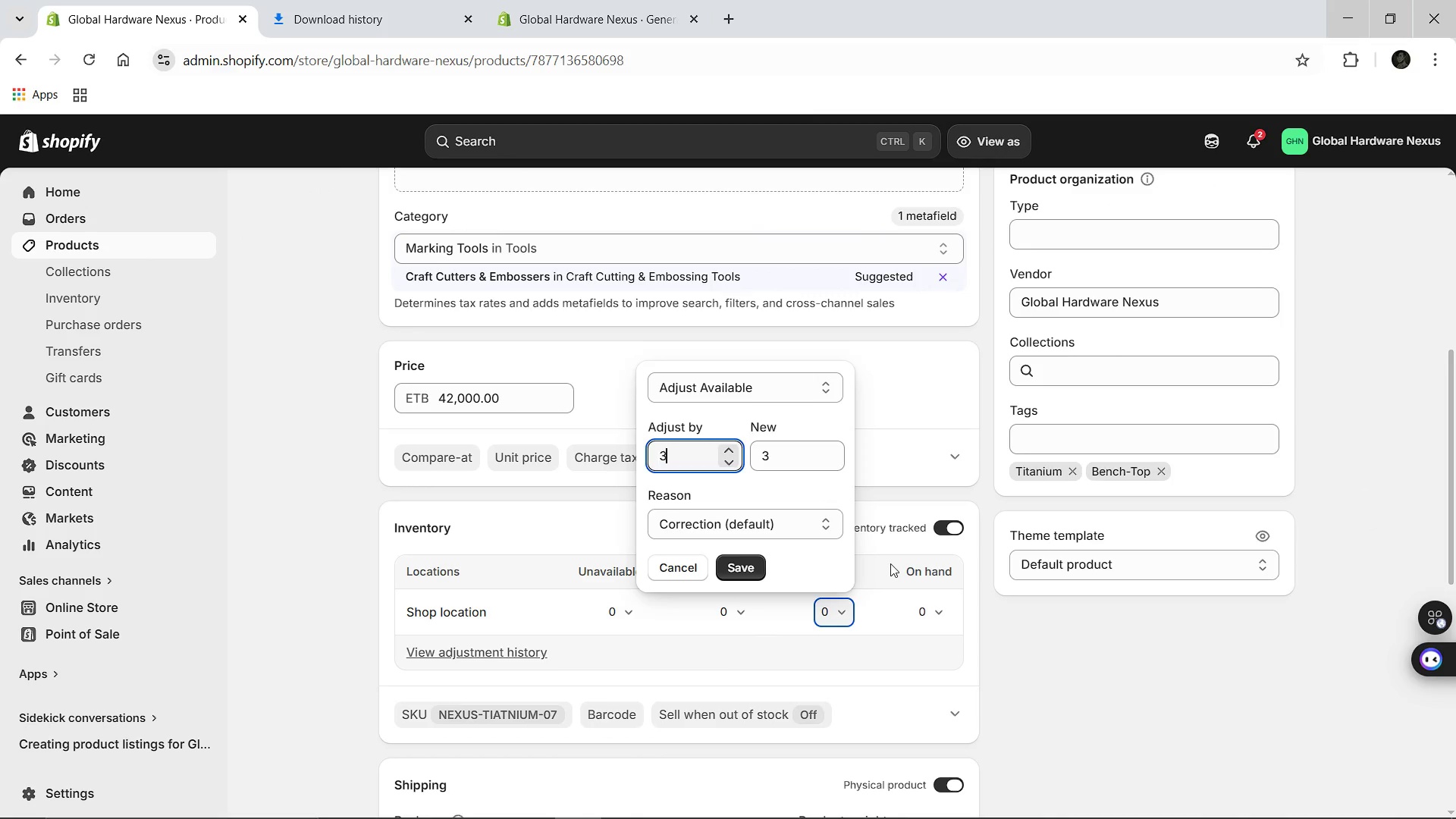 
type(35)
 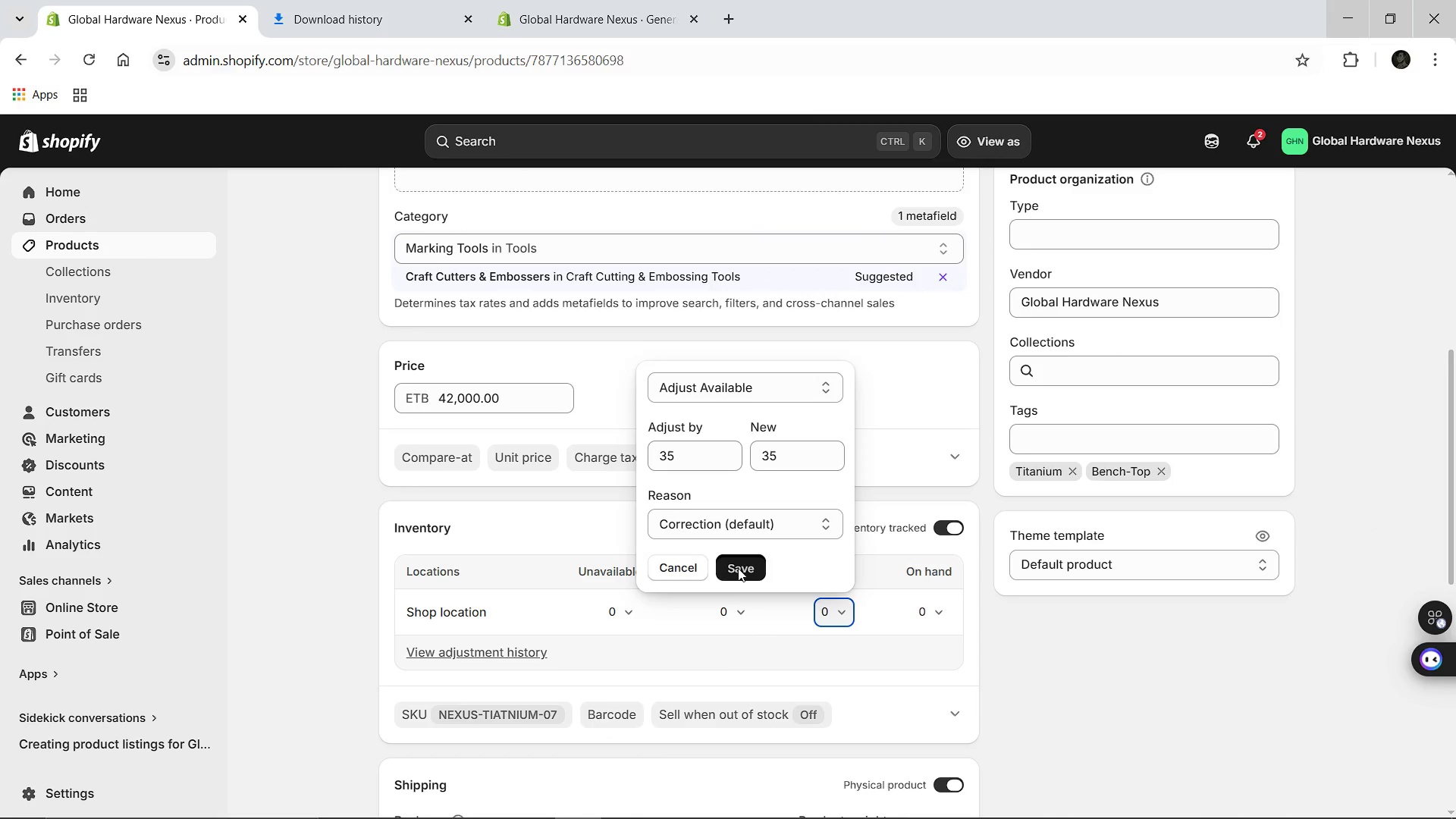 
left_click([738, 568])
 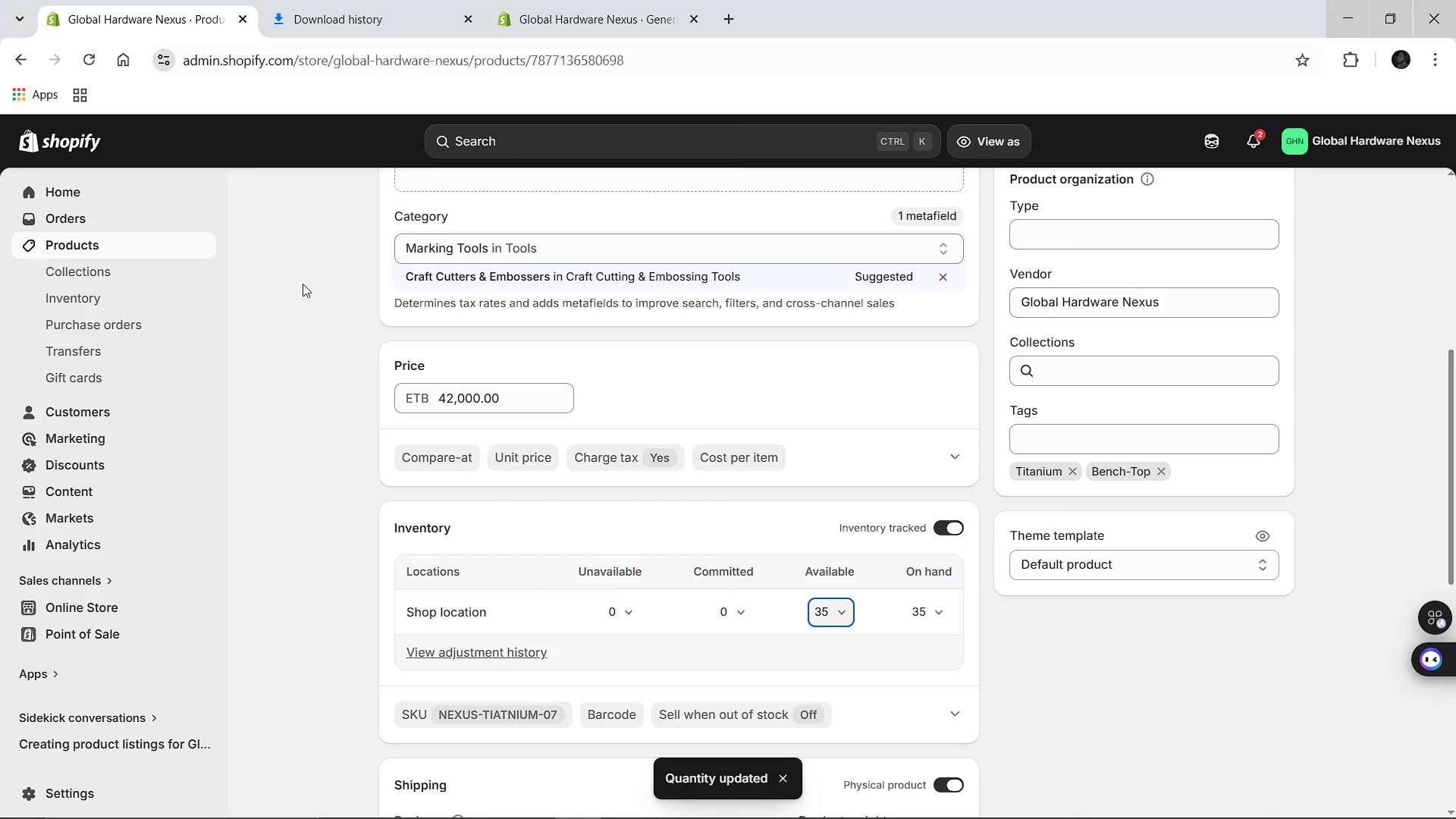 
scroll: coordinate [593, 466], scroll_direction: up, amount: 8.0
 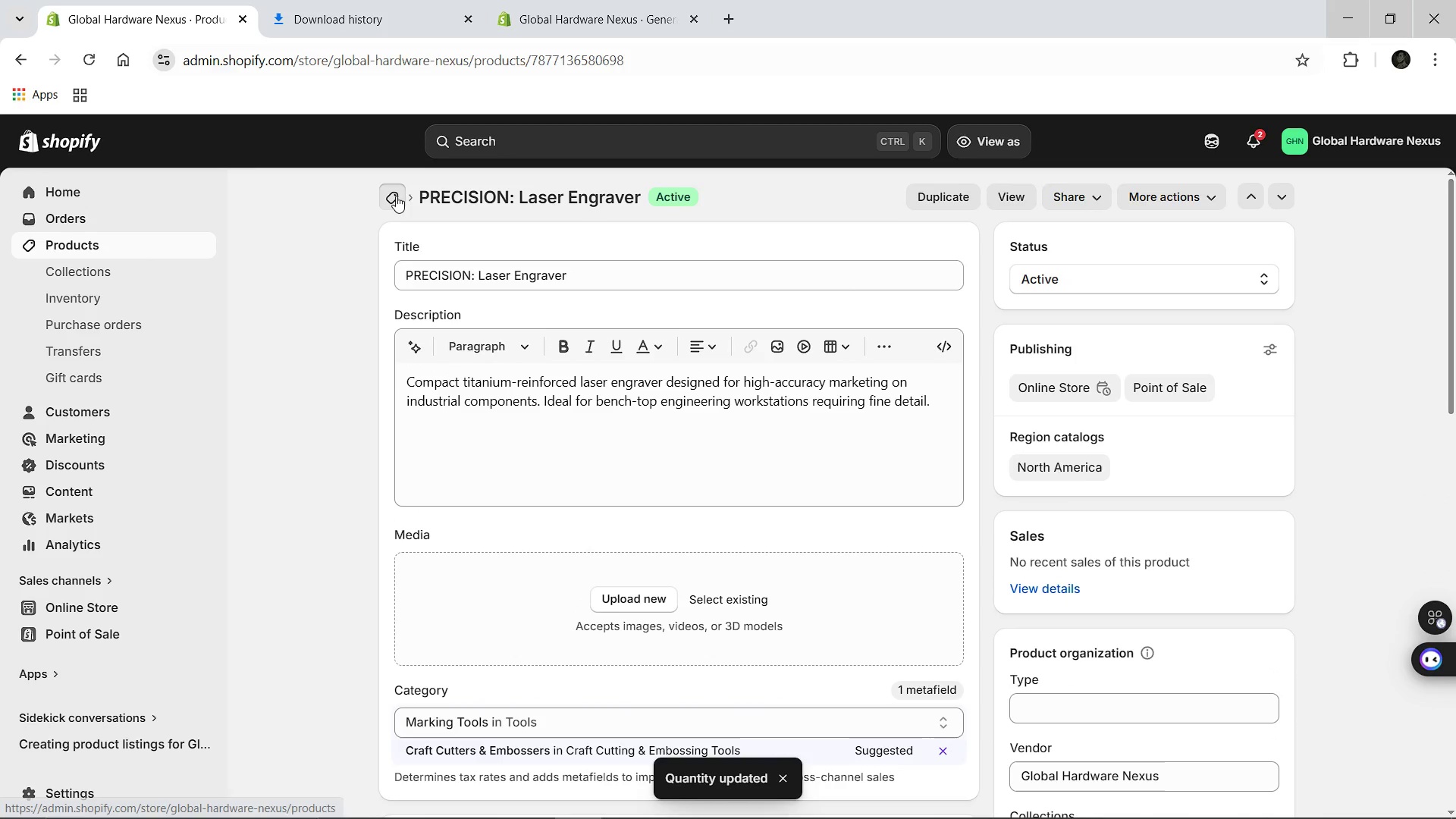 
left_click([396, 196])
 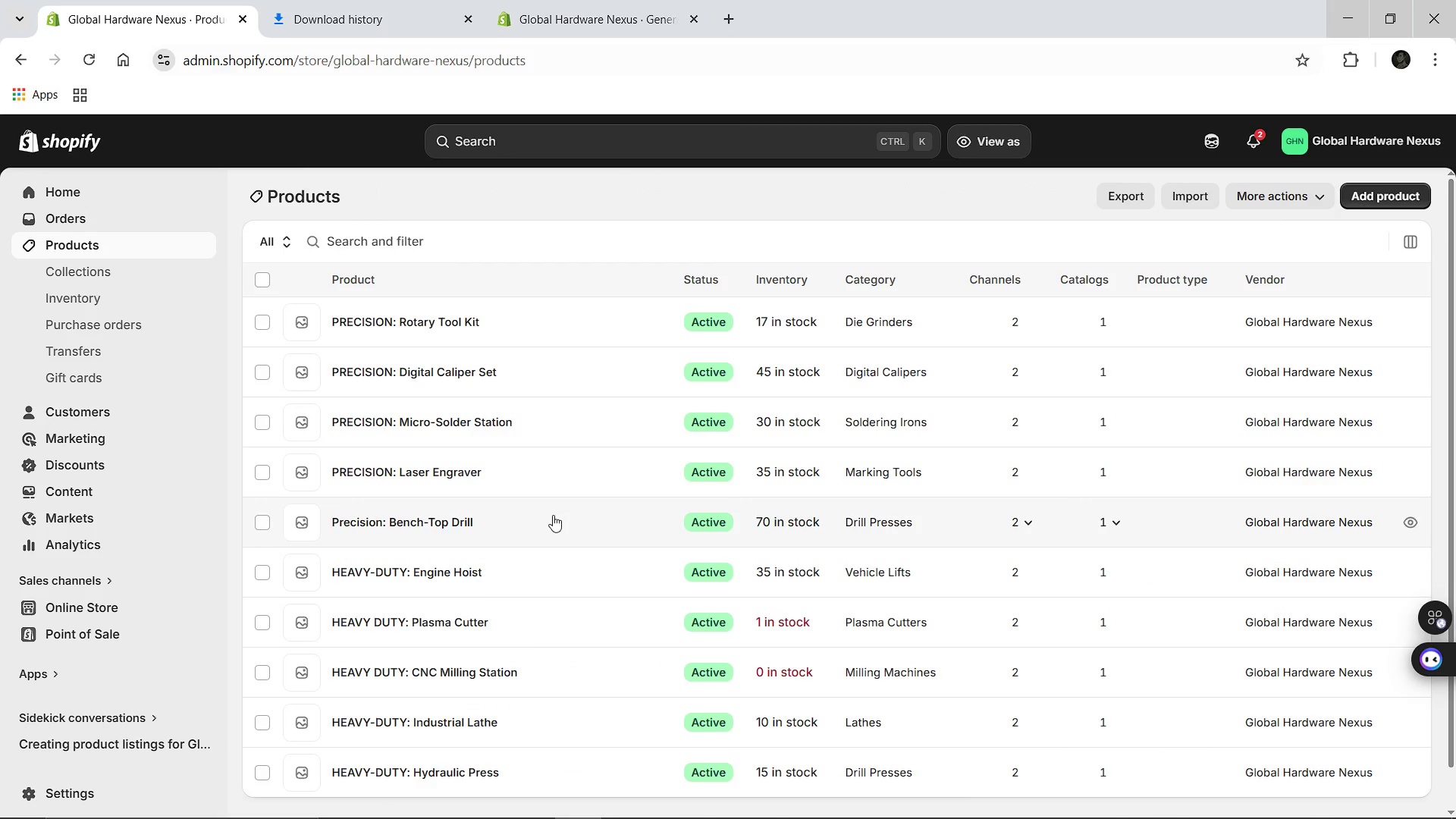 
scroll: coordinate [560, 516], scroll_direction: down, amount: 3.0
 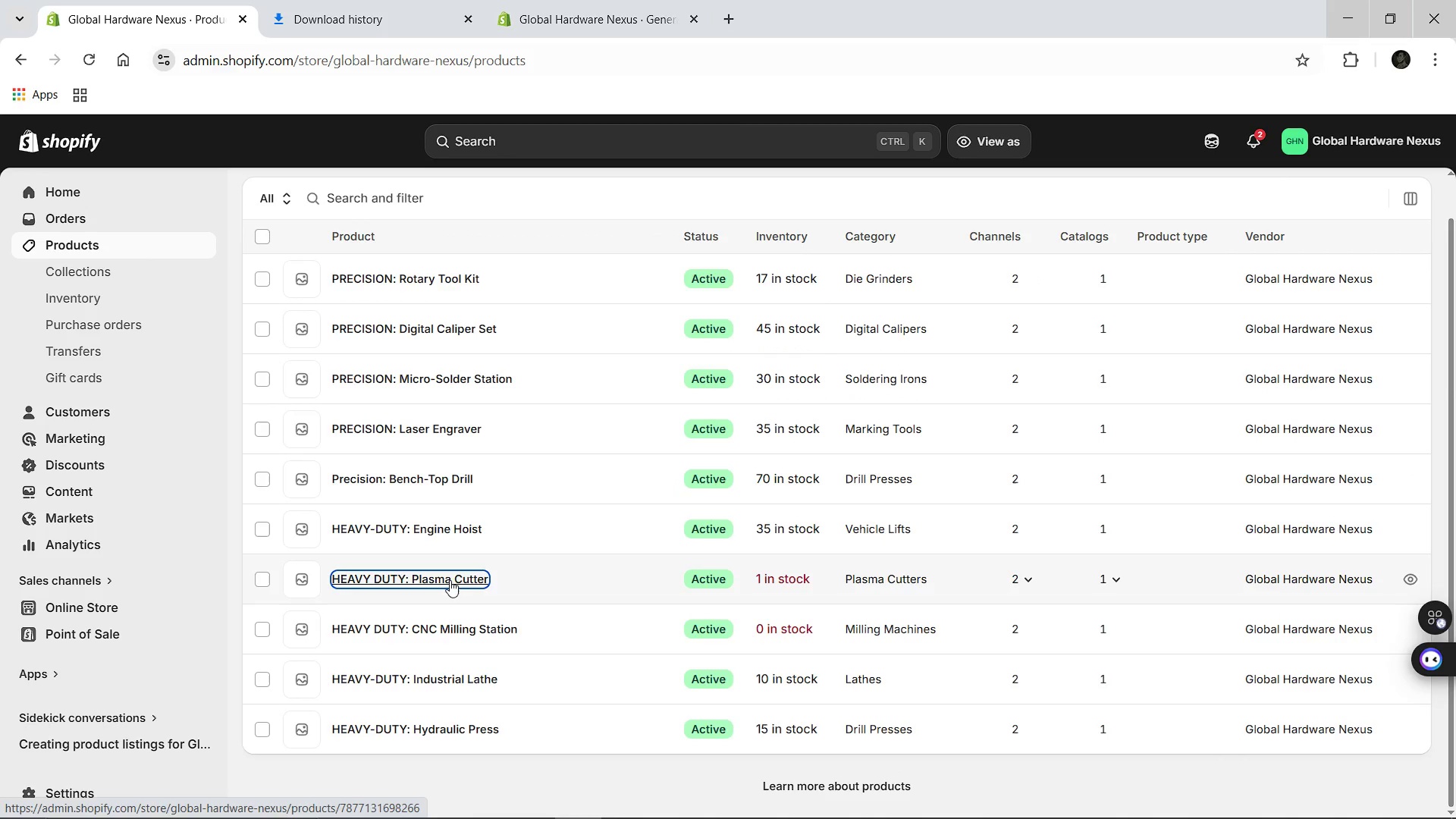 
left_click([450, 580])
 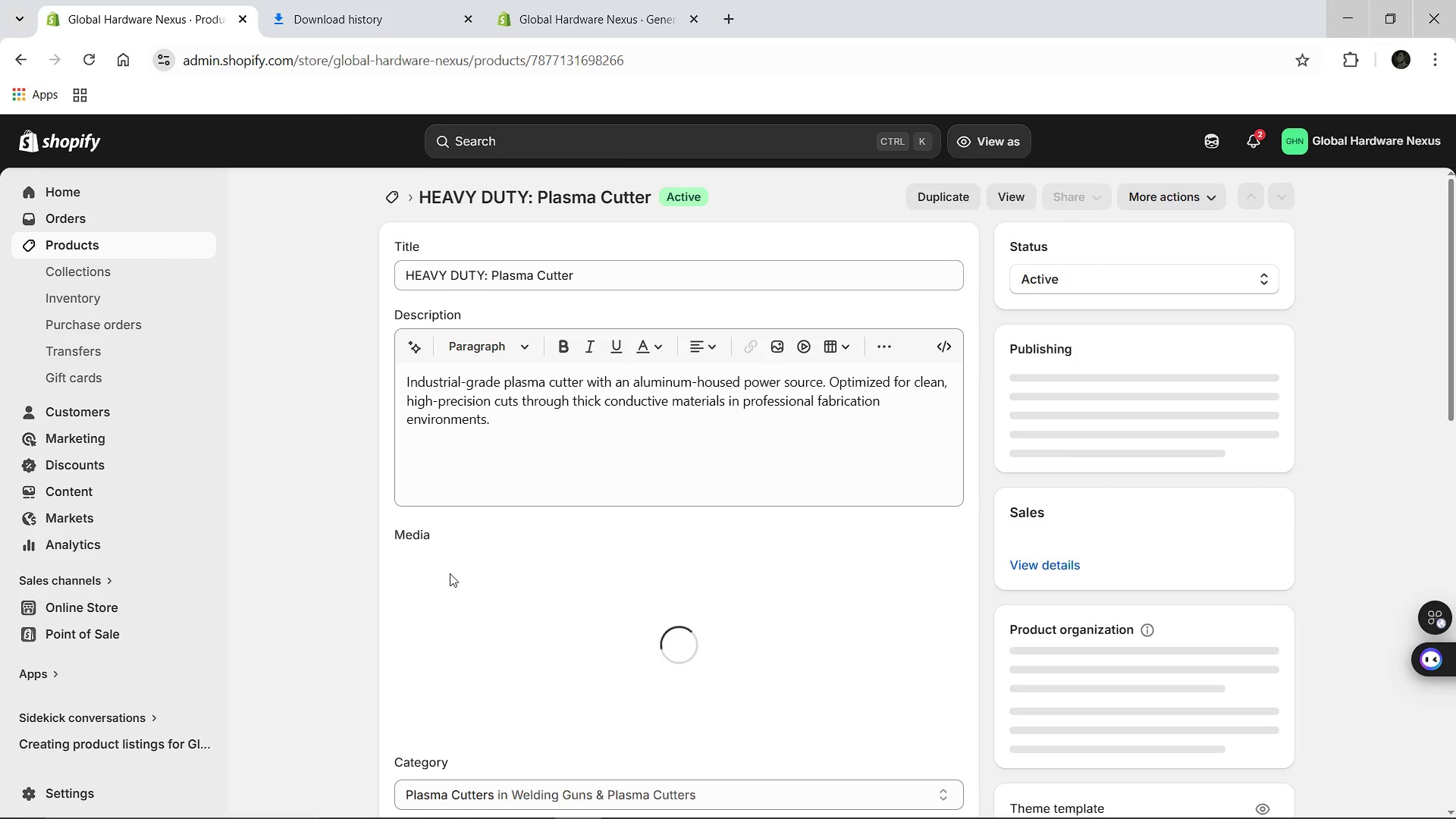 
wait(8.86)
 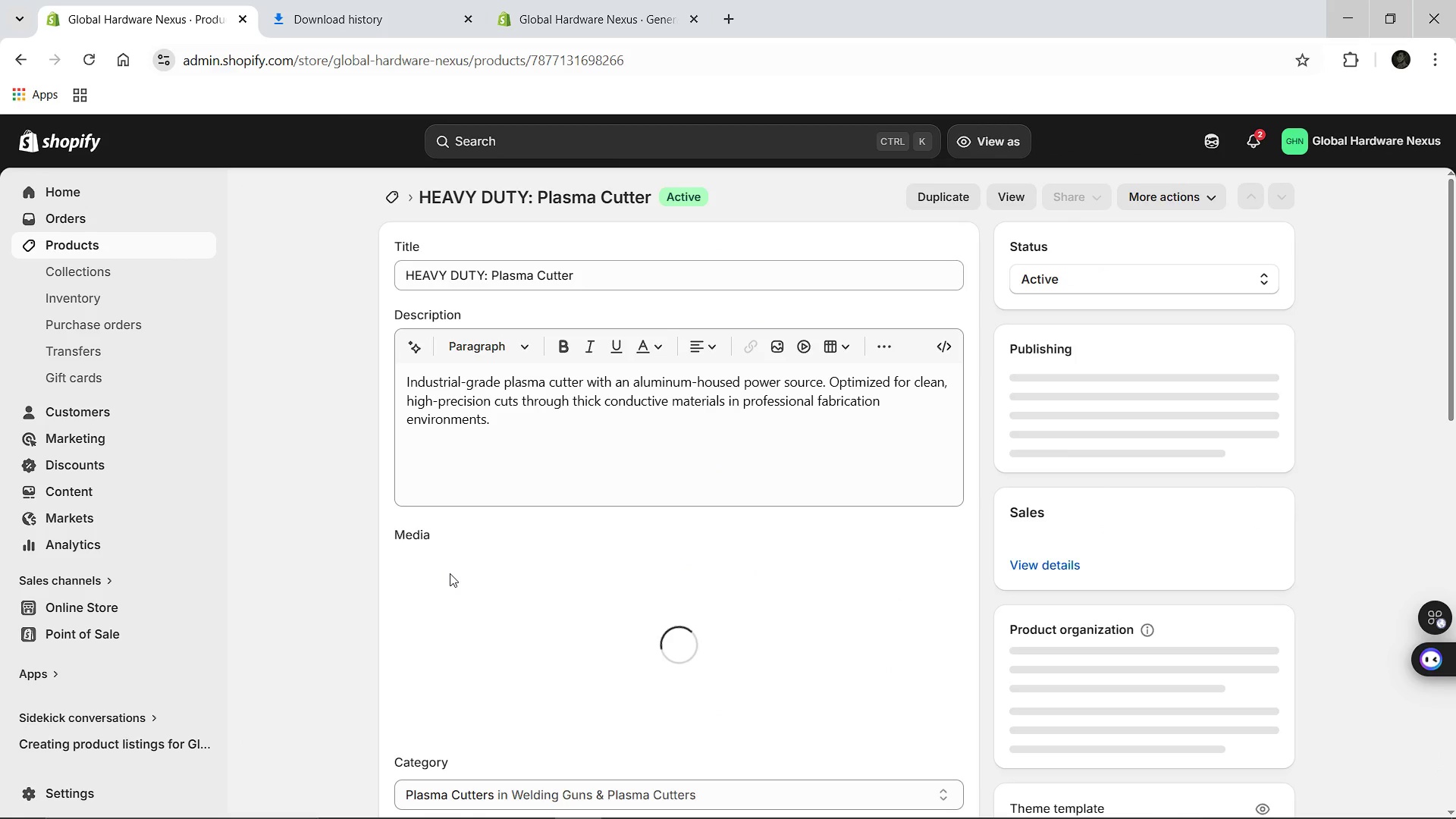 
scroll: coordinate [732, 653], scroll_direction: down, amount: 4.0
 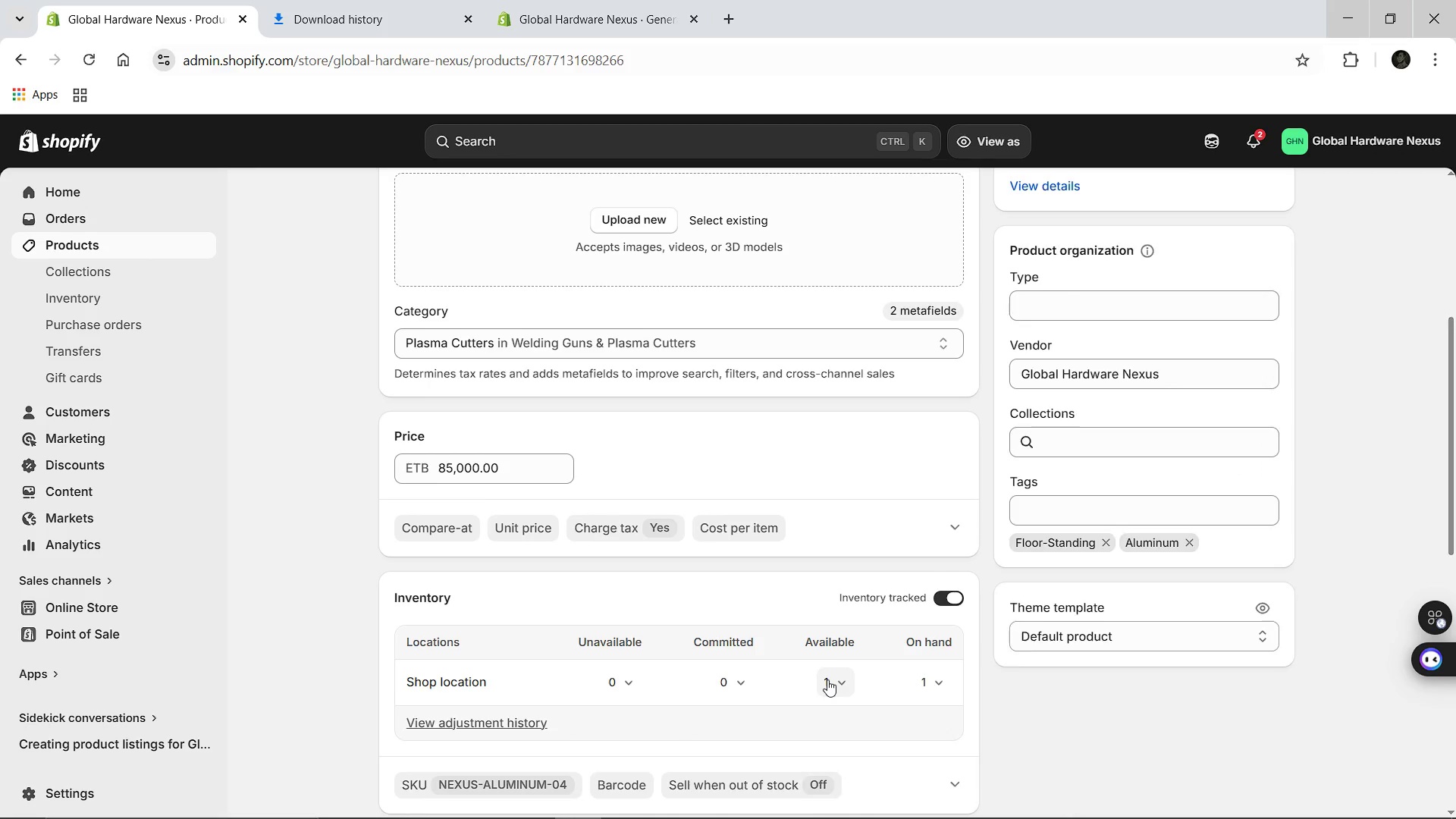 
scroll: coordinate [827, 679], scroll_direction: none, amount: 0.0
 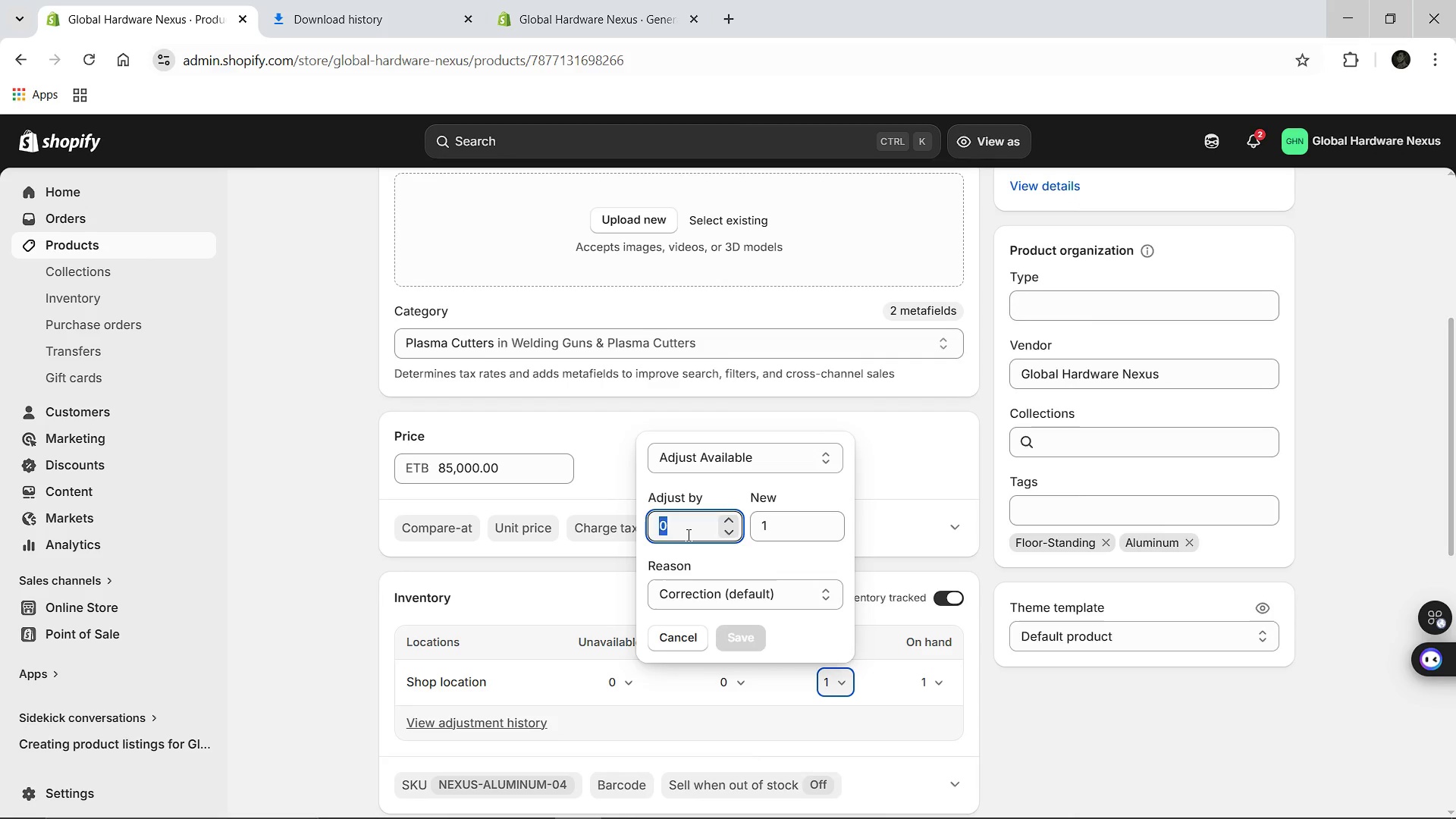 
scroll: coordinate [687, 535], scroll_direction: up, amount: 14.0
 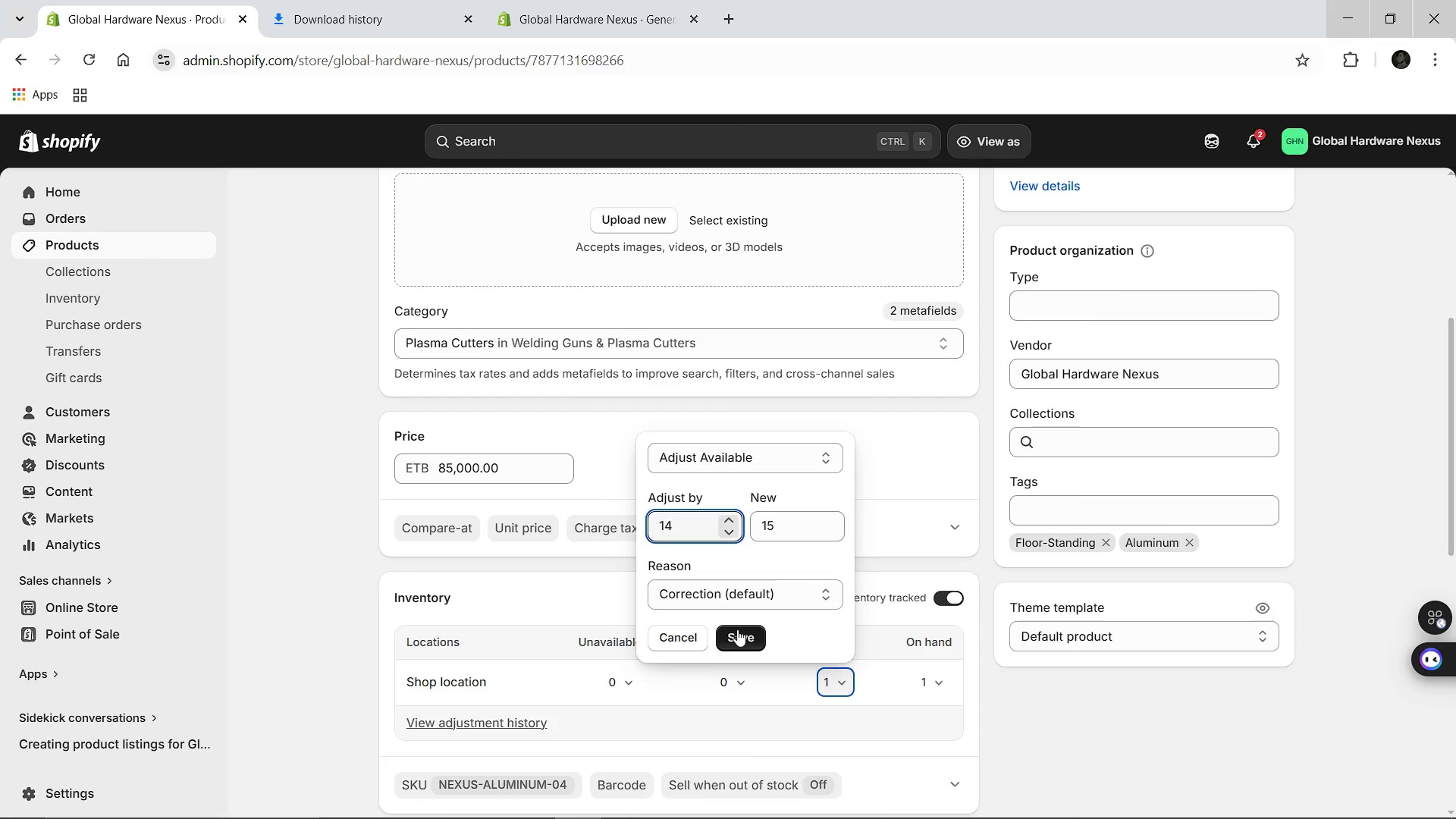 
left_click([737, 629])
 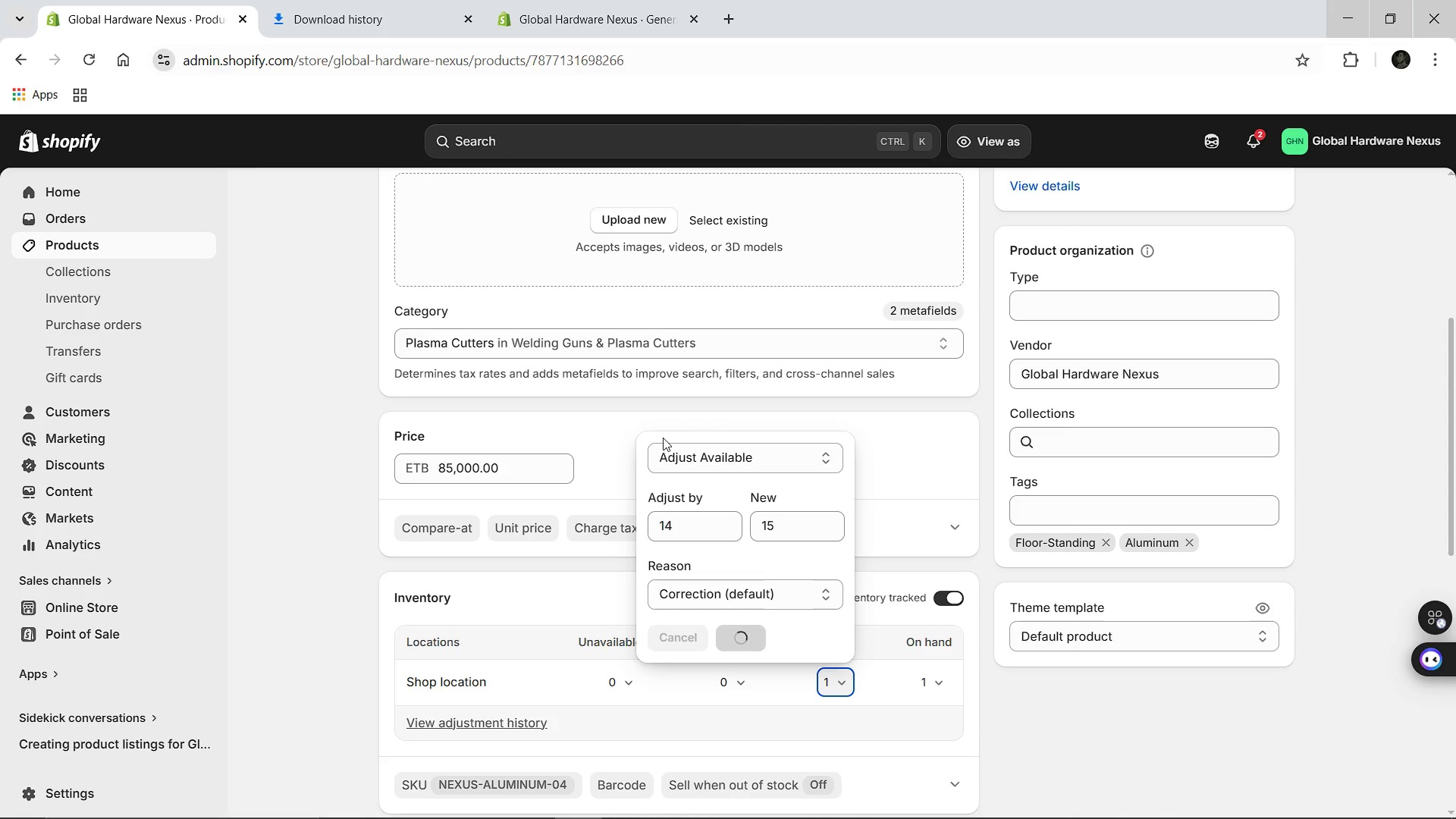 
wait(10.06)
 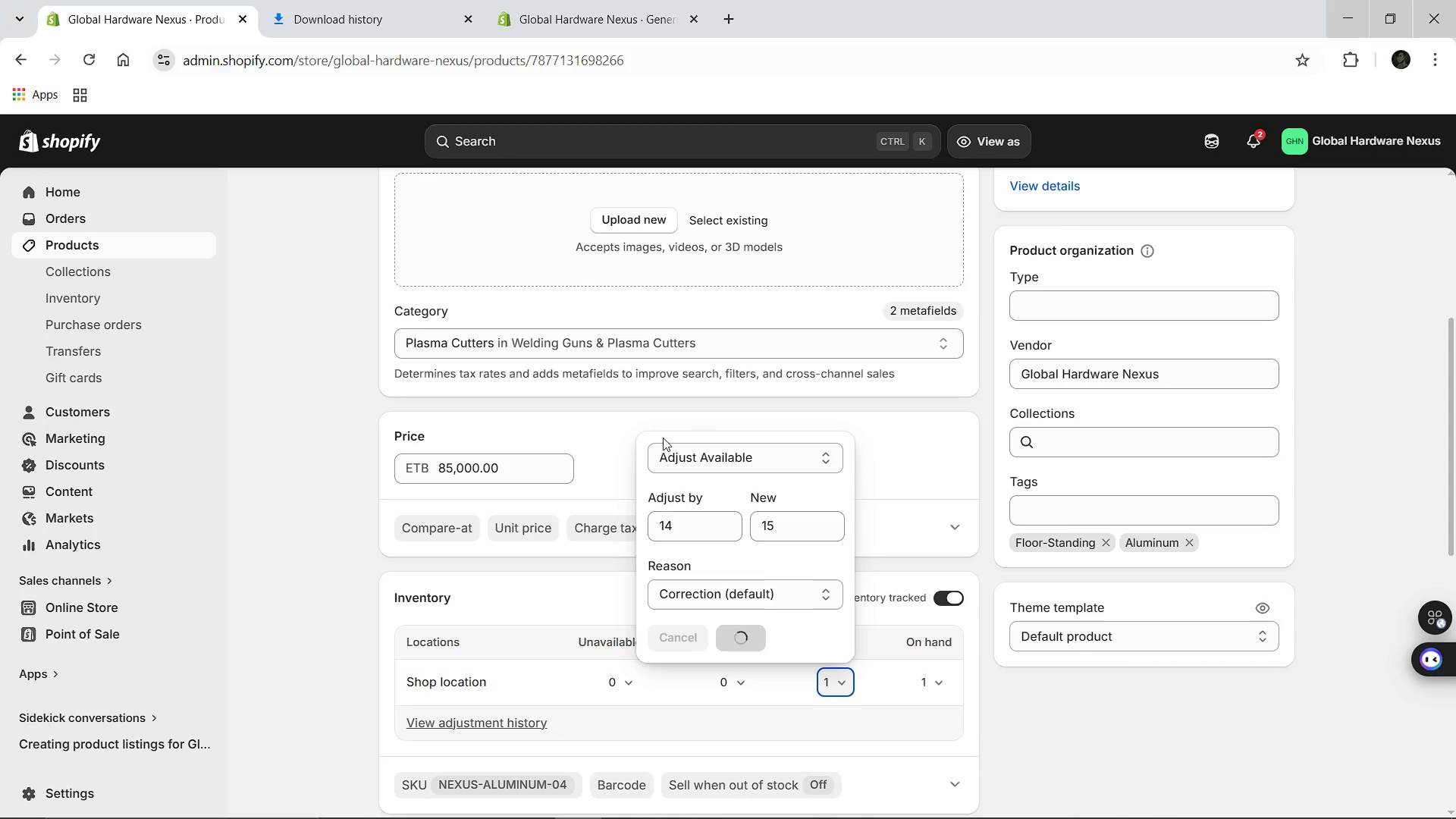 
scroll: coordinate [660, 435], scroll_direction: up, amount: 8.0
 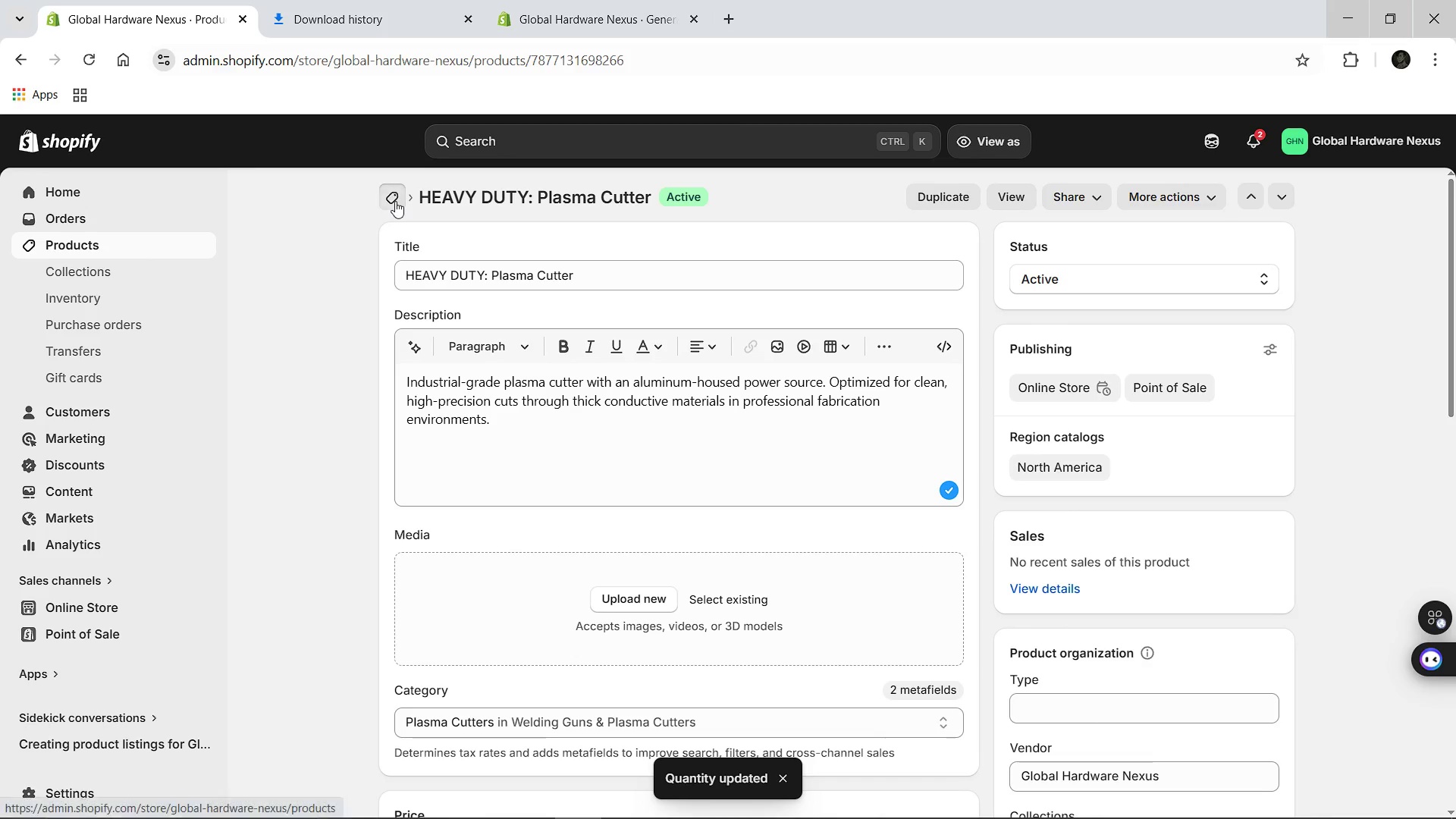 
left_click([395, 201])
 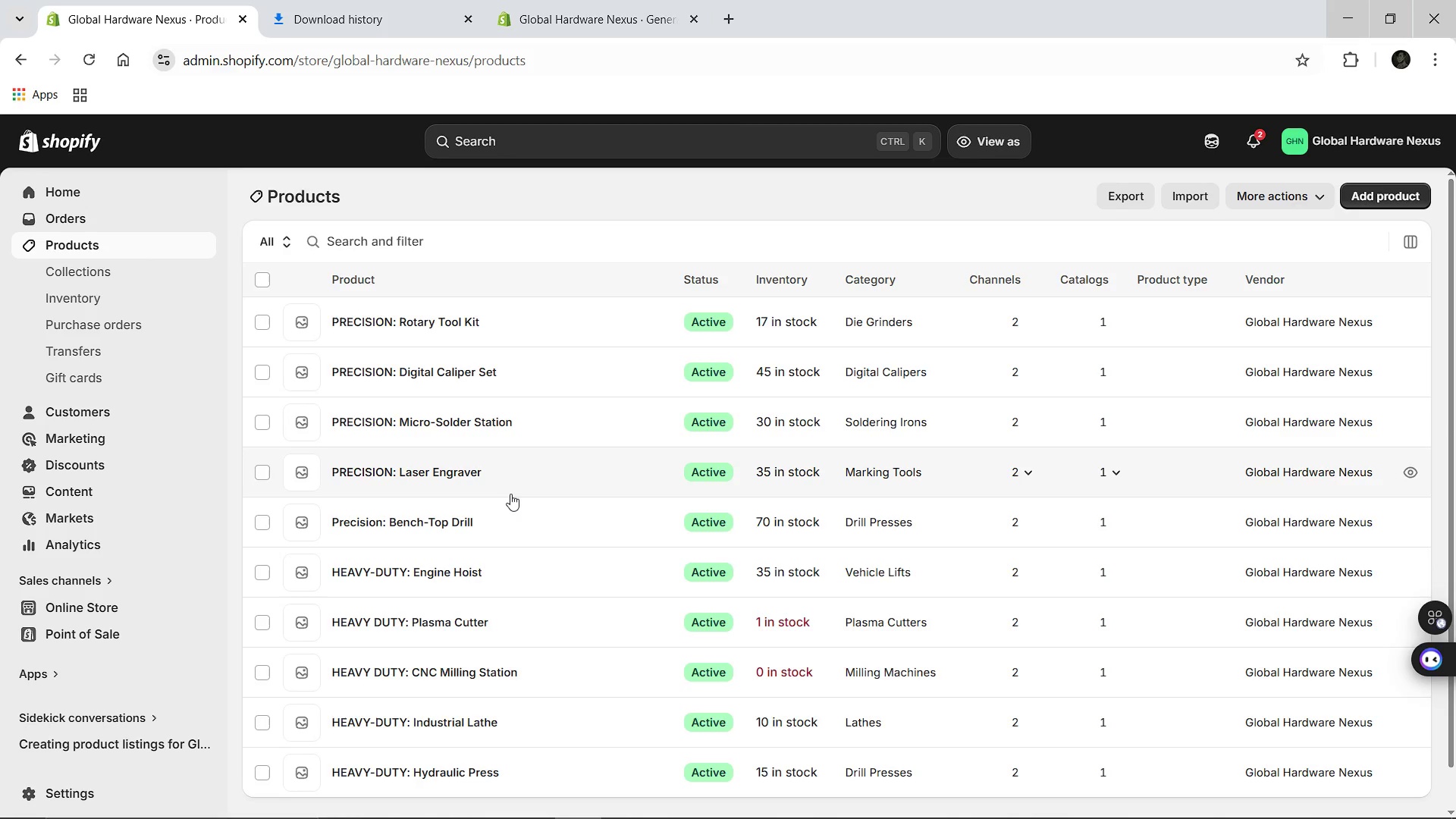 
scroll: coordinate [512, 500], scroll_direction: down, amount: 2.0
 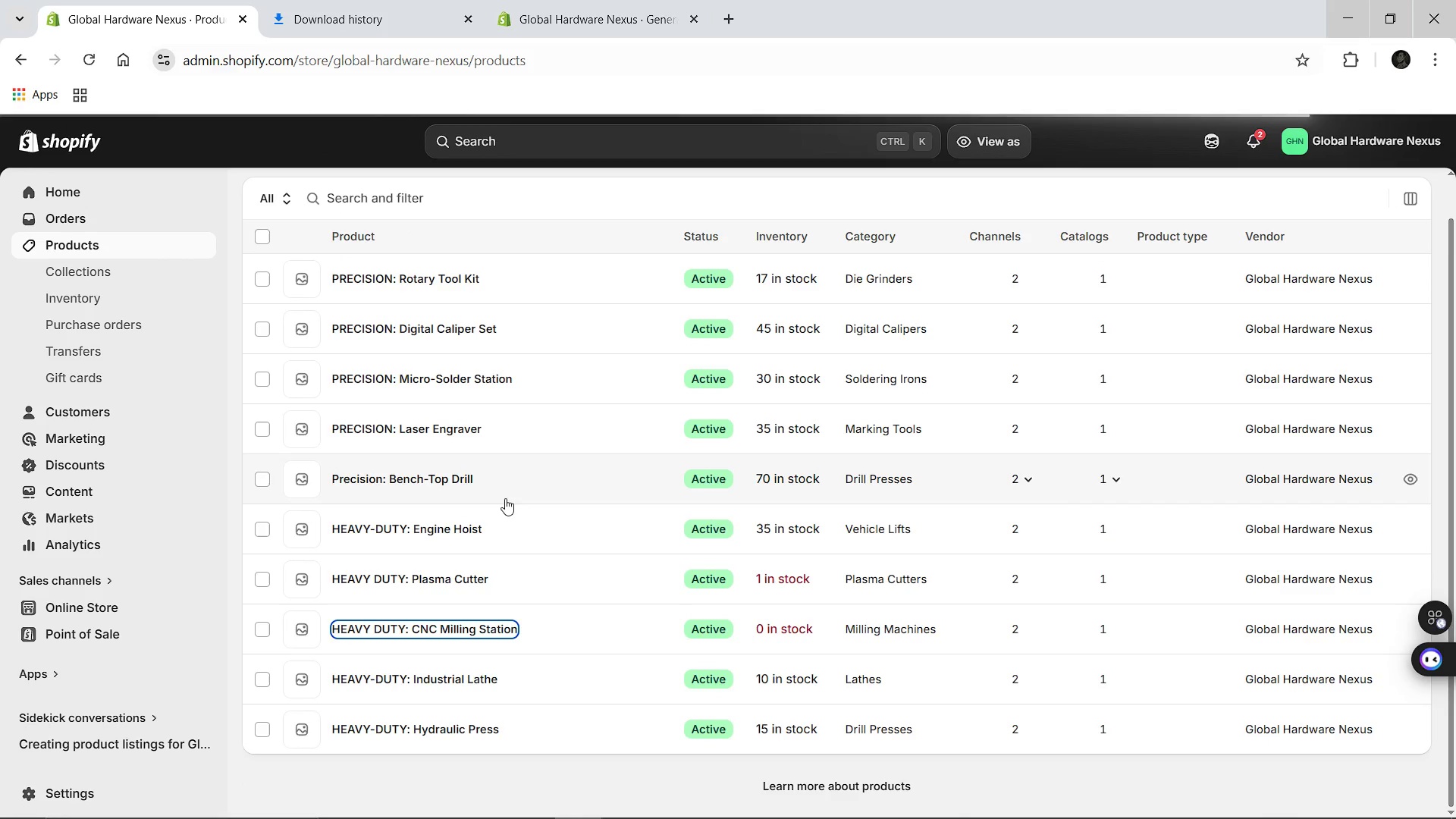 
wait(9.45)
 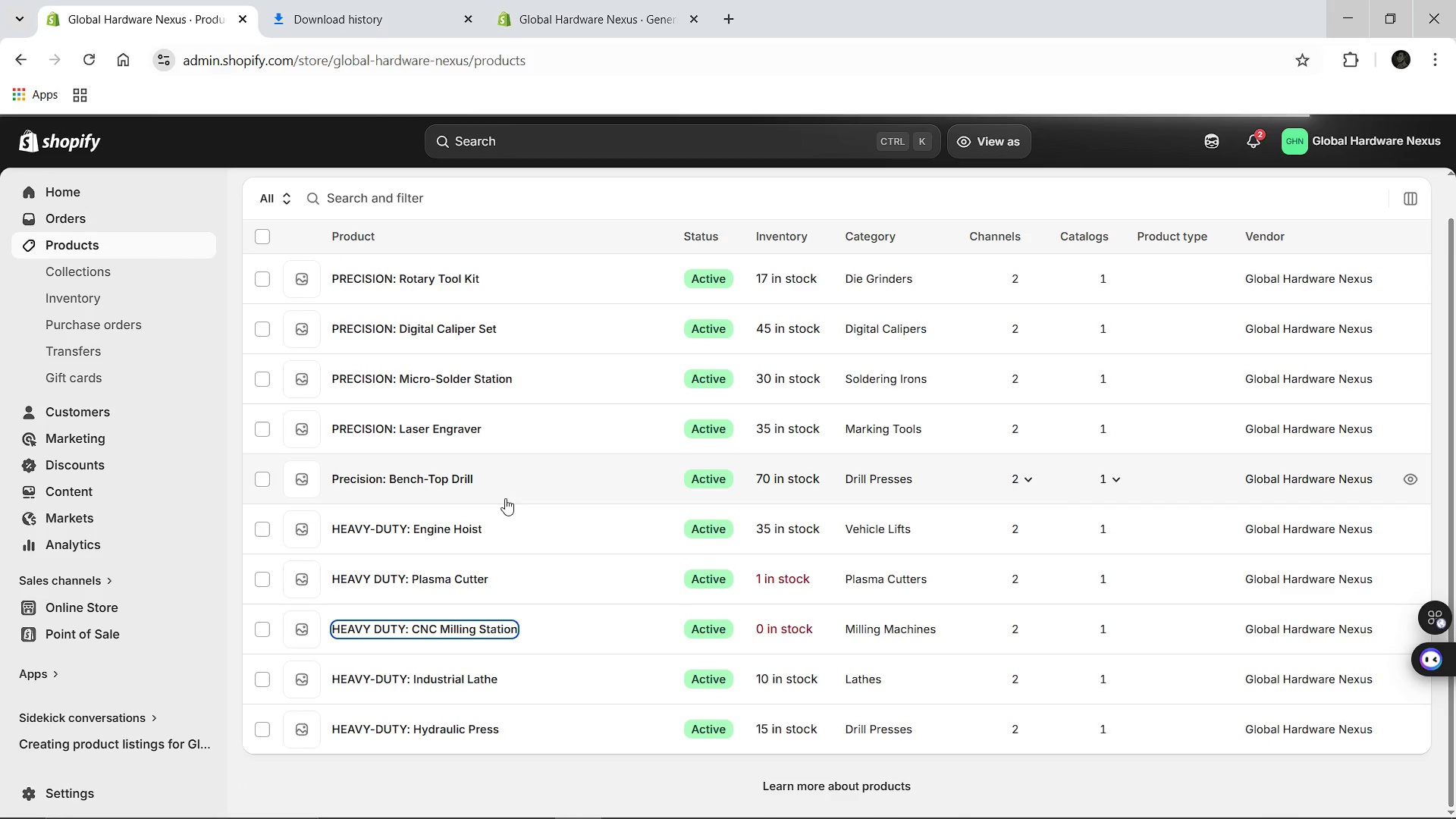 
scroll: coordinate [657, 552], scroll_direction: down, amount: 2.0
 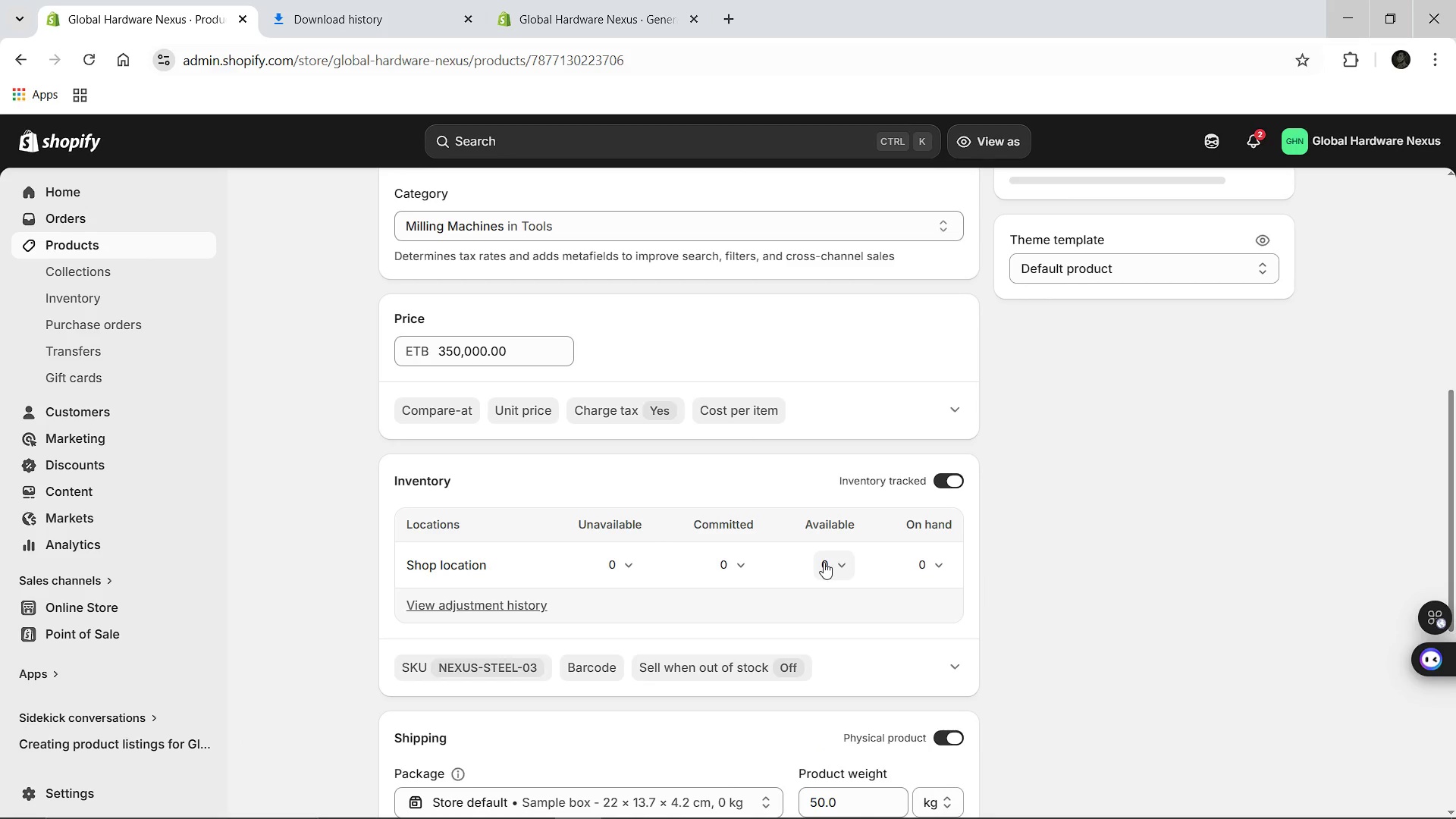 
left_click([836, 566])
 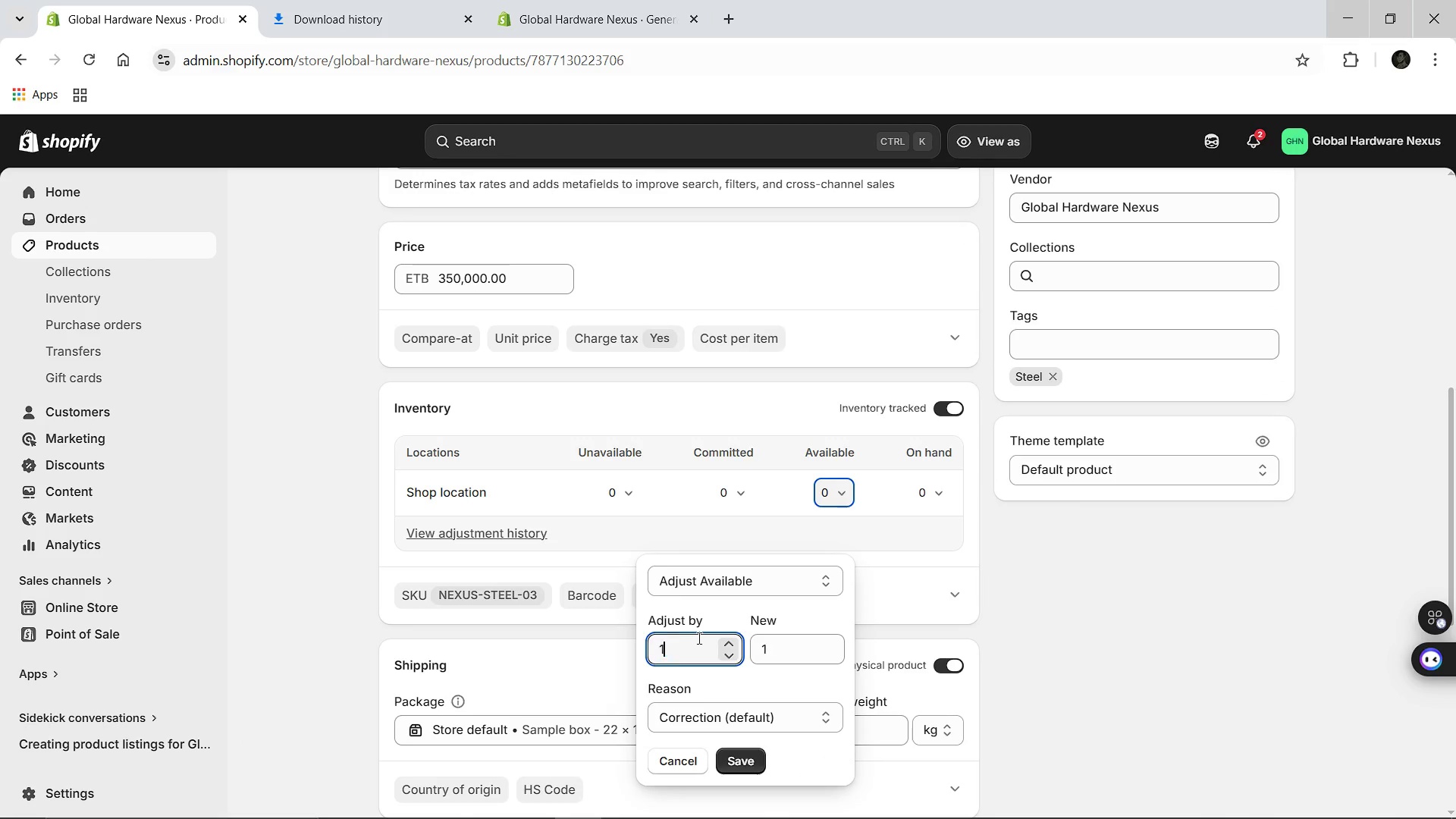 
scroll: coordinate [701, 639], scroll_direction: up, amount: 7.0
 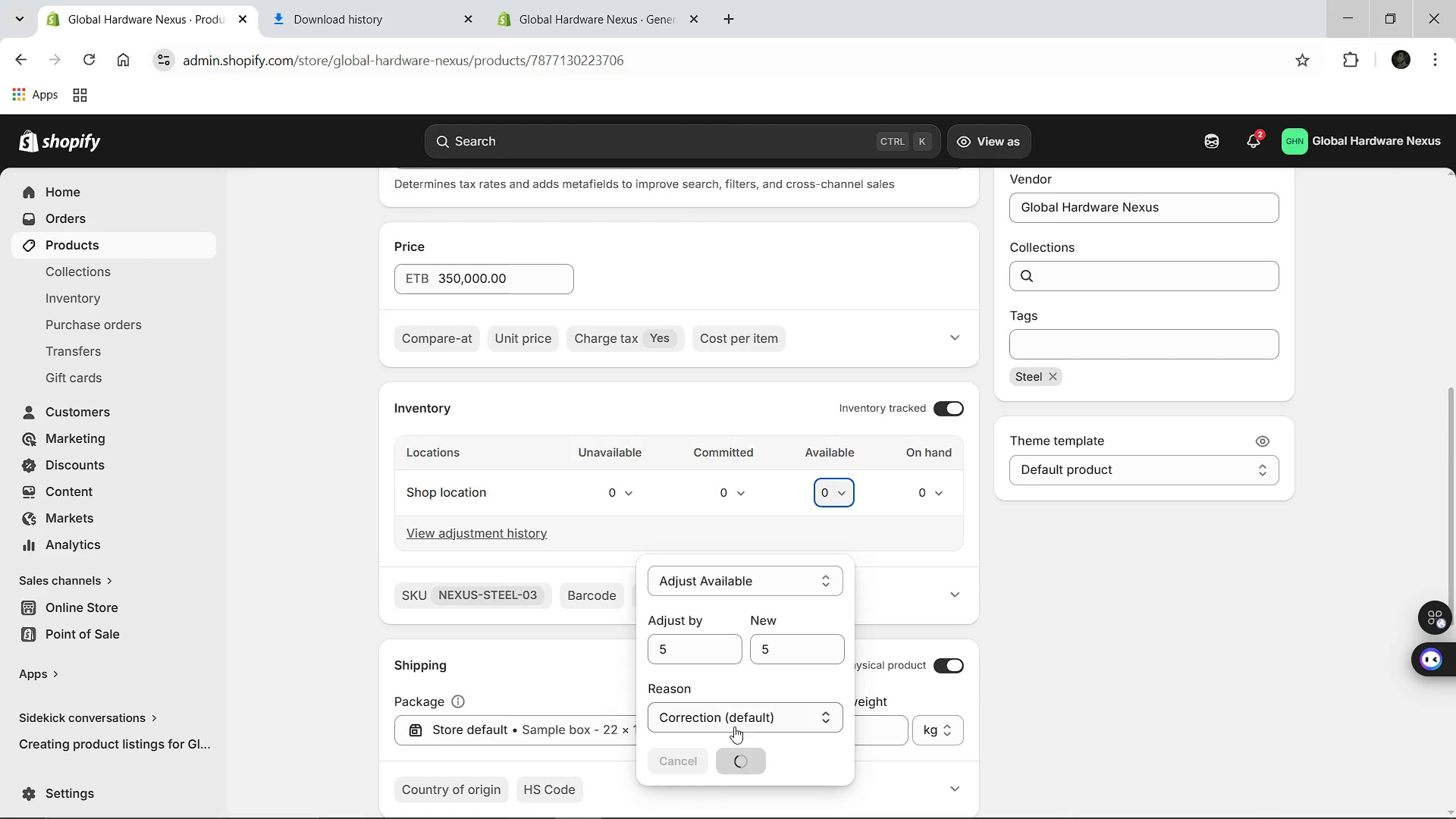 
left_click([733, 754])
 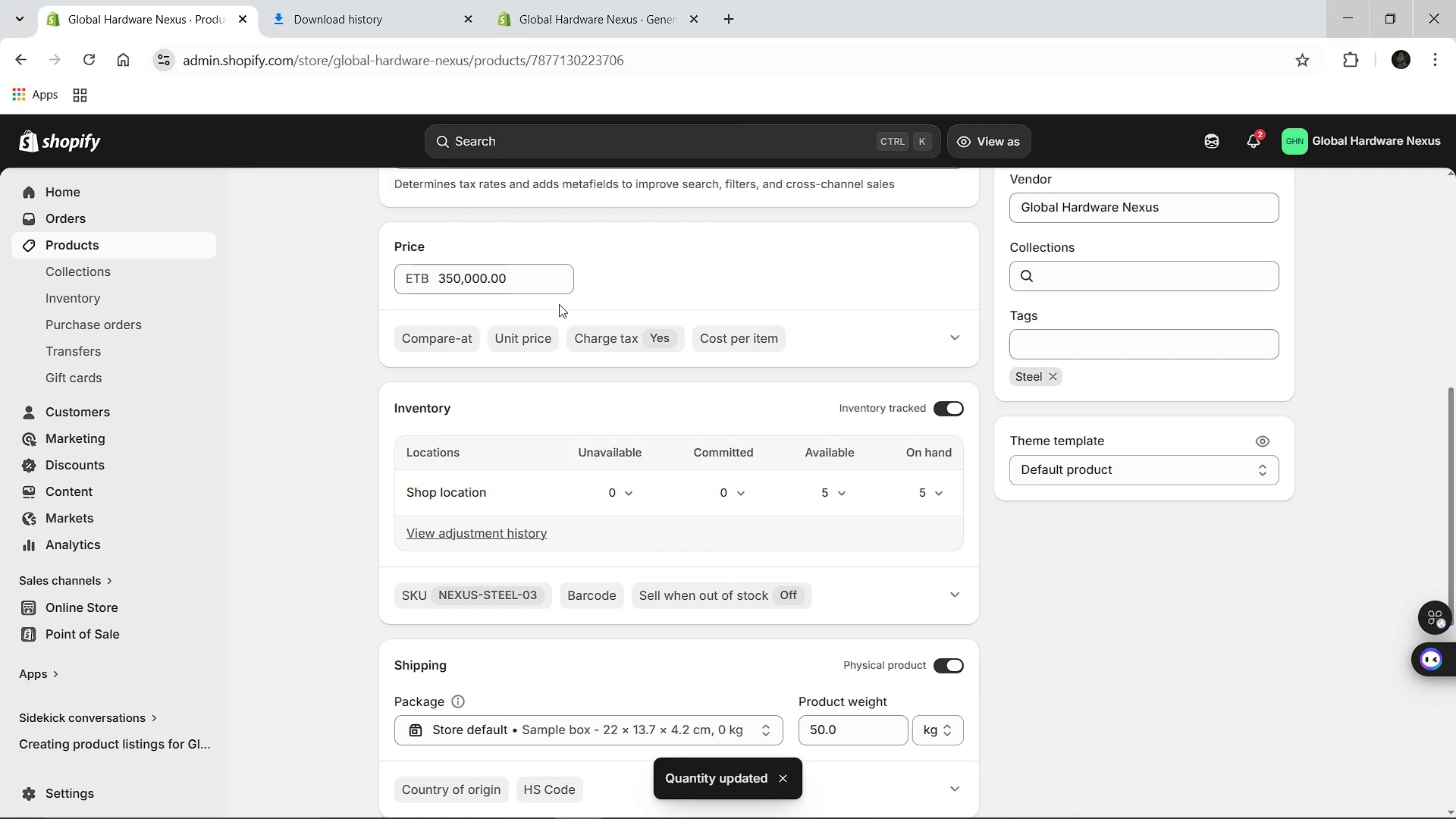 
scroll: coordinate [554, 302], scroll_direction: up, amount: 8.0
 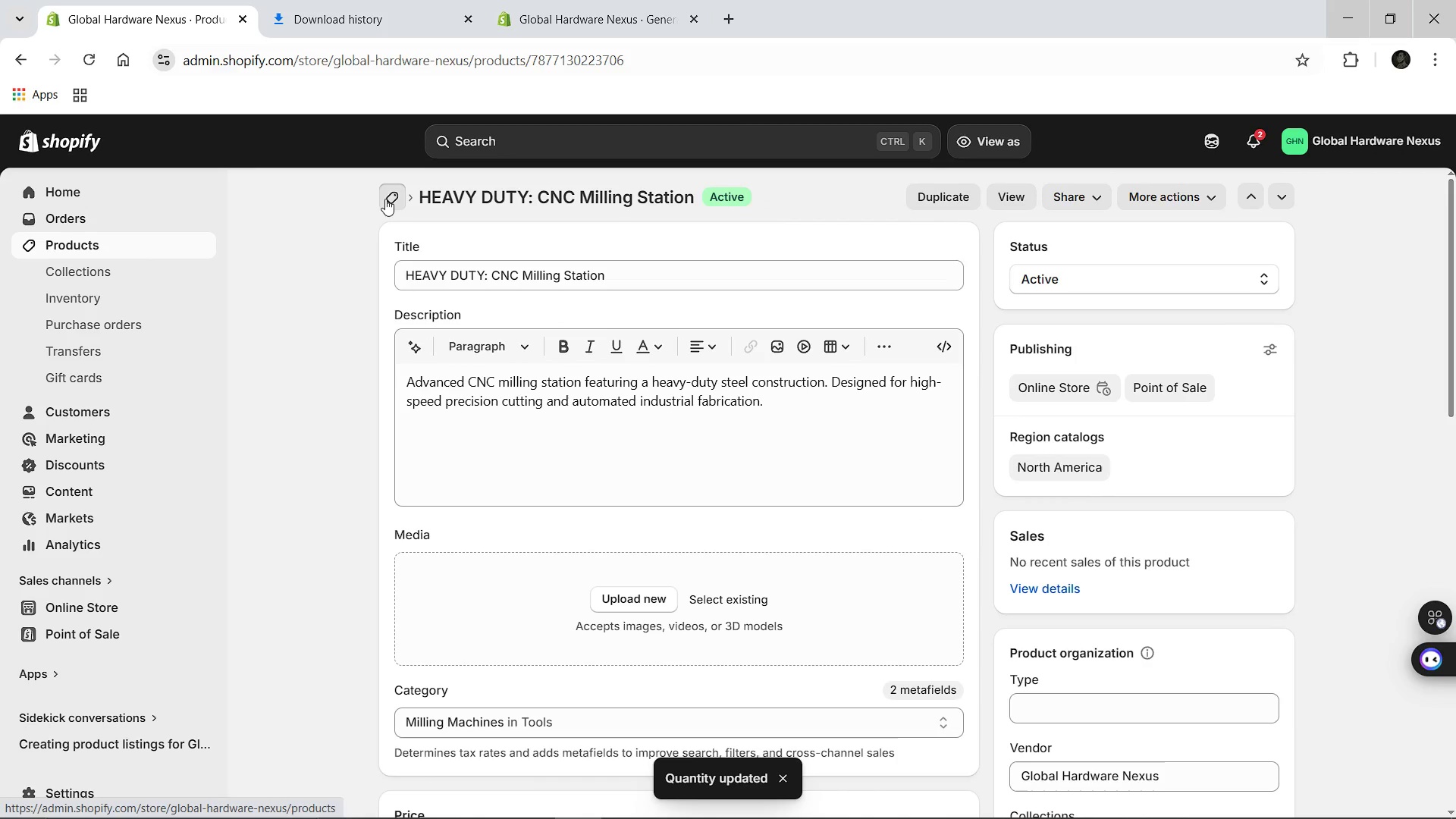 
left_click([385, 199])
 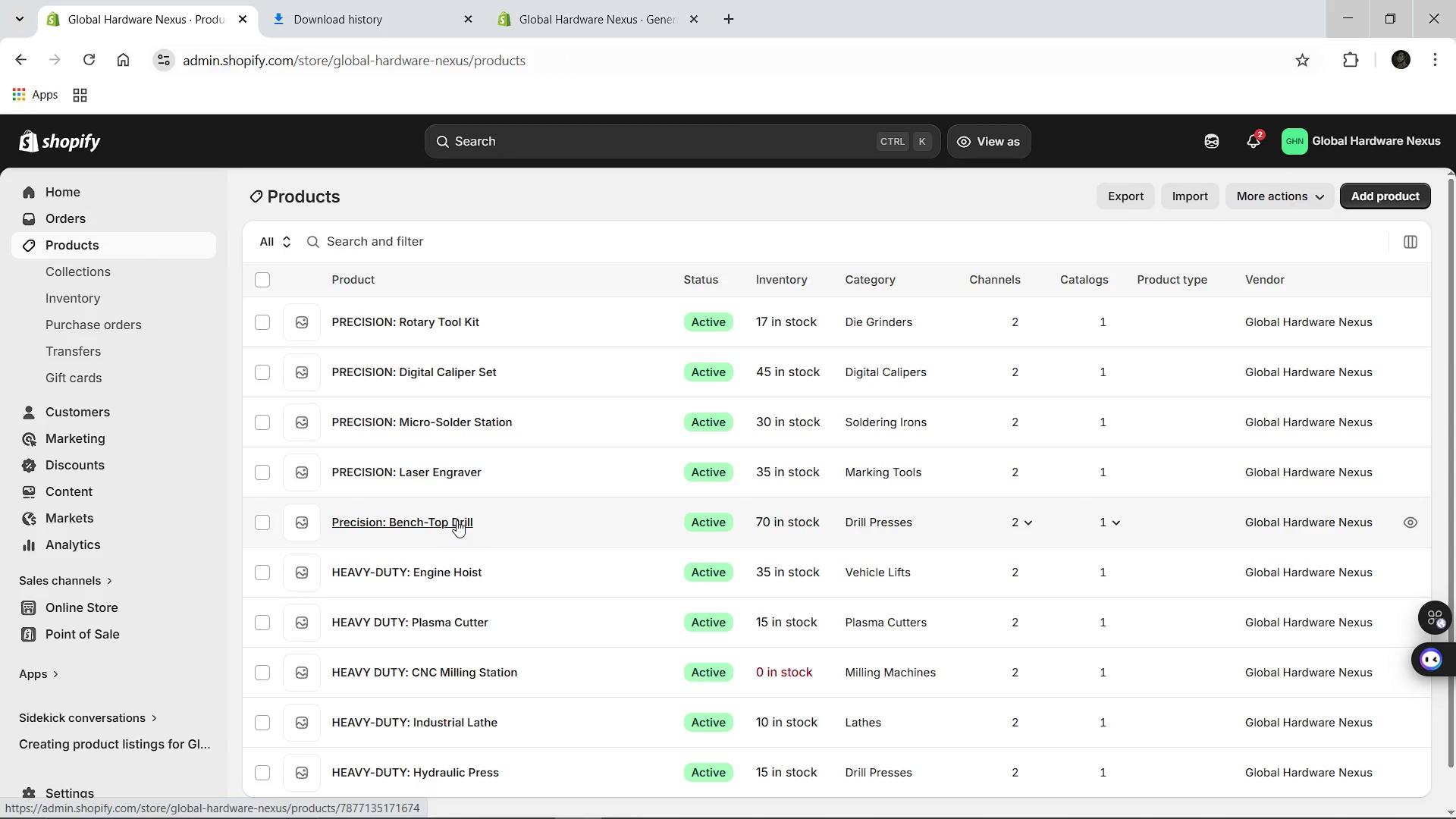 
scroll: coordinate [457, 520], scroll_direction: down, amount: 2.0
 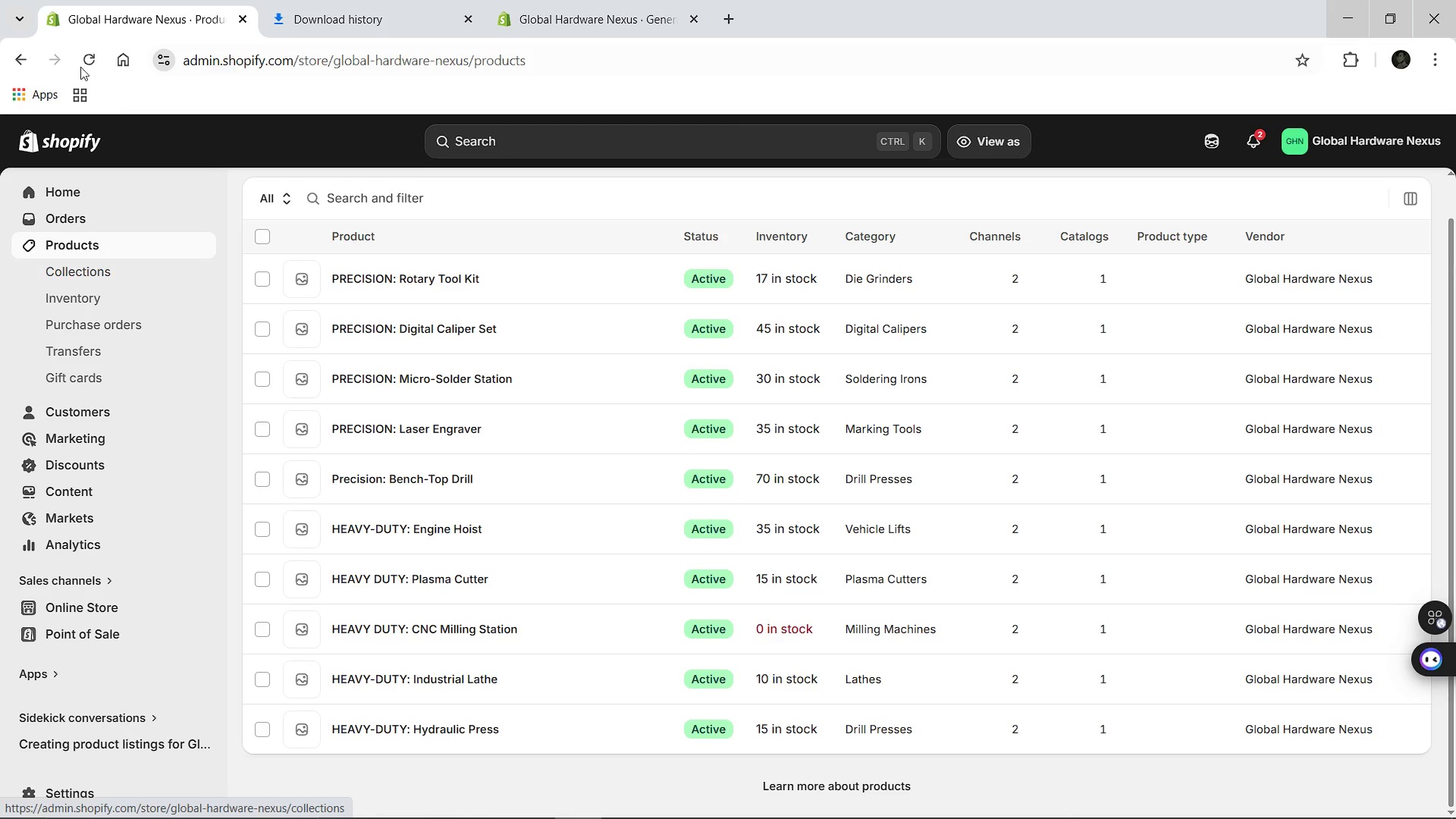 
left_click([86, 60])
 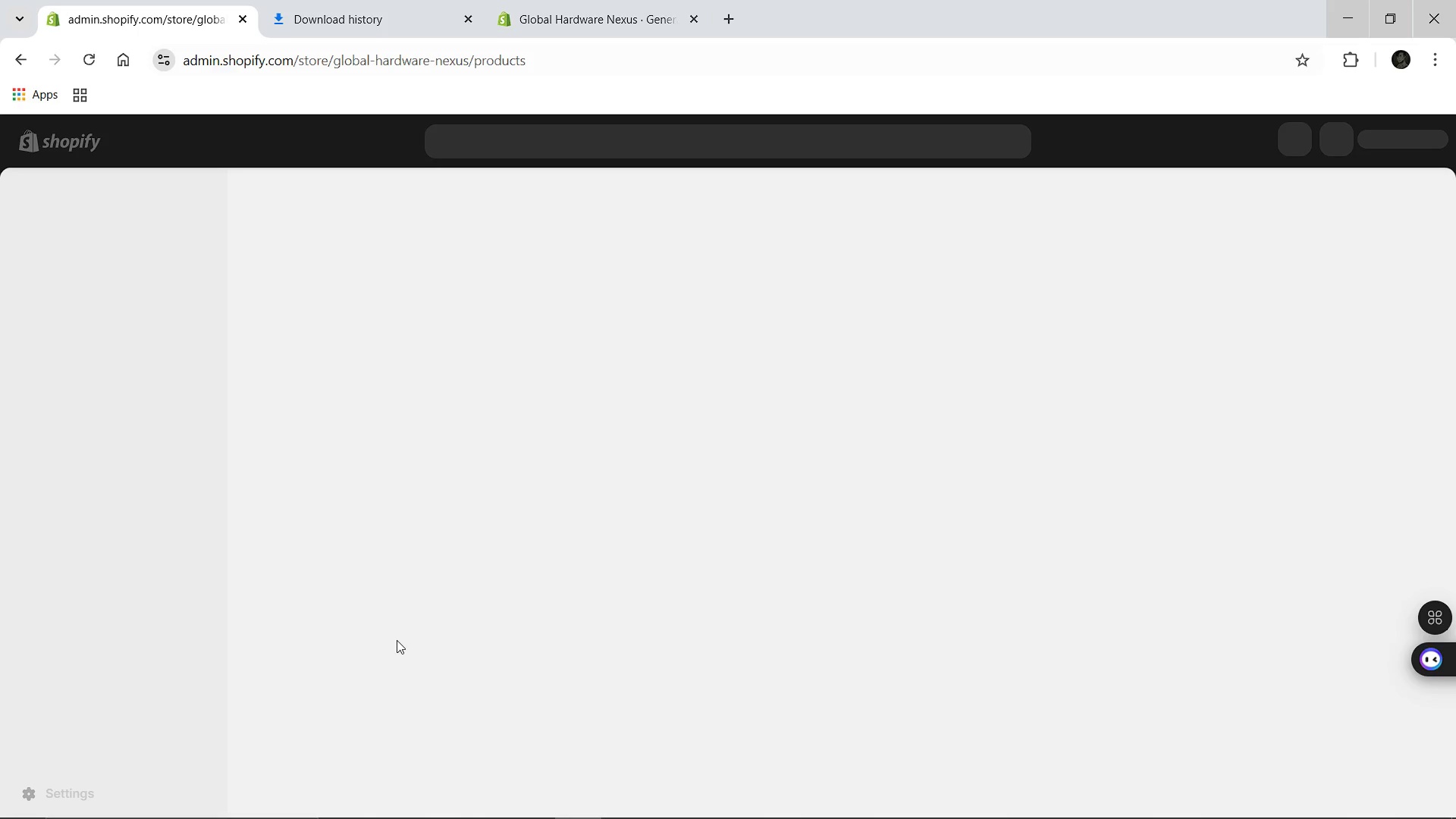 
wait(18.05)
 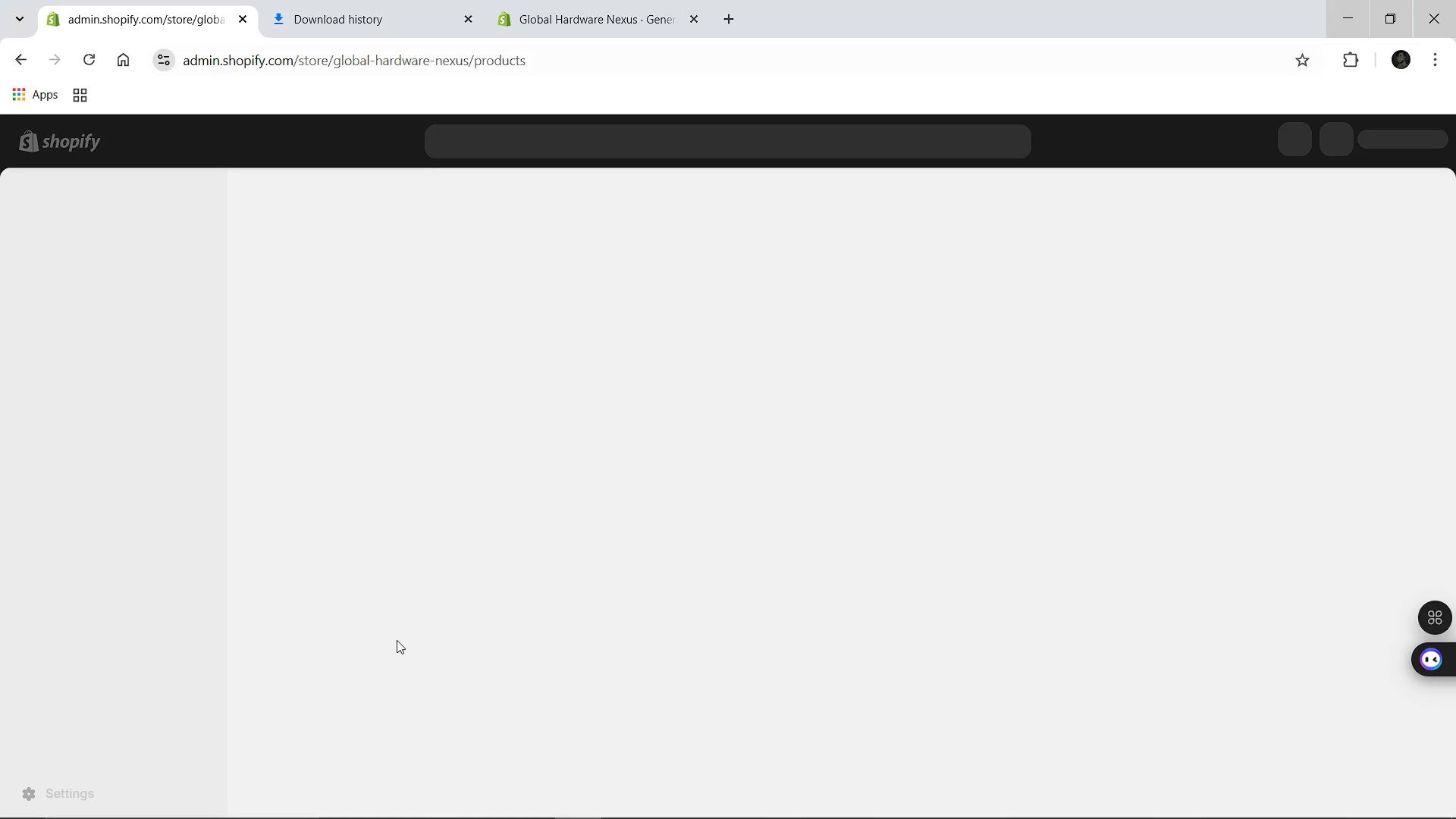 
left_click([475, 674])
 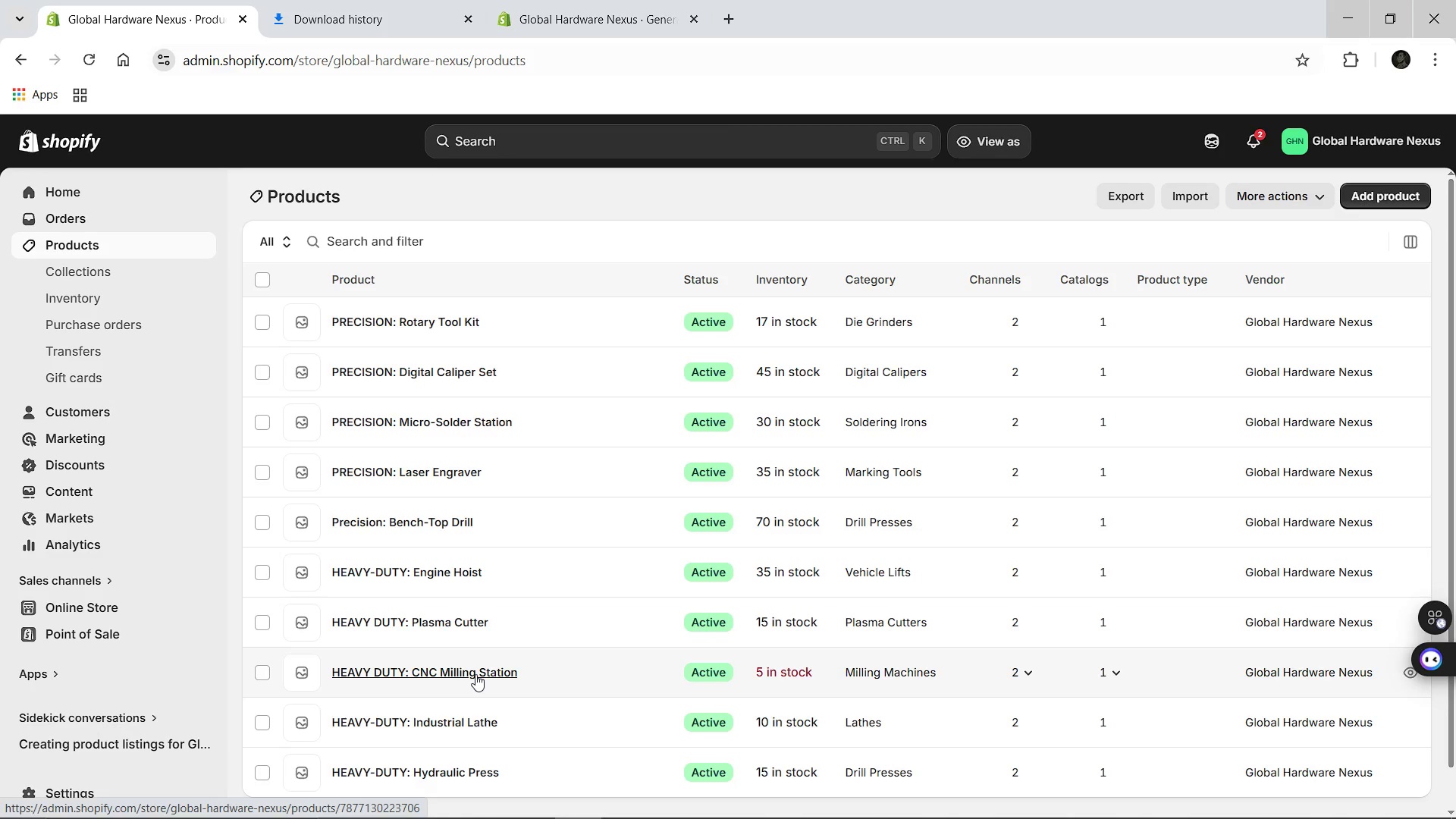 
wait(9.02)
 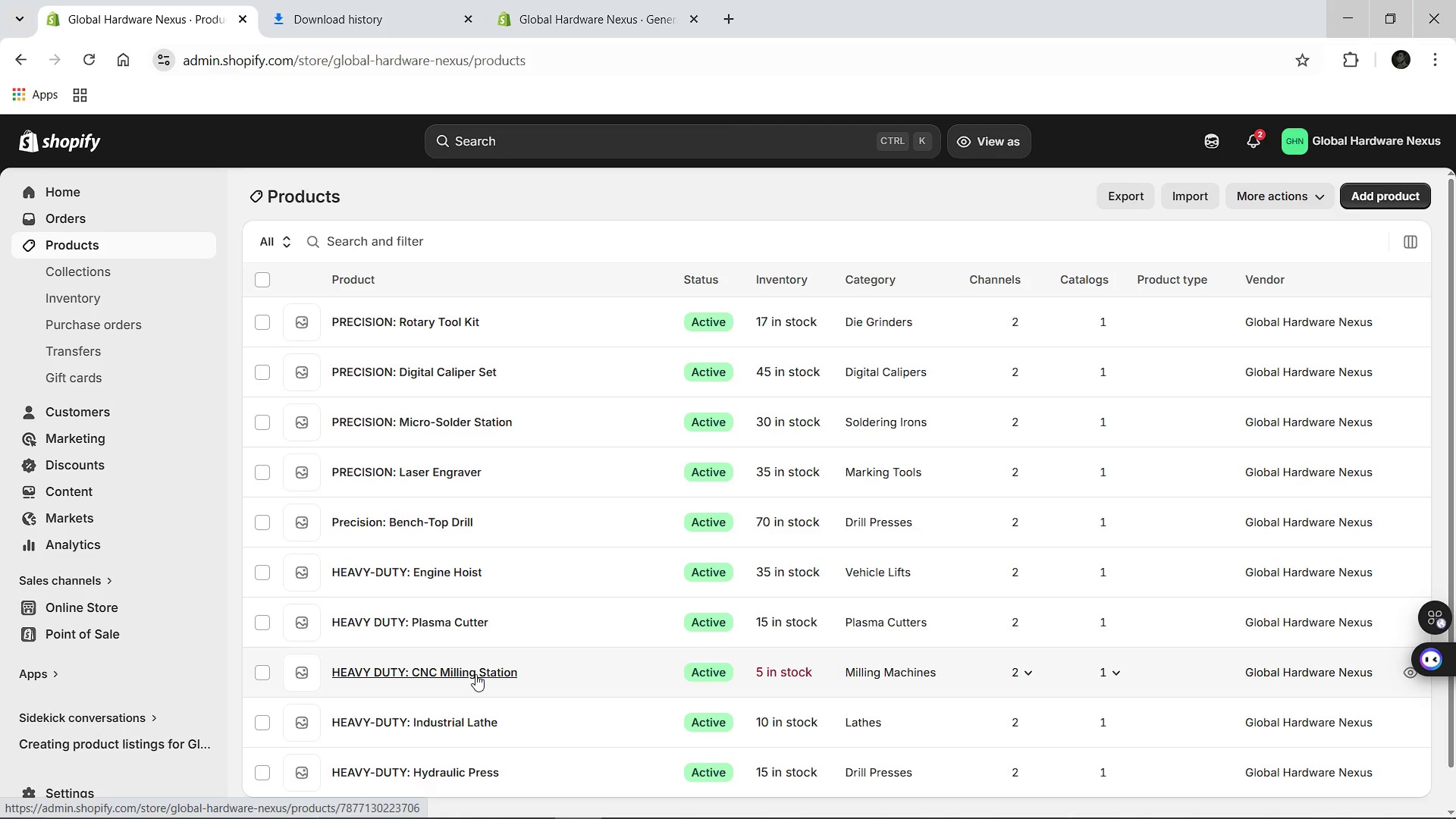 
left_click([422, 673])
 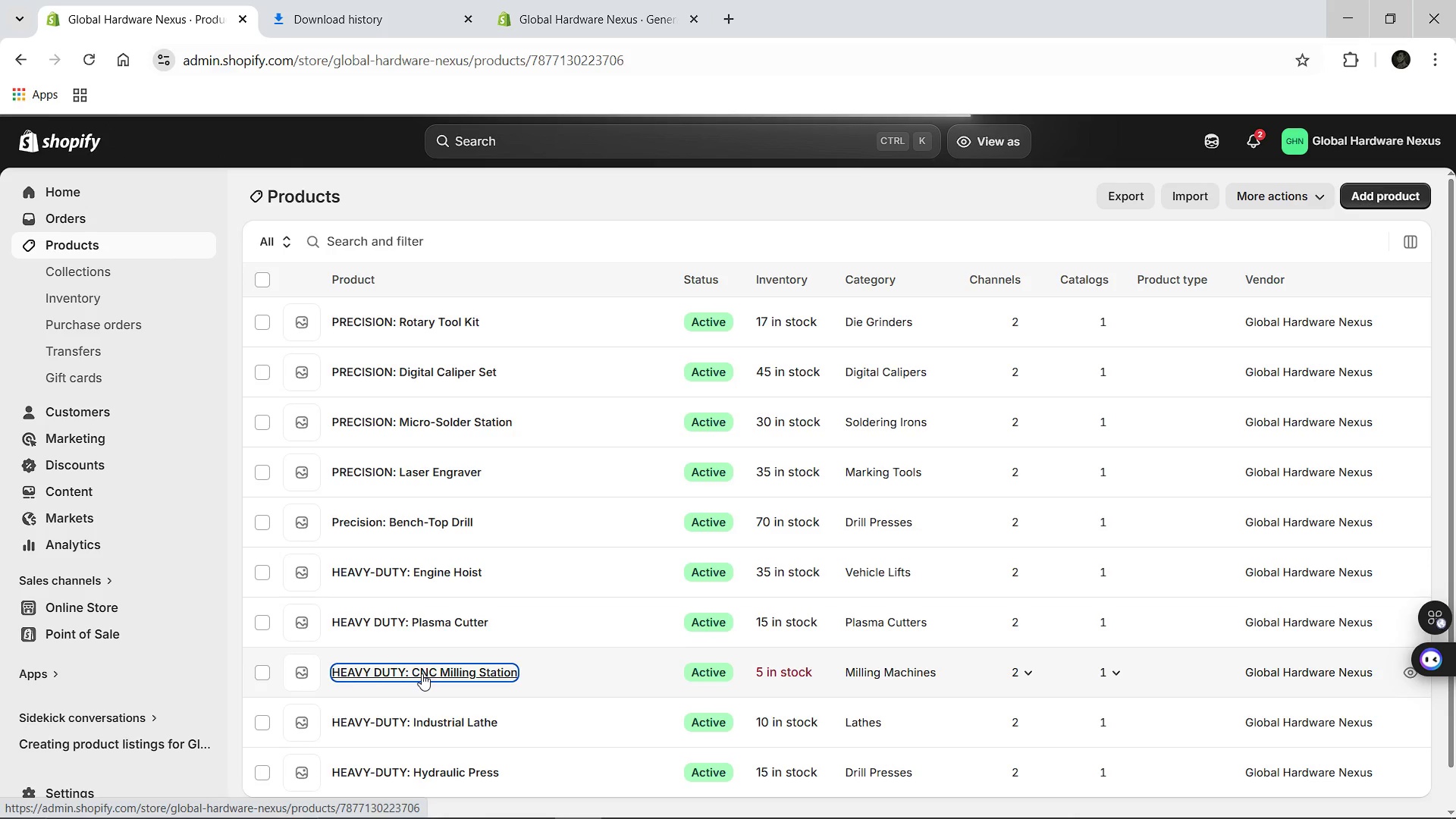 
left_click([422, 673])
 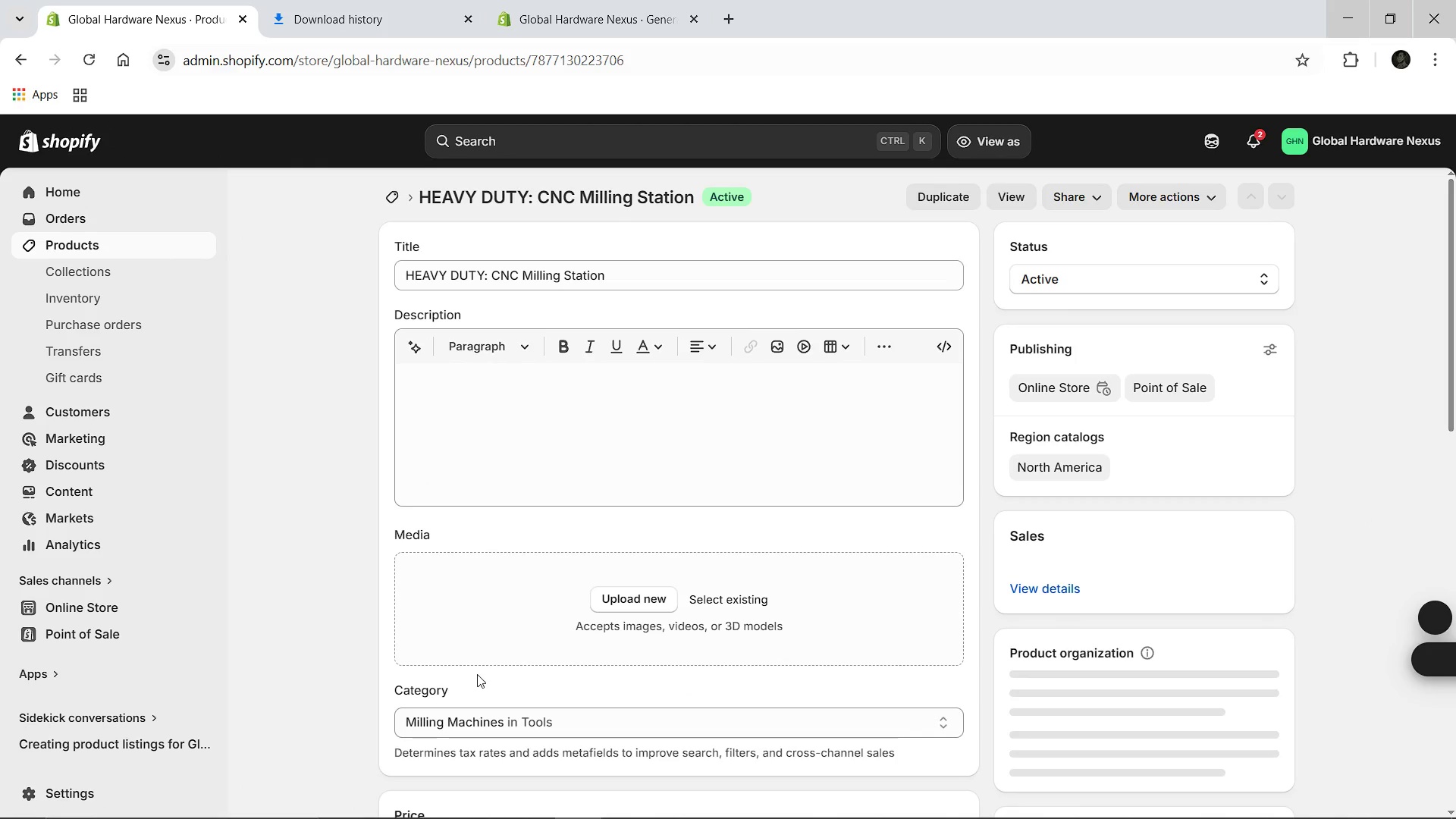 
scroll: coordinate [629, 688], scroll_direction: down, amount: 4.0
 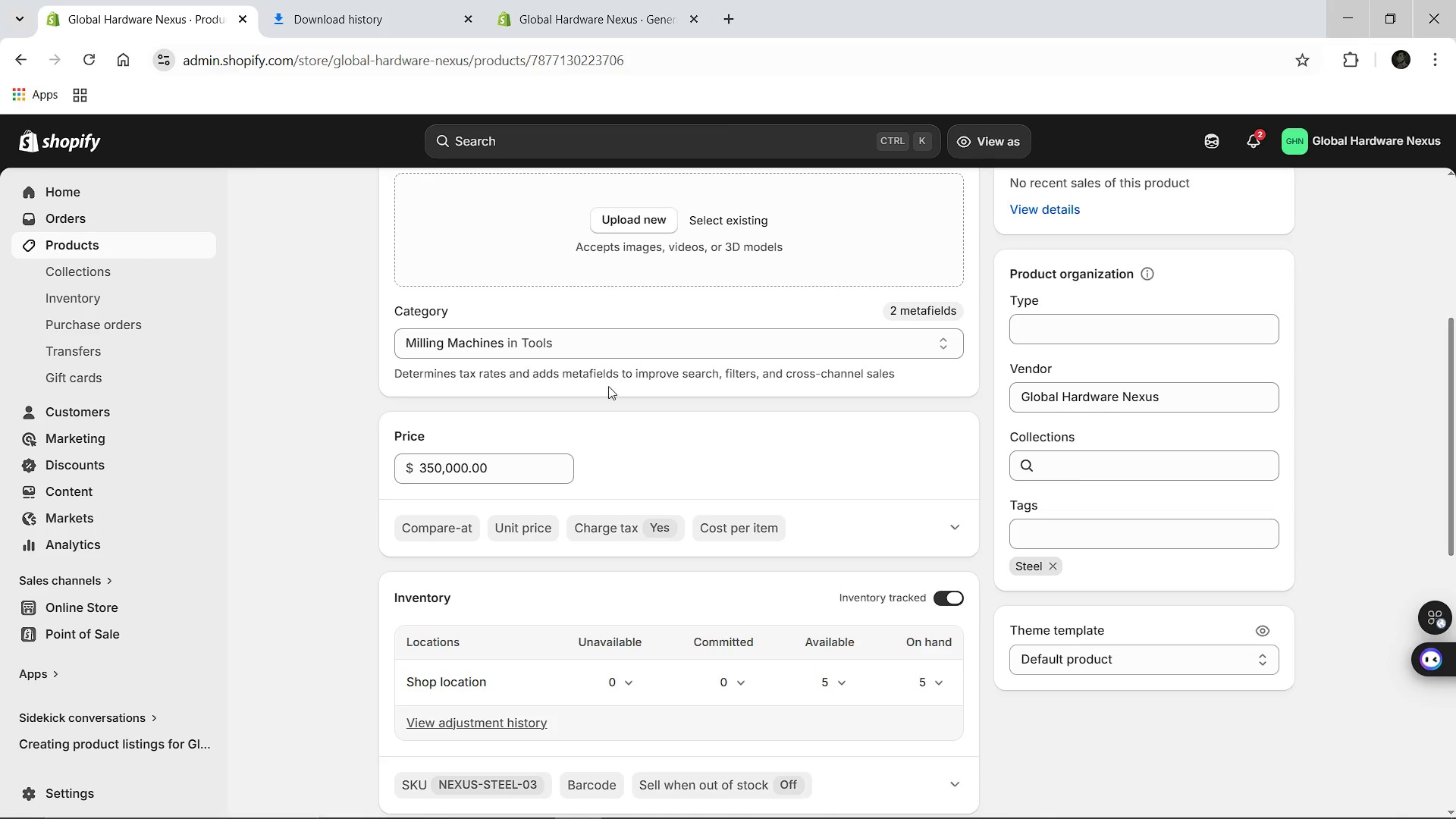 
scroll: coordinate [513, 353], scroll_direction: up, amount: 4.0
 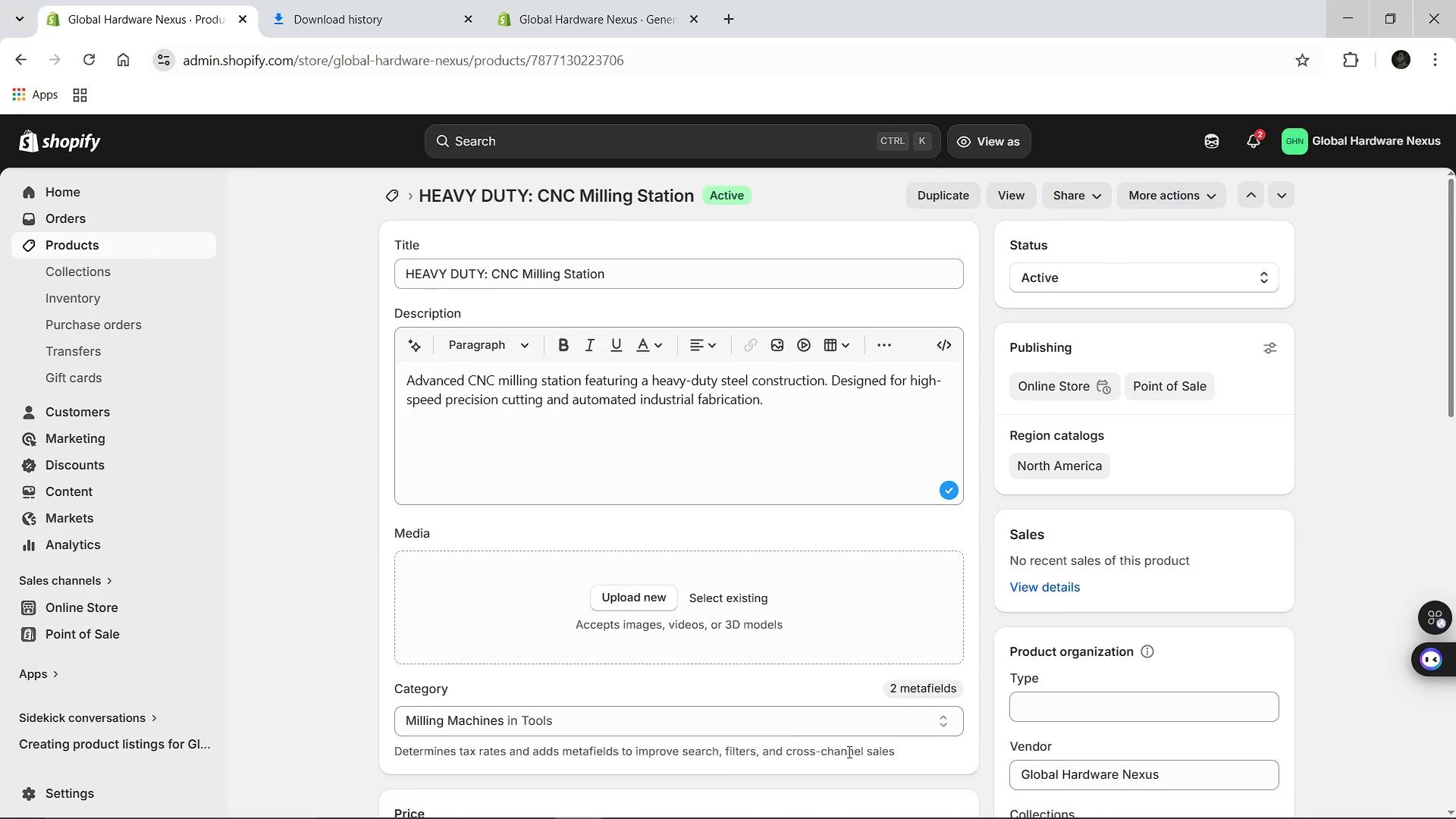 
scroll: coordinate [842, 763], scroll_direction: down, amount: 4.0
 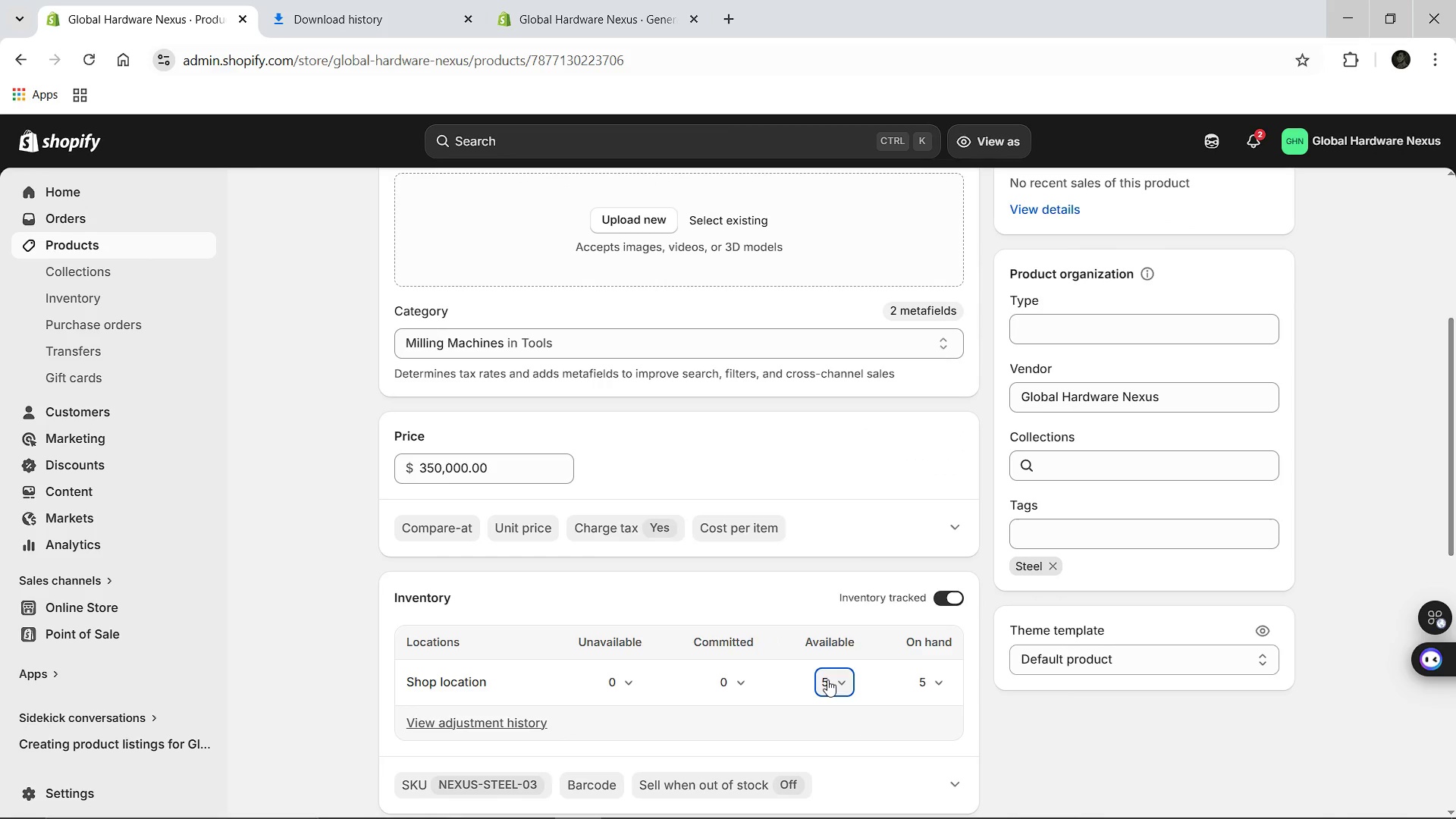 
left_click([828, 679])
 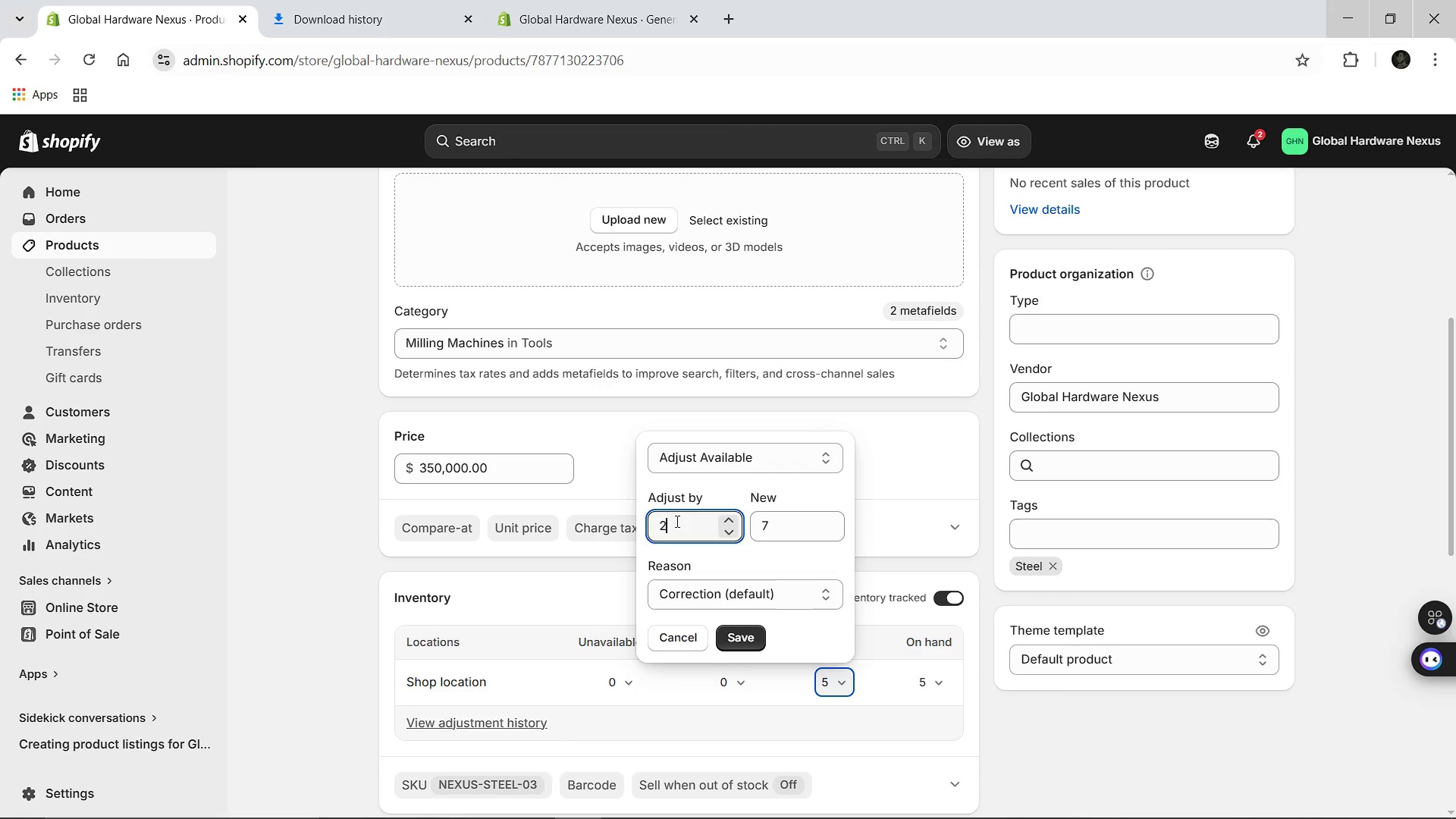 
scroll: coordinate [676, 528], scroll_direction: up, amount: 5.0
 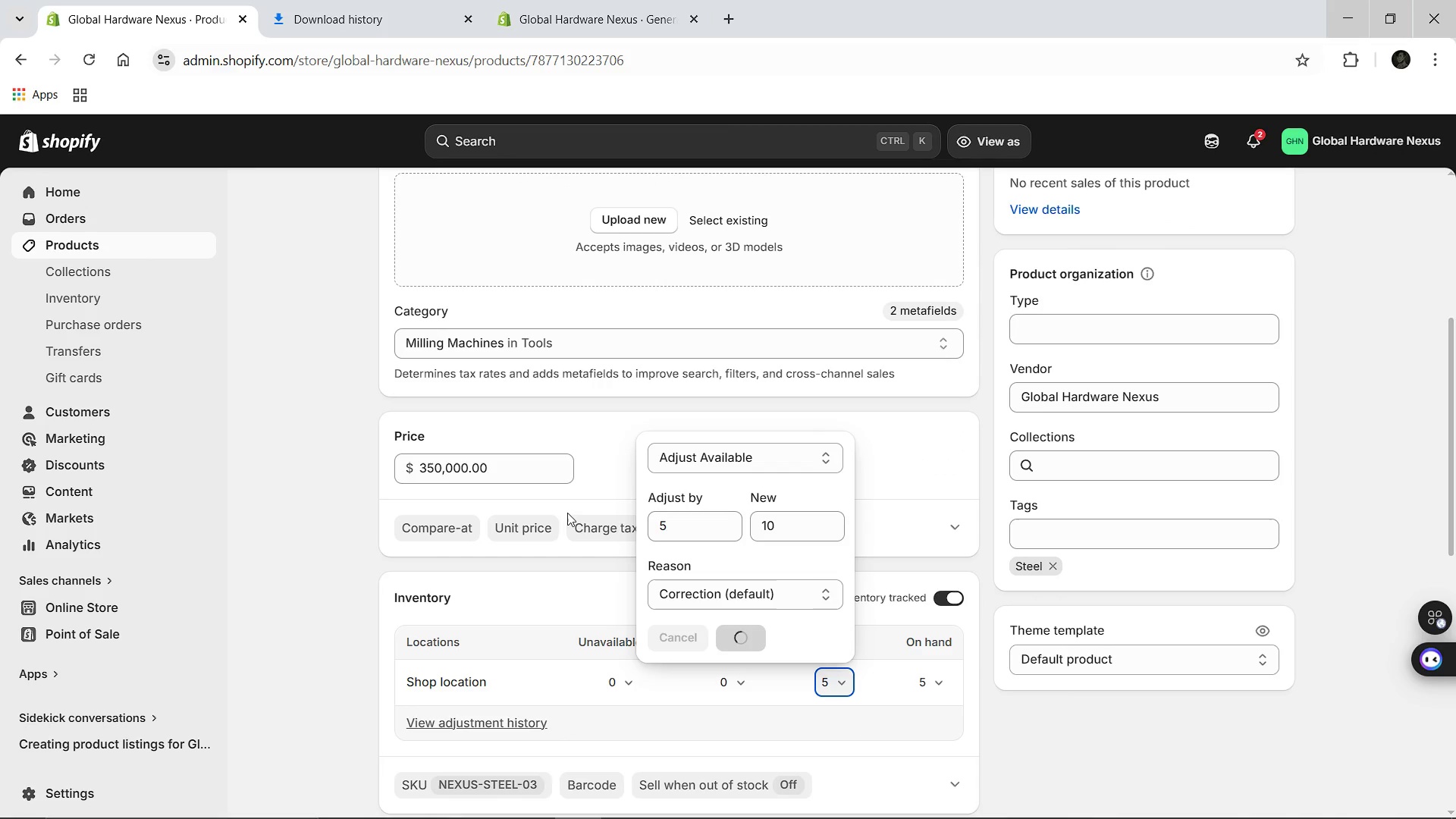 
left_click([745, 651])
 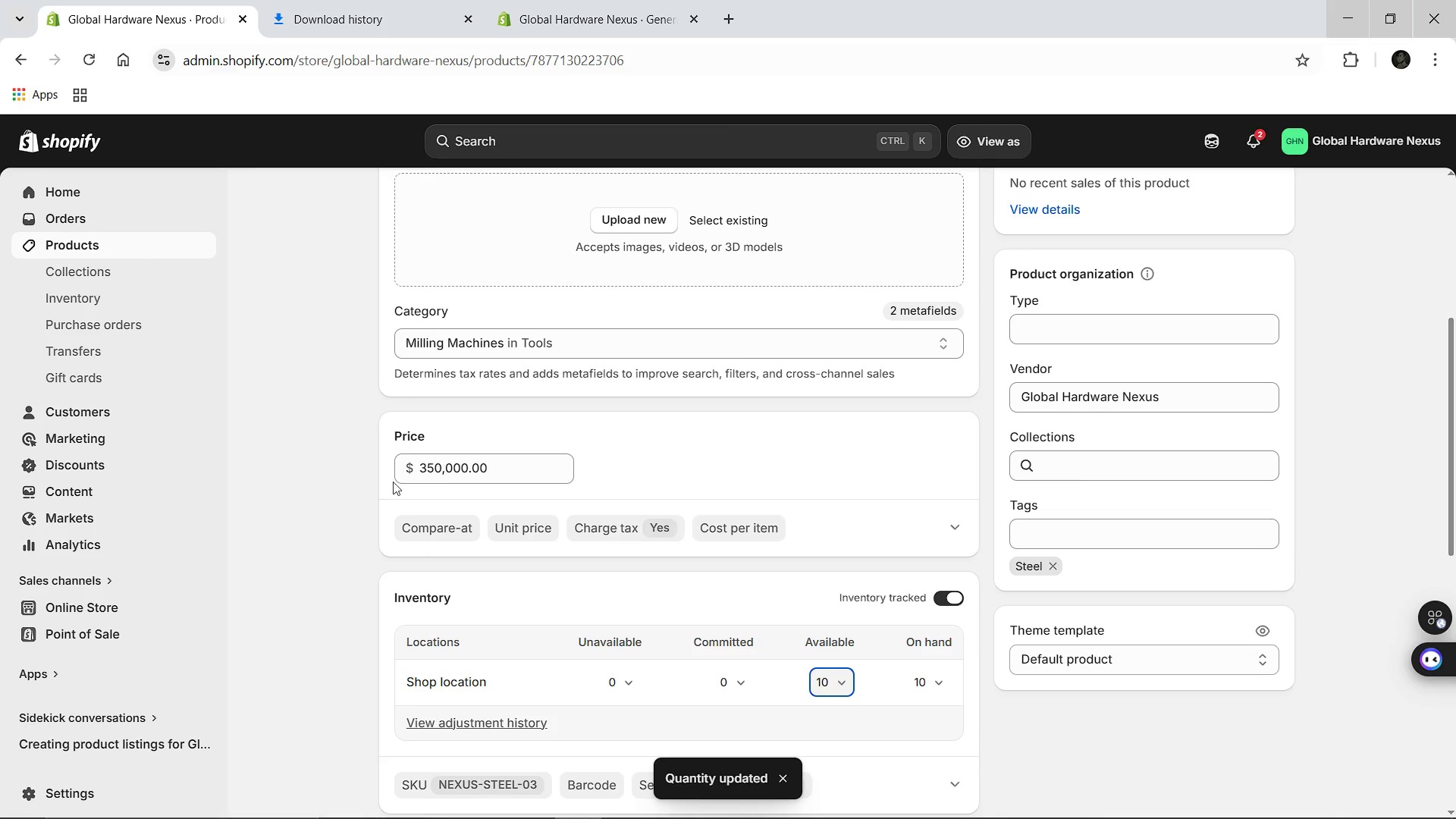 
wait(5.42)
 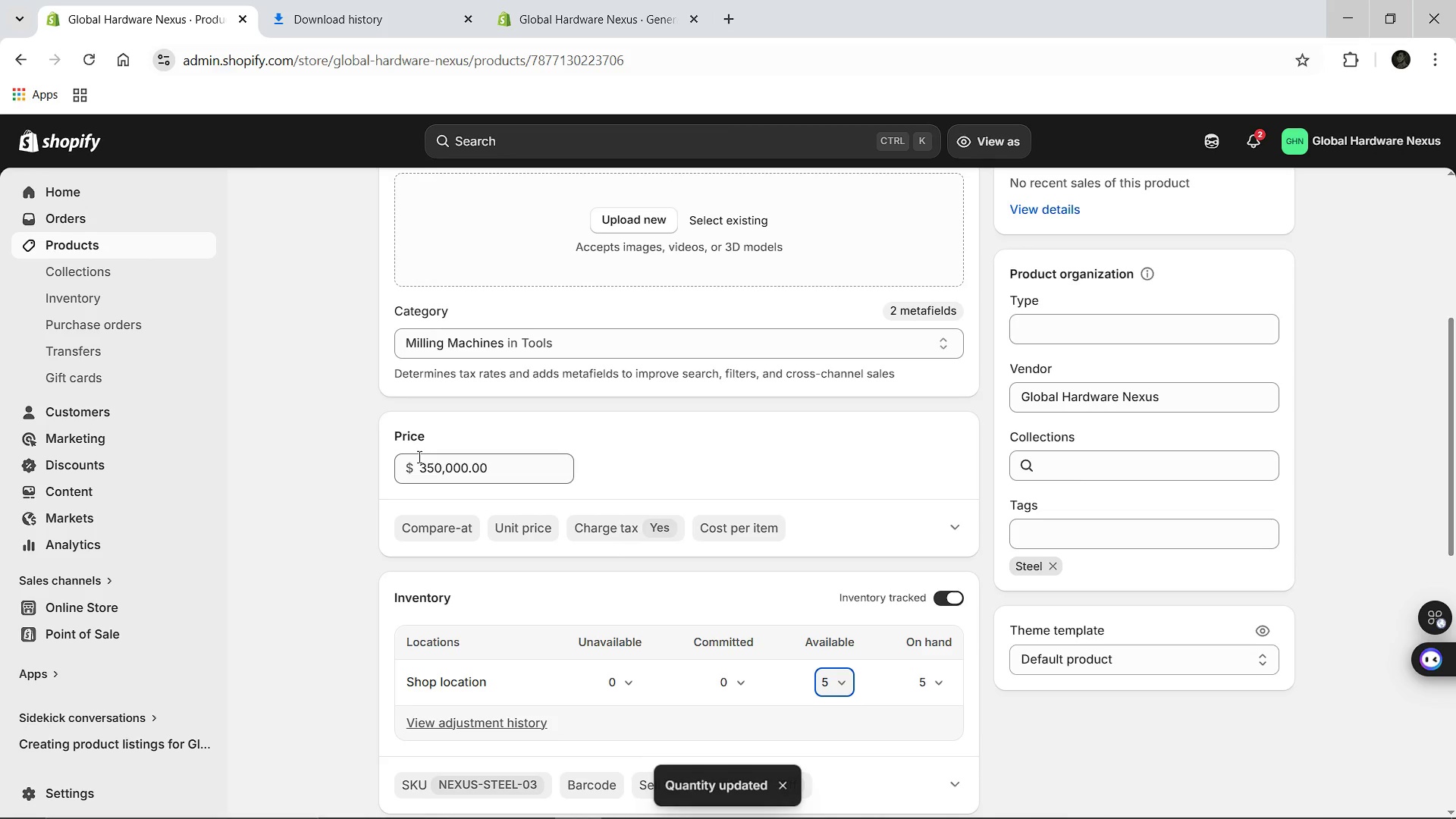 
scroll: coordinate [430, 500], scroll_direction: up, amount: 8.0
 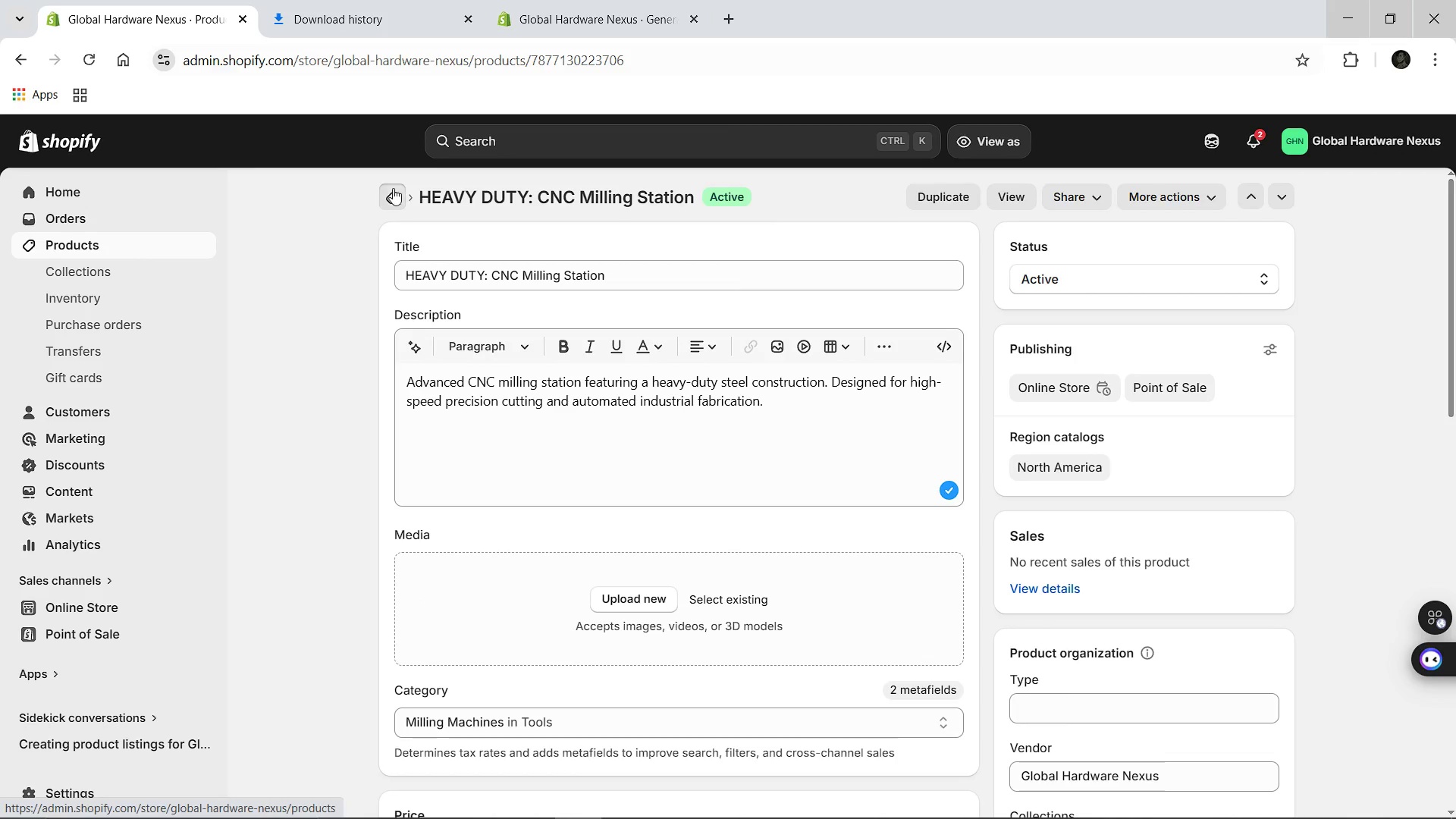 
left_click([393, 188])
 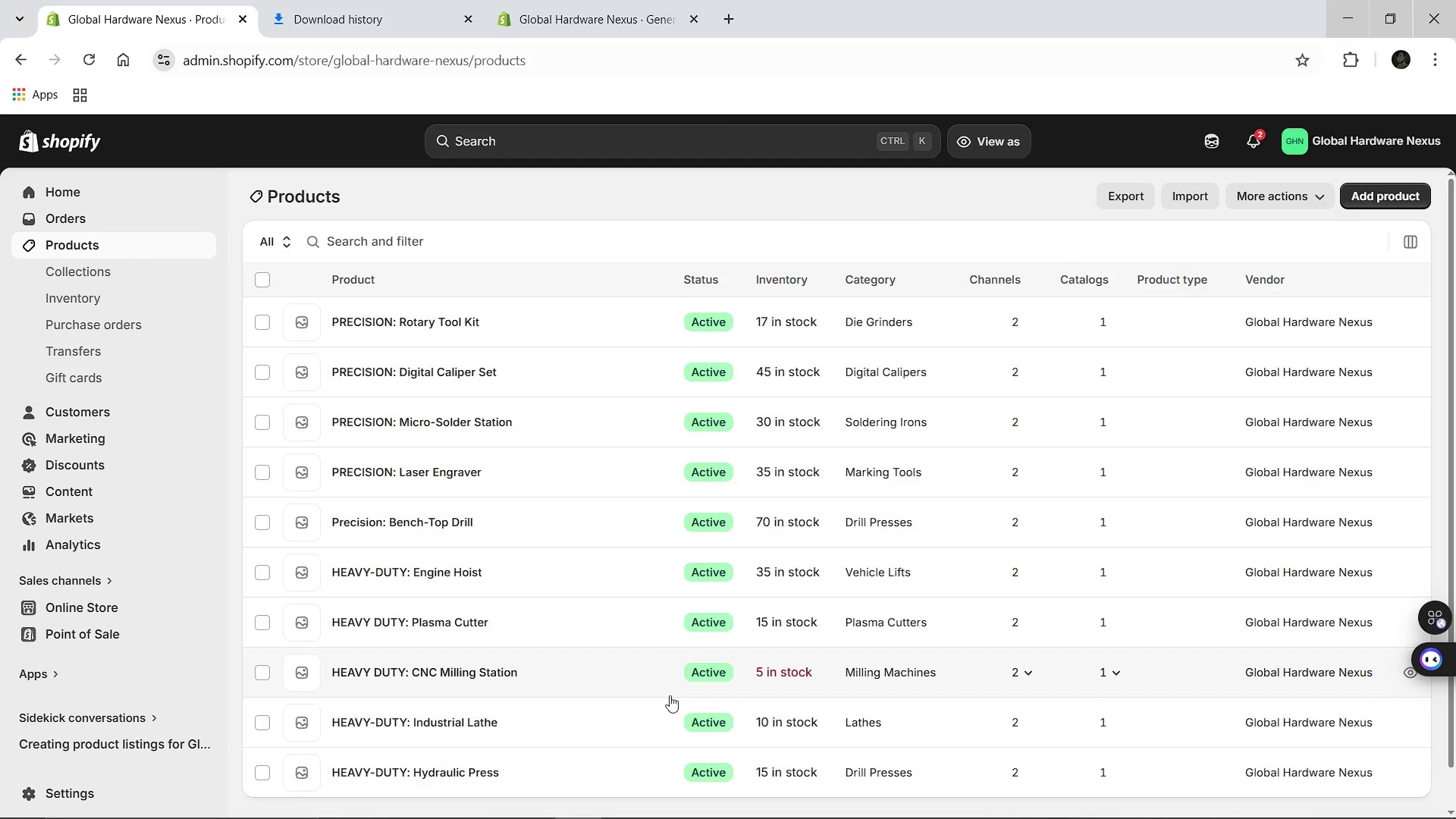 
scroll: coordinate [670, 694], scroll_direction: down, amount: 2.0
 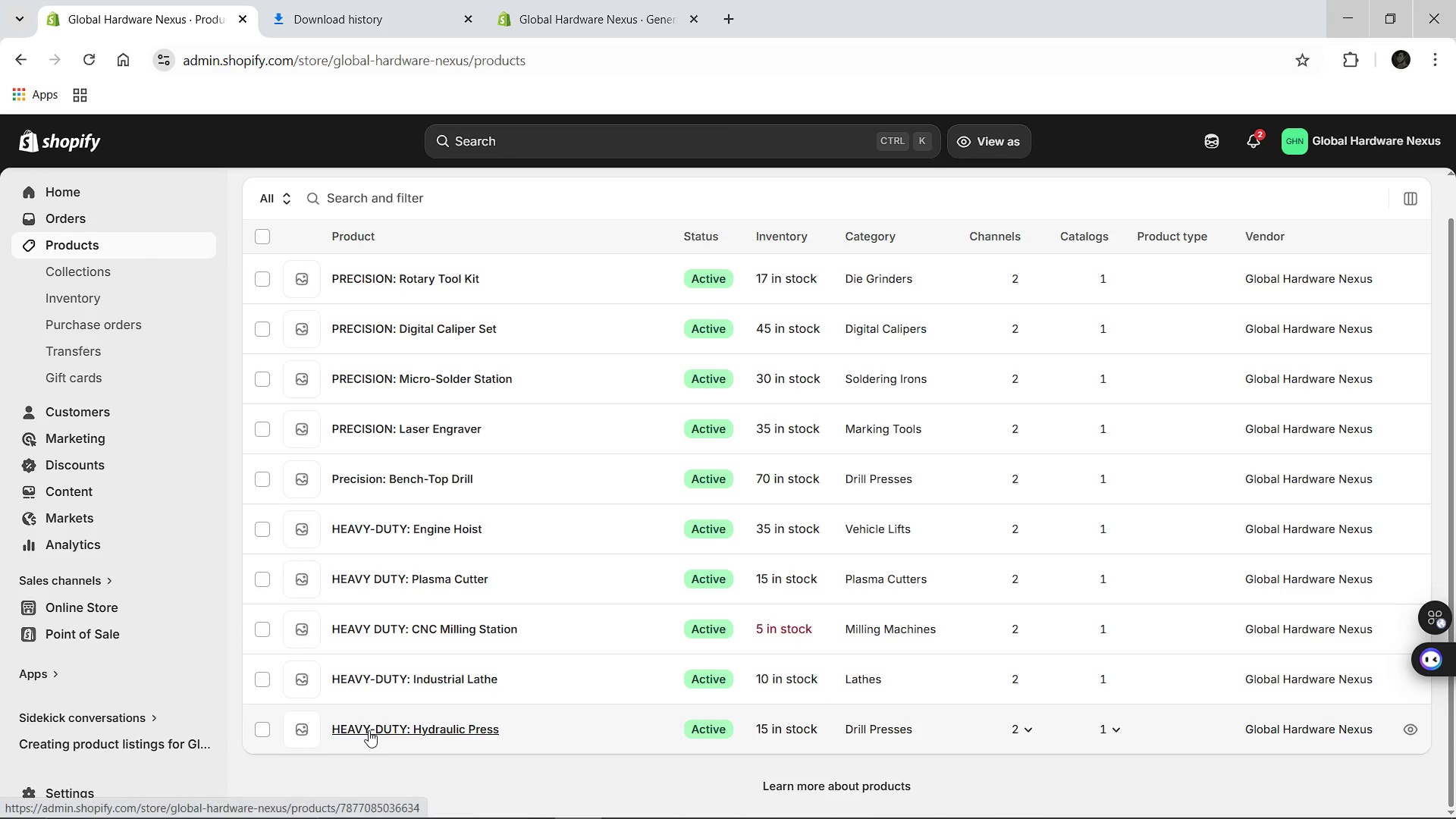 
left_click([369, 730])
 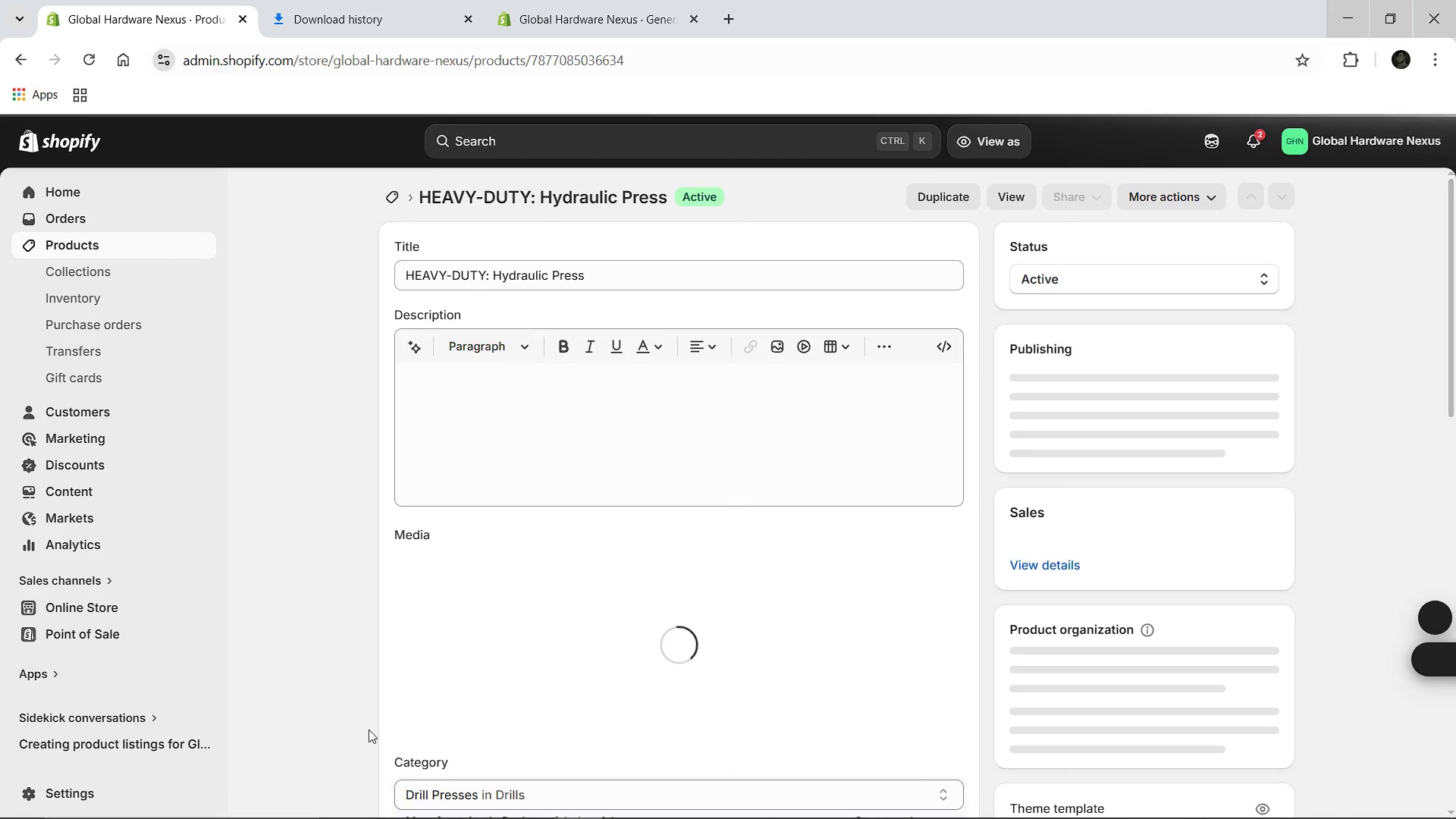 
mouse_move([858, 642])
 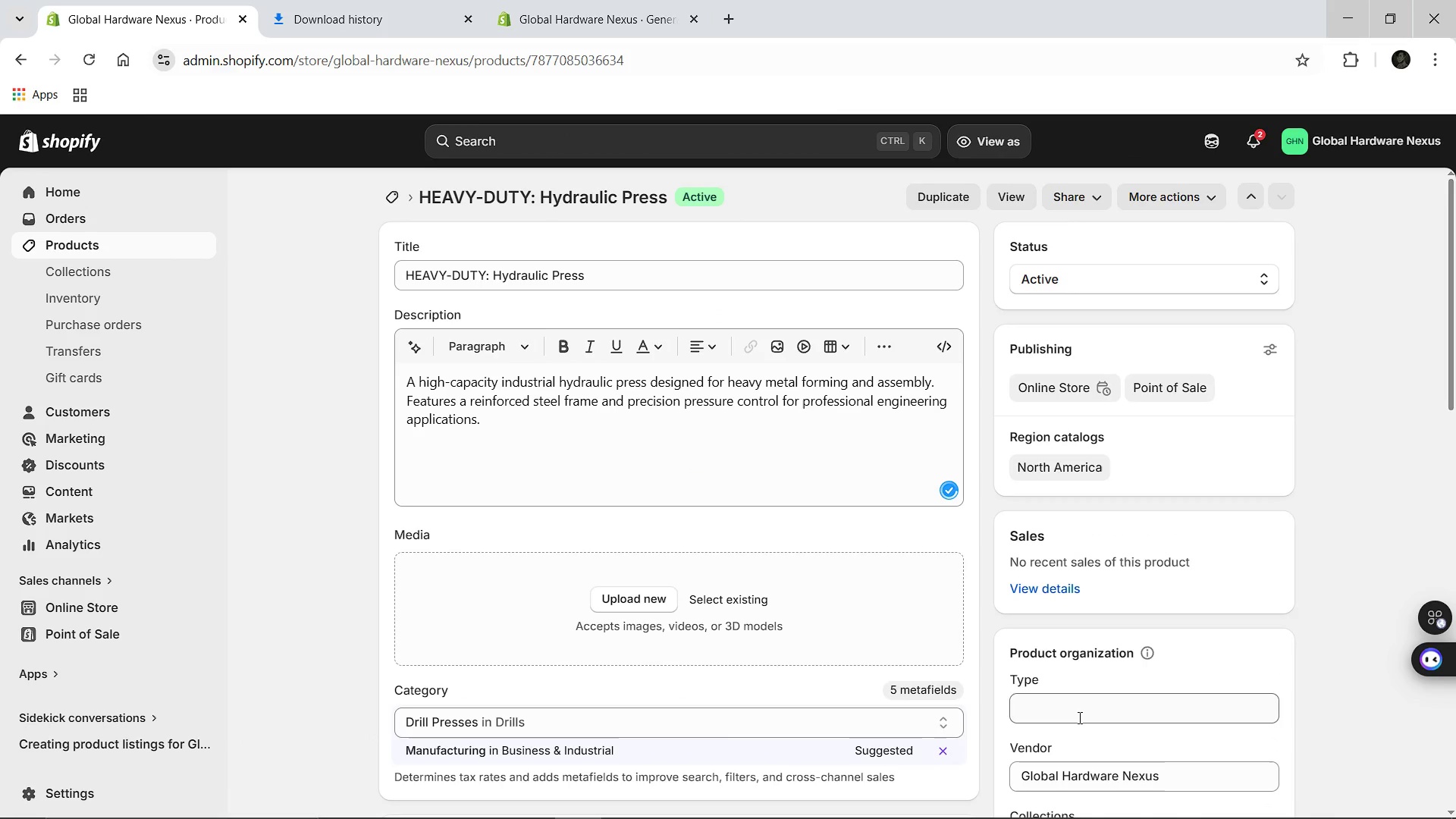 
left_click([1078, 717])
 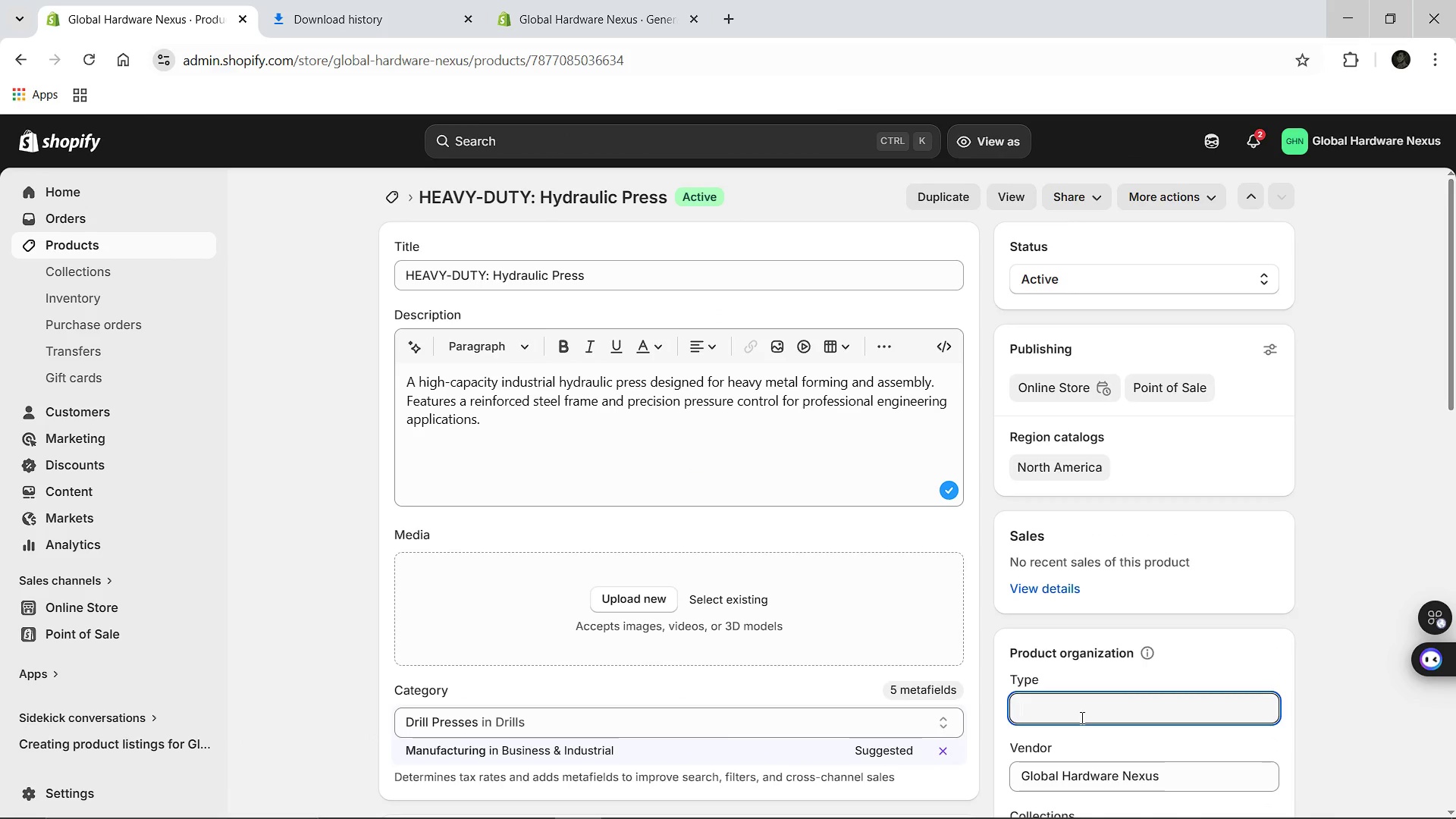 
type(Industrial Machine)
 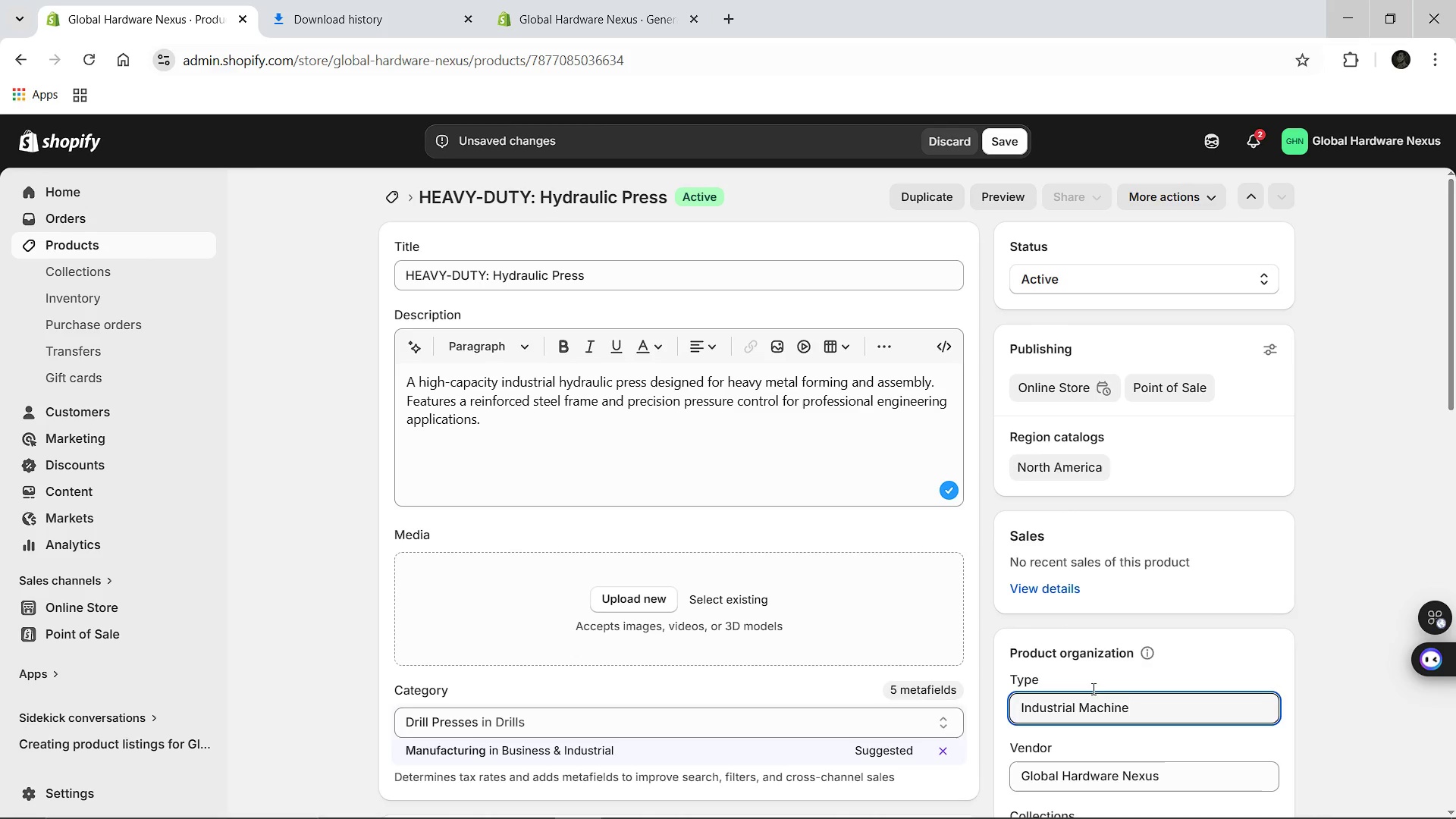 
wait(5.31)
 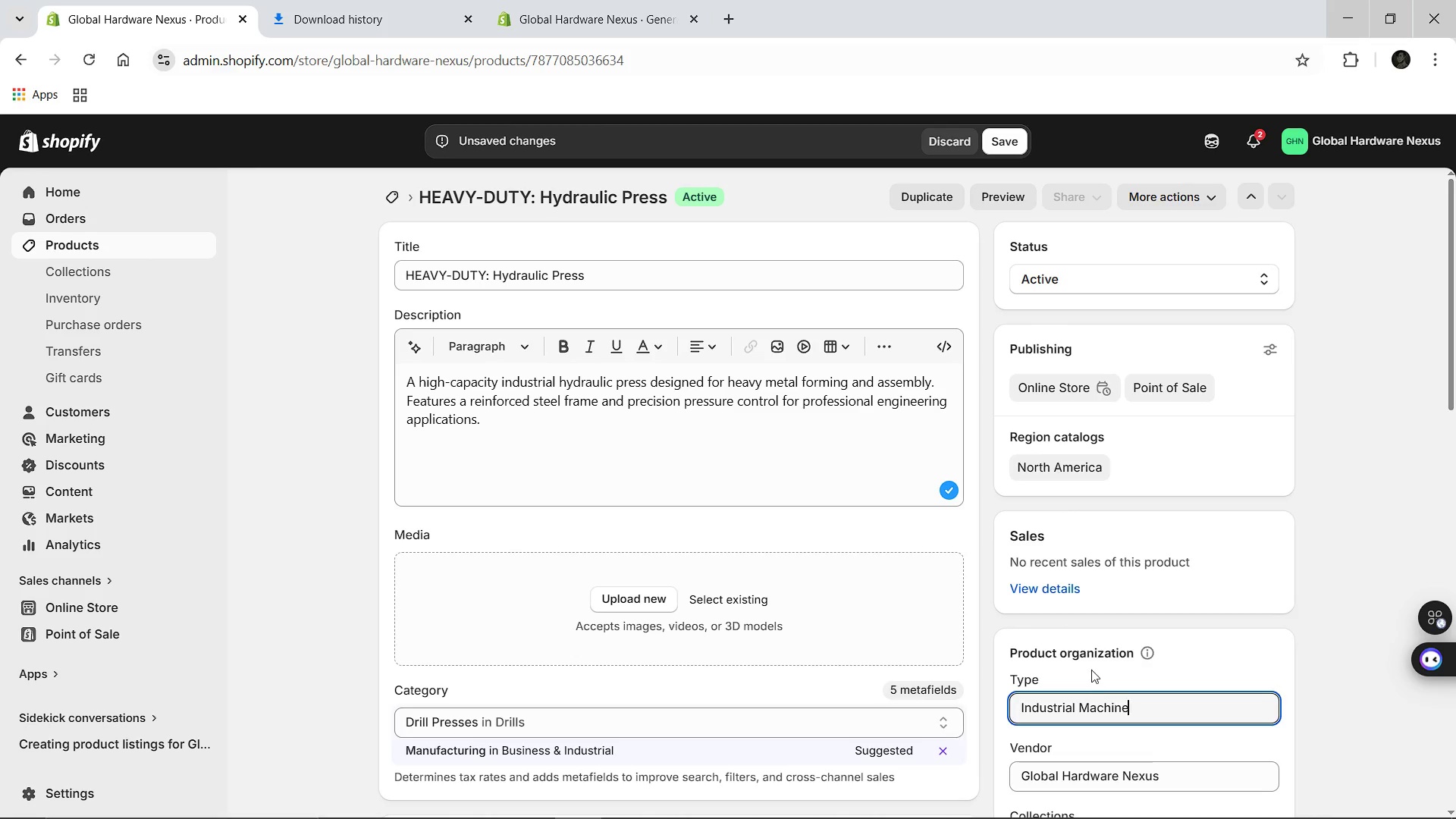 
scroll: coordinate [626, 644], scroll_direction: down, amount: 4.0
 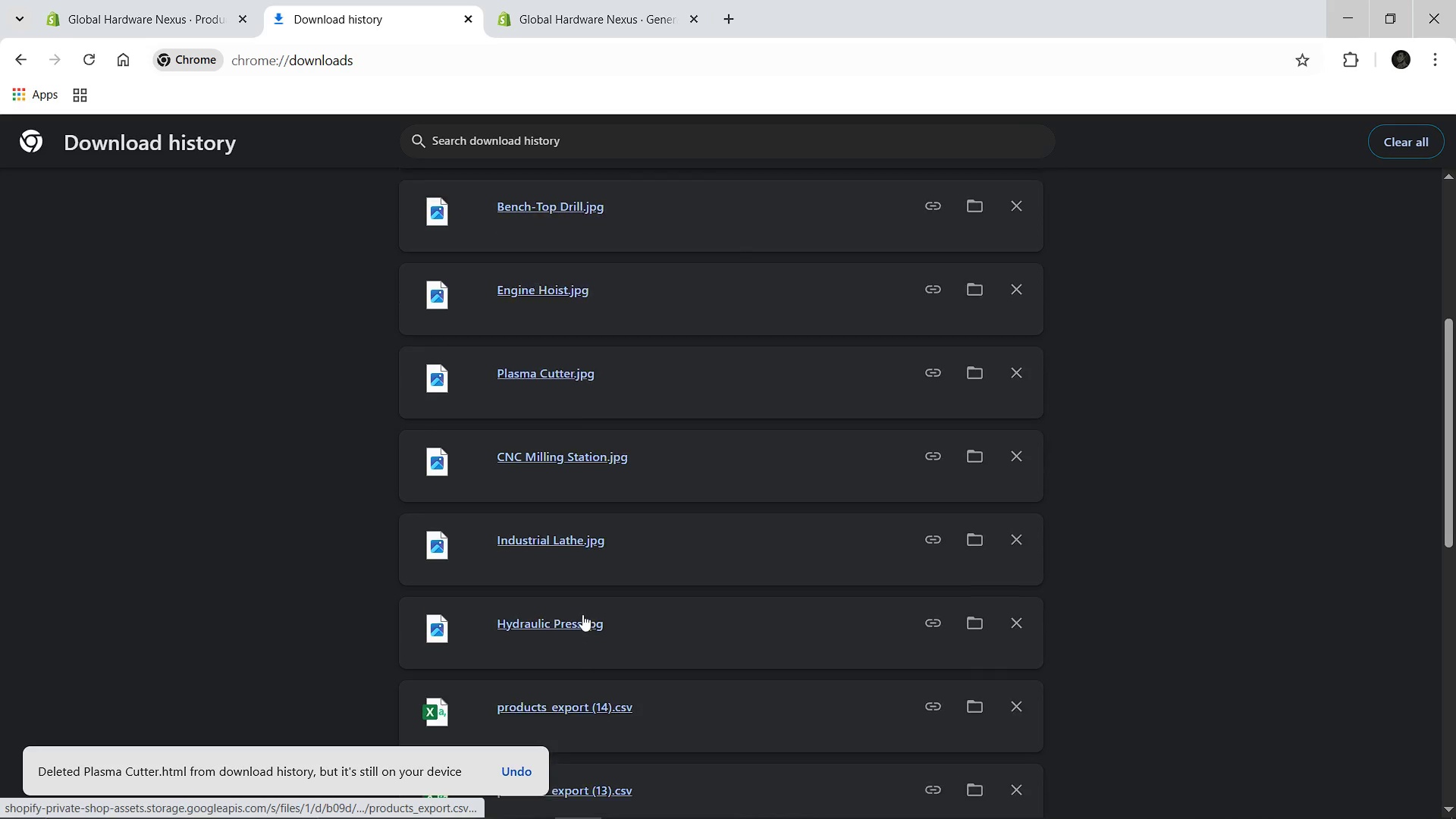 
scroll: coordinate [582, 614], scroll_direction: up, amount: 1.0
 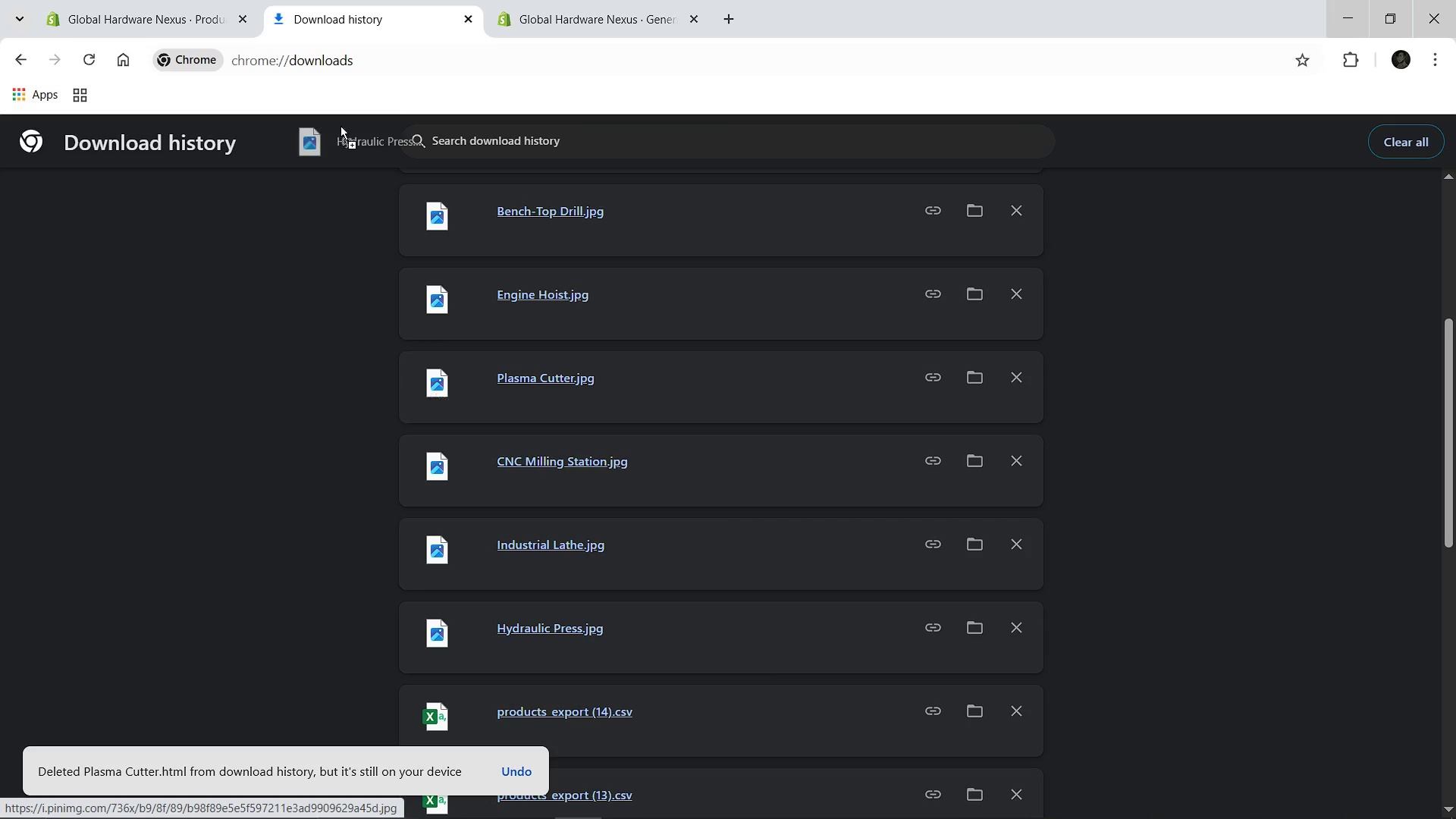 
left_click_drag(start_coordinate=[550, 623], to_coordinate=[591, 592])
 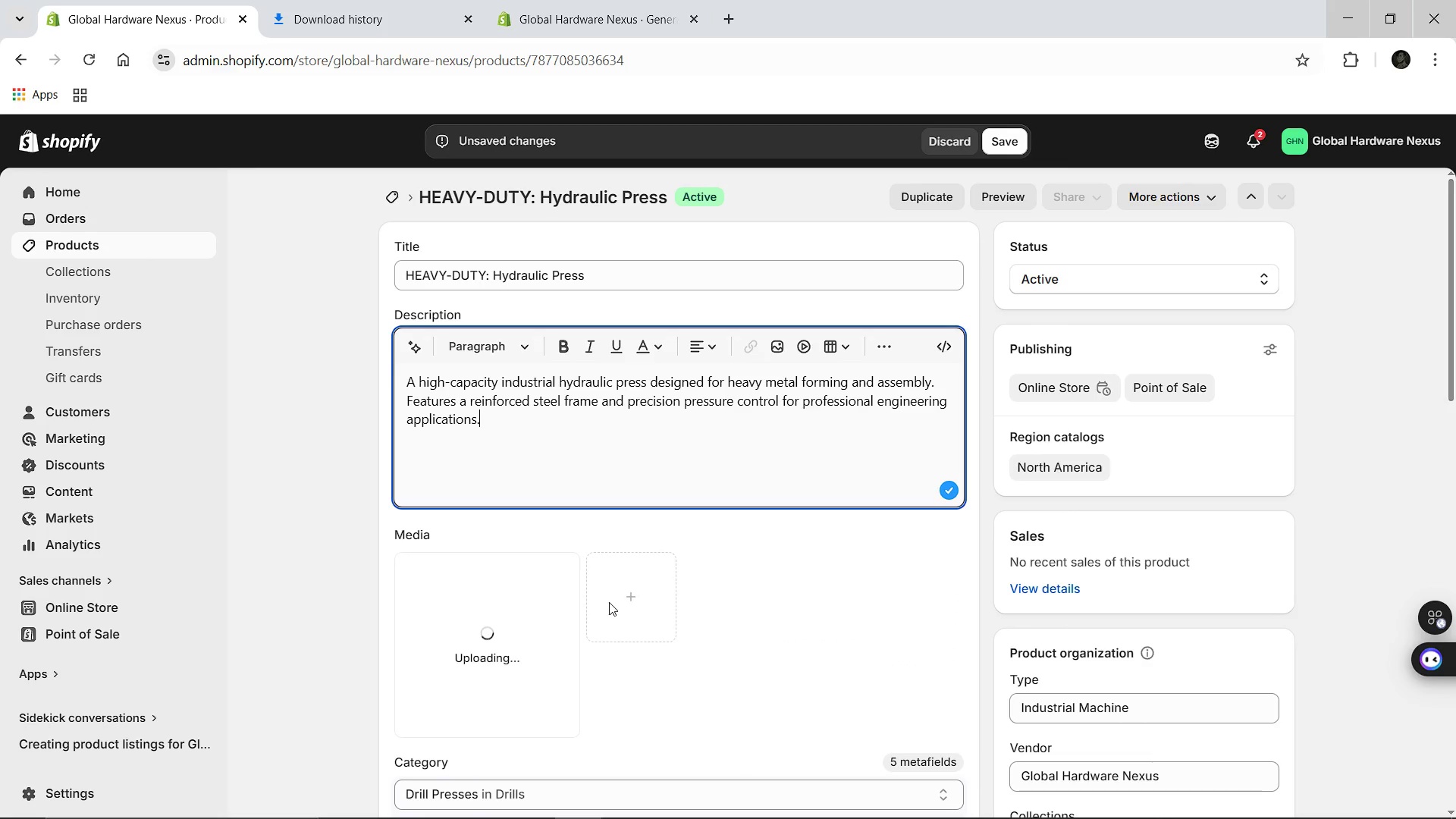 
wait(9.56)
 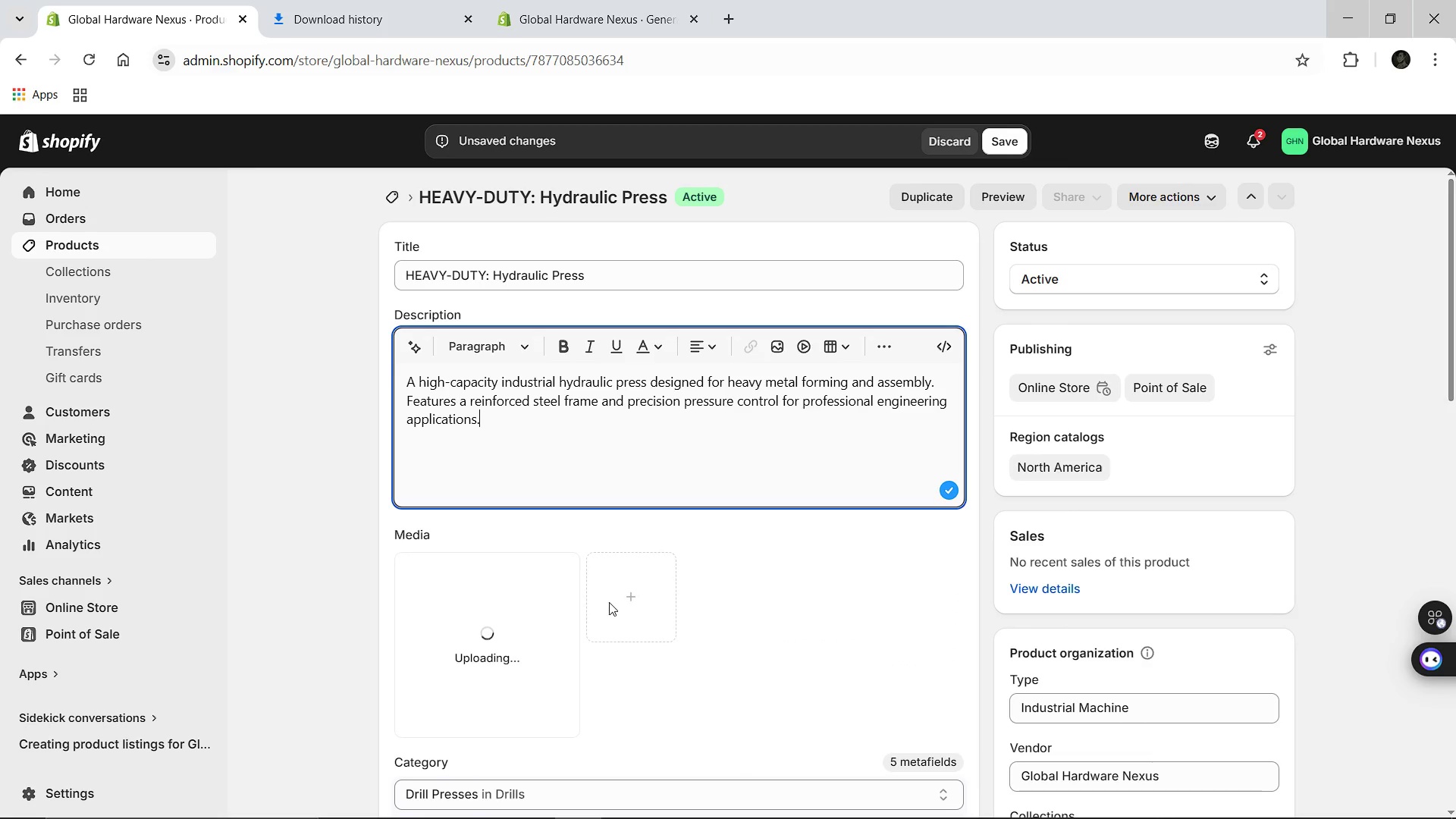 
left_click([543, 617])
 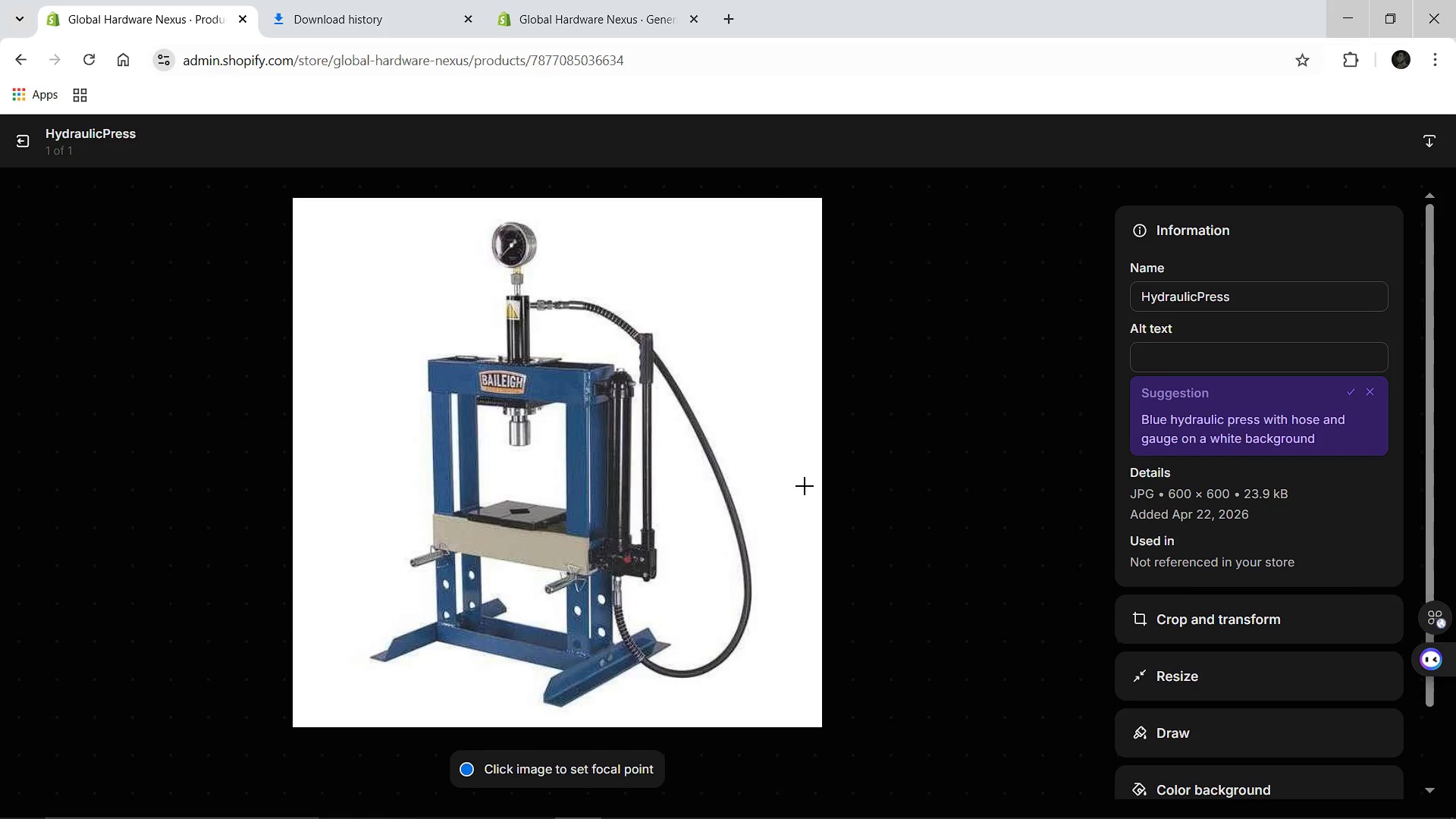 
wait(6.61)
 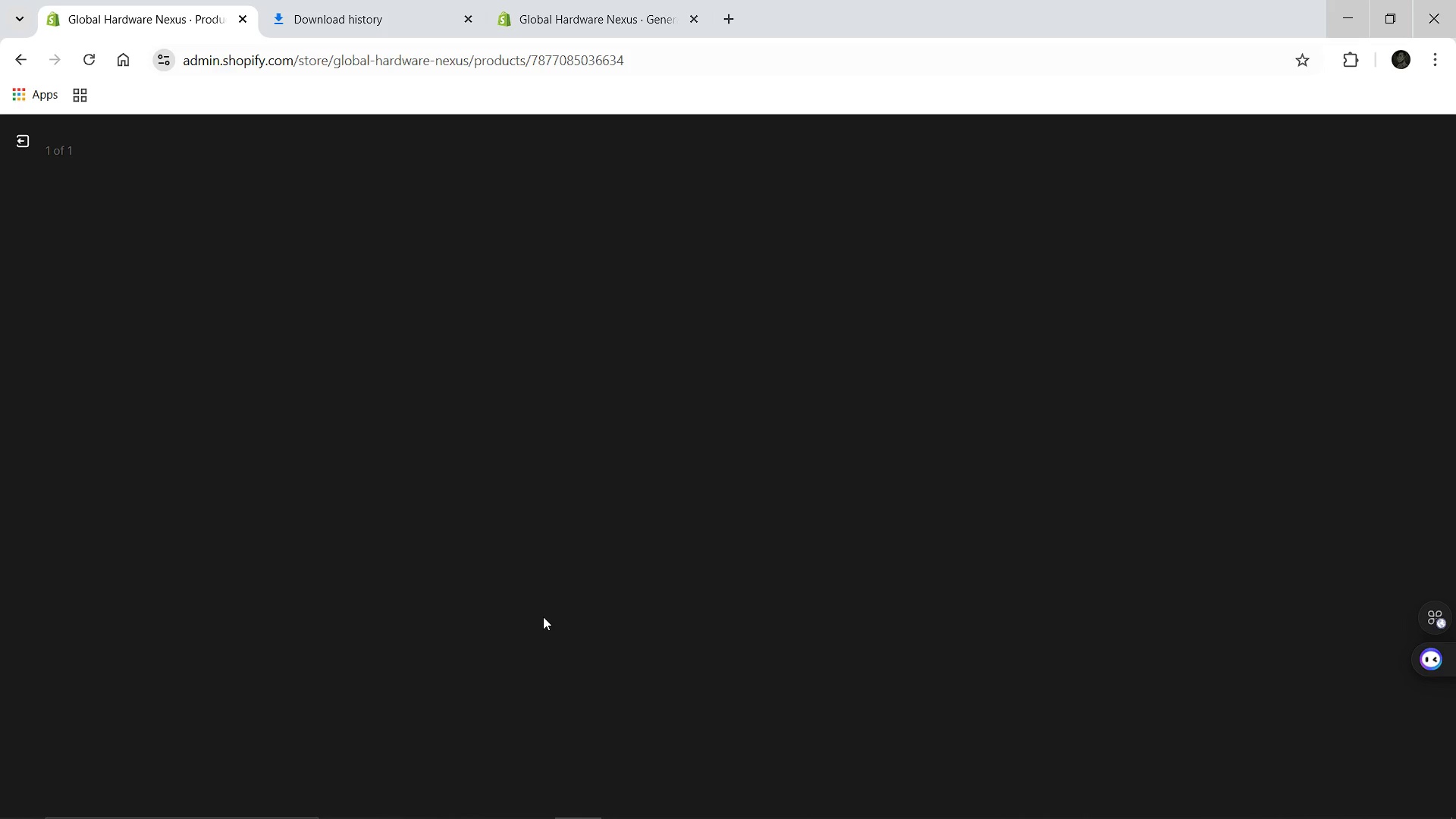 
left_click([1180, 359])
 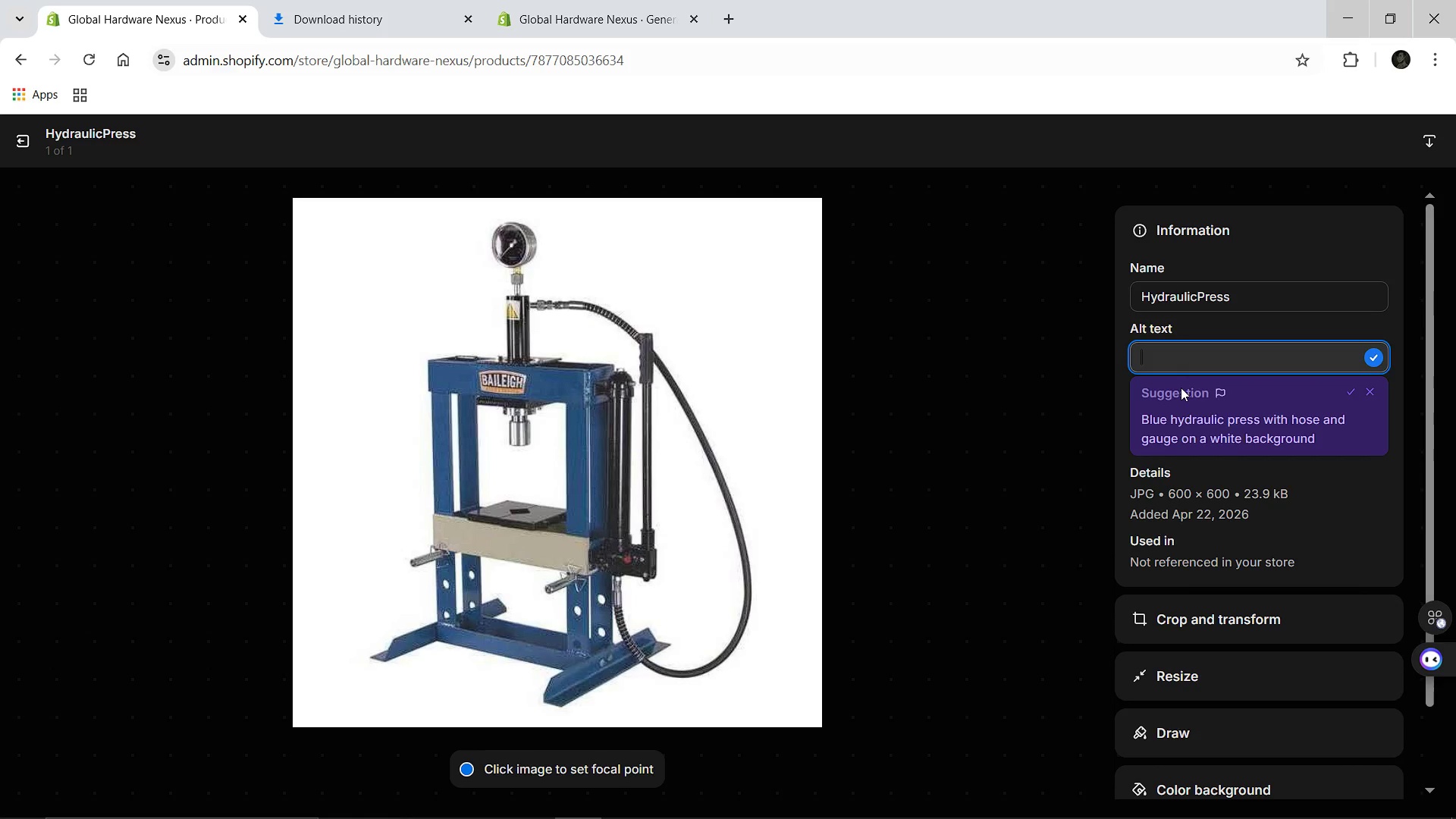 
hold_key(key=ShiftLeft, duration=1.5)
 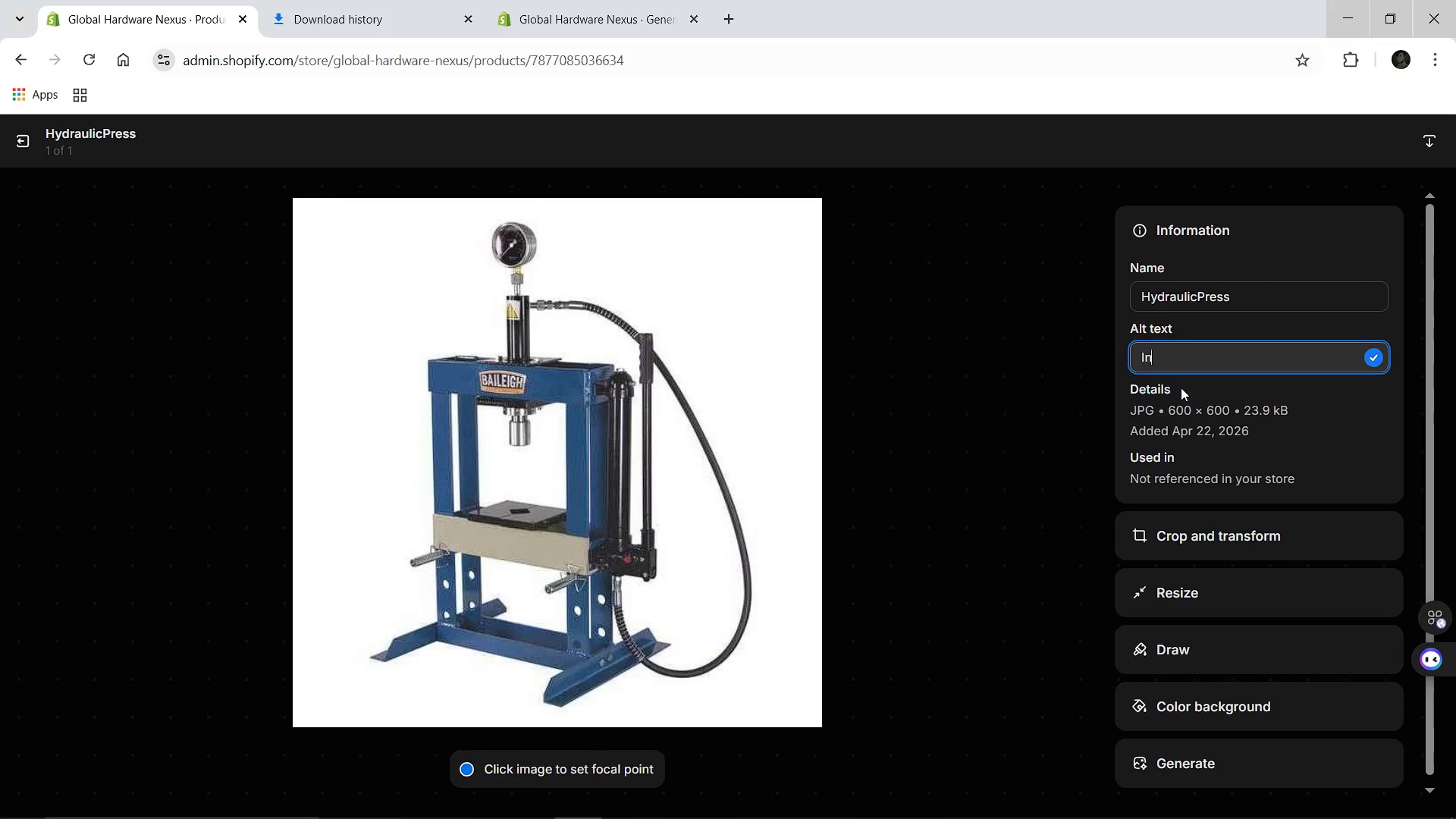 
type(Industrial vertical H-frame hydraulic pess iwth ts)
key(Backspace)
type(eek)
key(Backspace)
key(Backspace)
key(Backspace)
key(Backspace)
key(Backspace)
key(Backspace)
key(Backspace)
key(Backspace)
key(Backspace)
key(Backspace)
key(Backspace)
key(Backspace)
key(Backspace)
type(ress with ts)
key(Backspace)
key(Backspace)
type(steel bed.)
 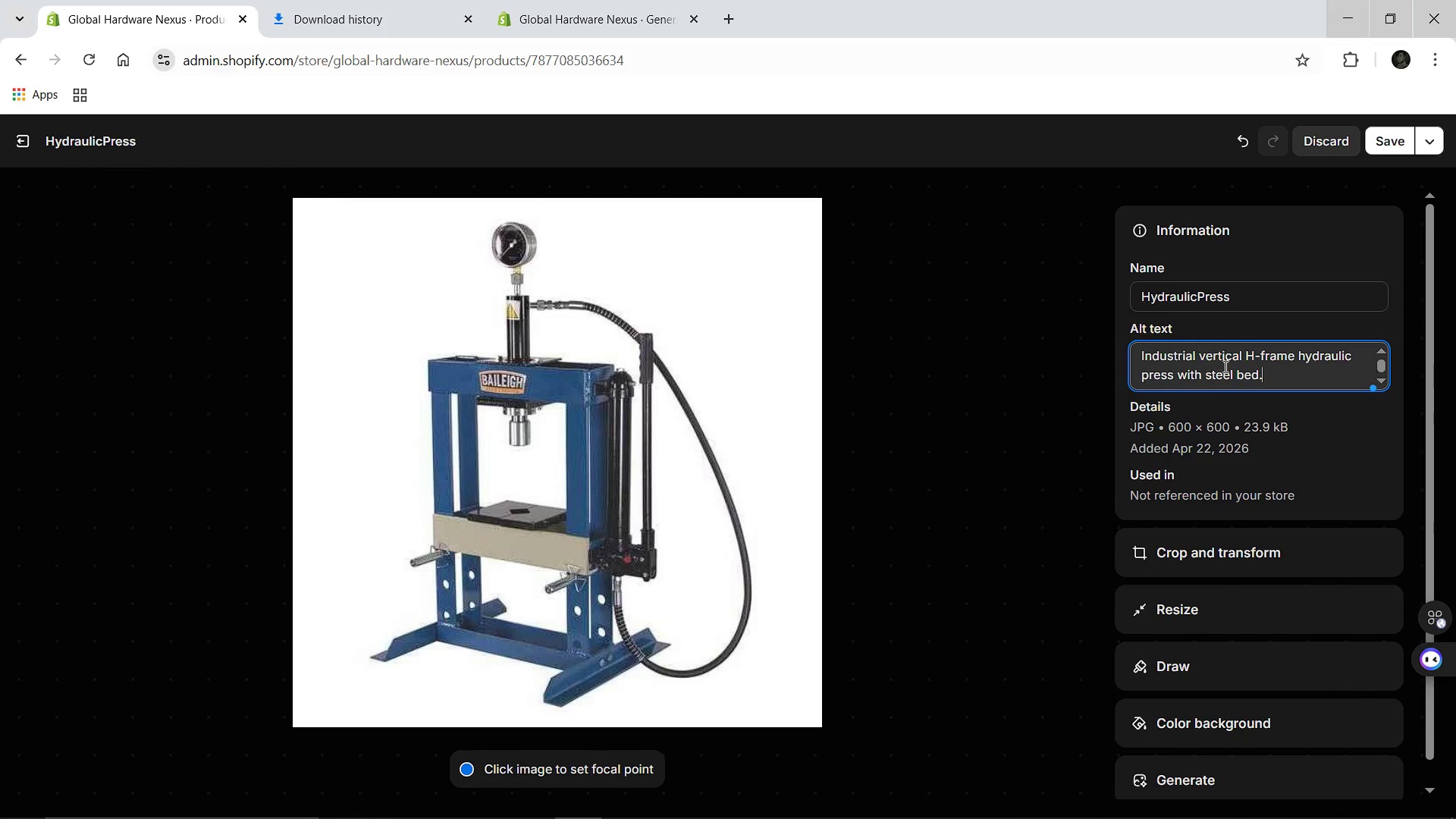 
left_click([1378, 145])
 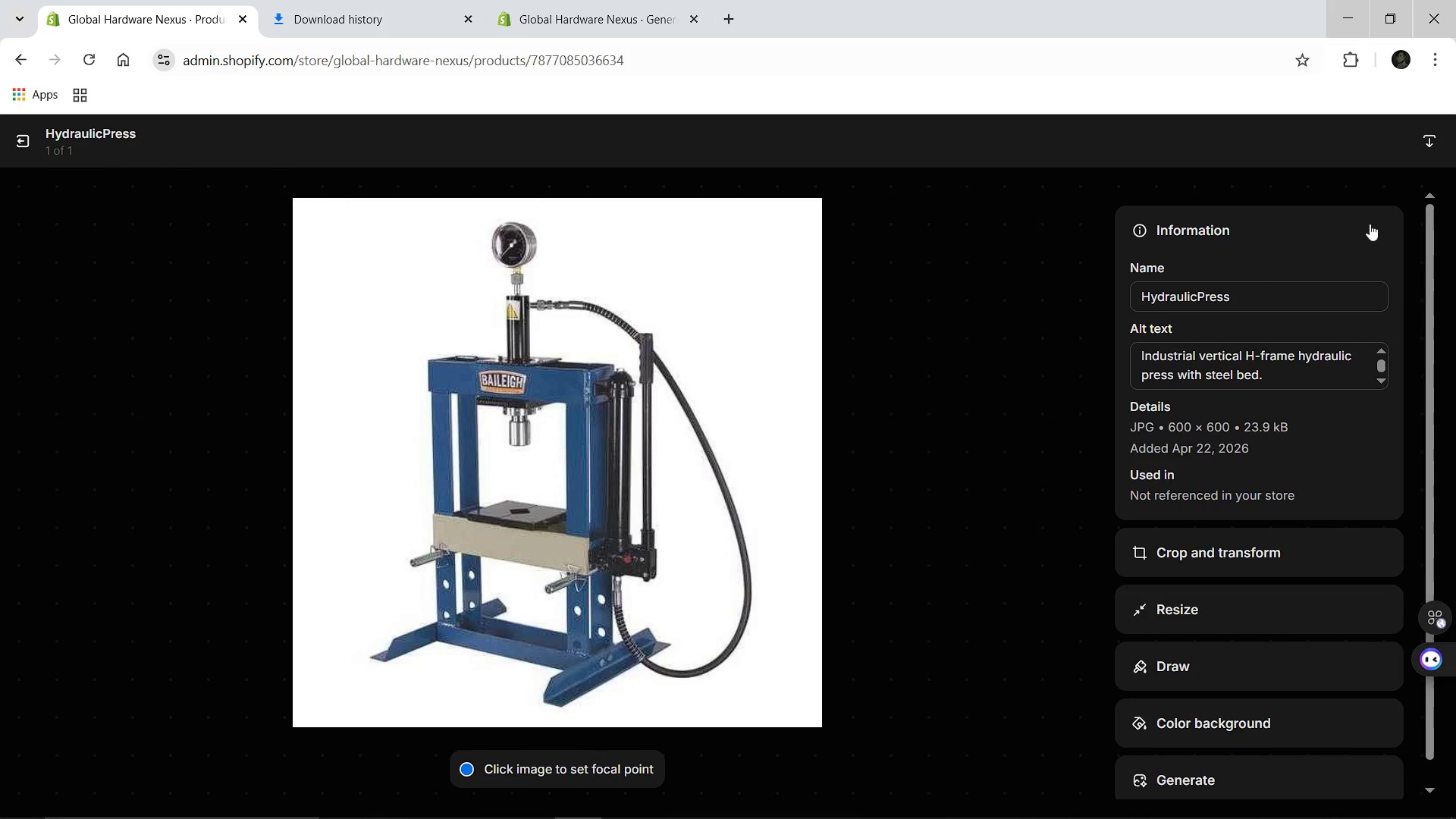 
wait(8.84)
 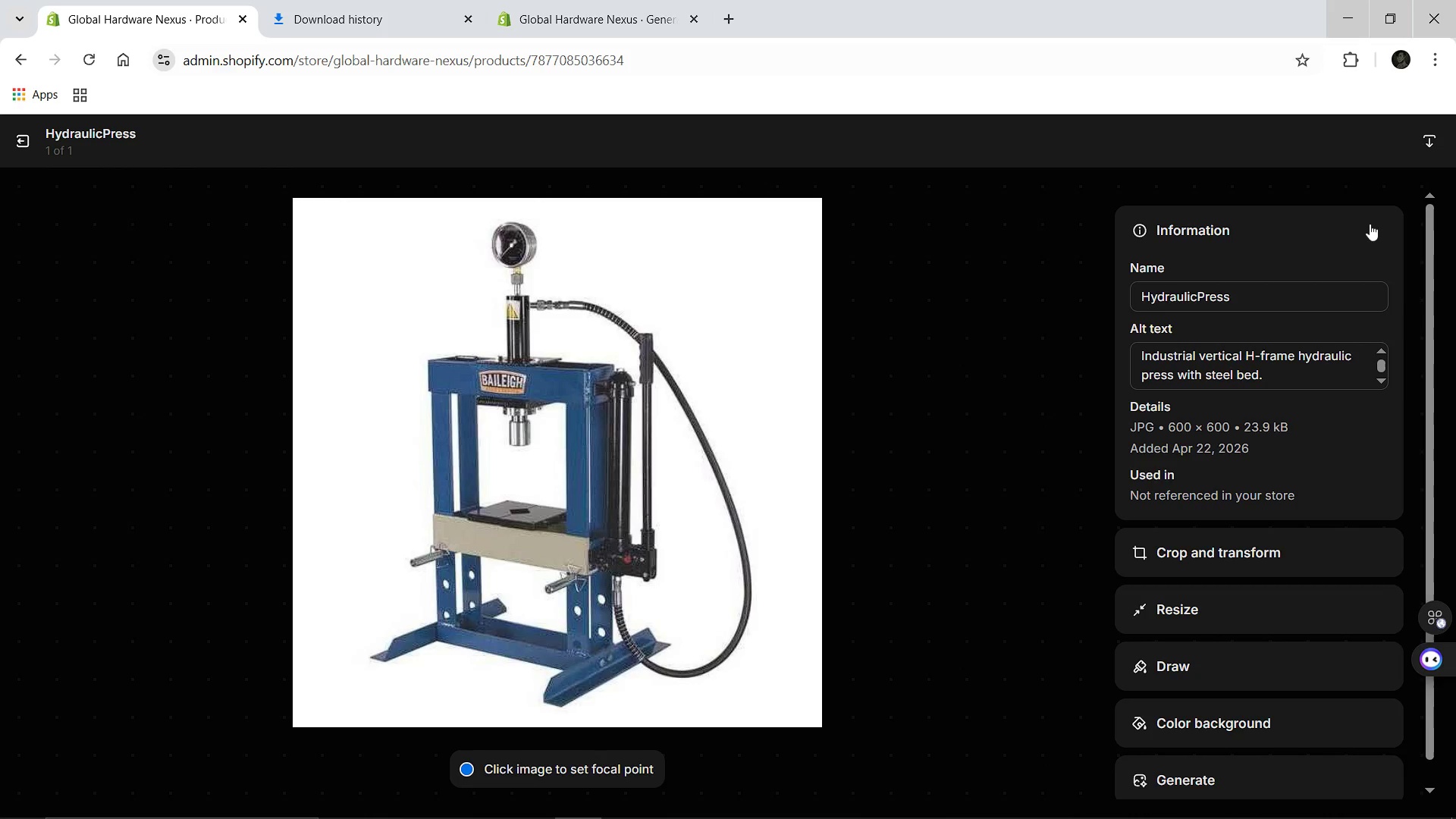 
left_click([30, 144])
 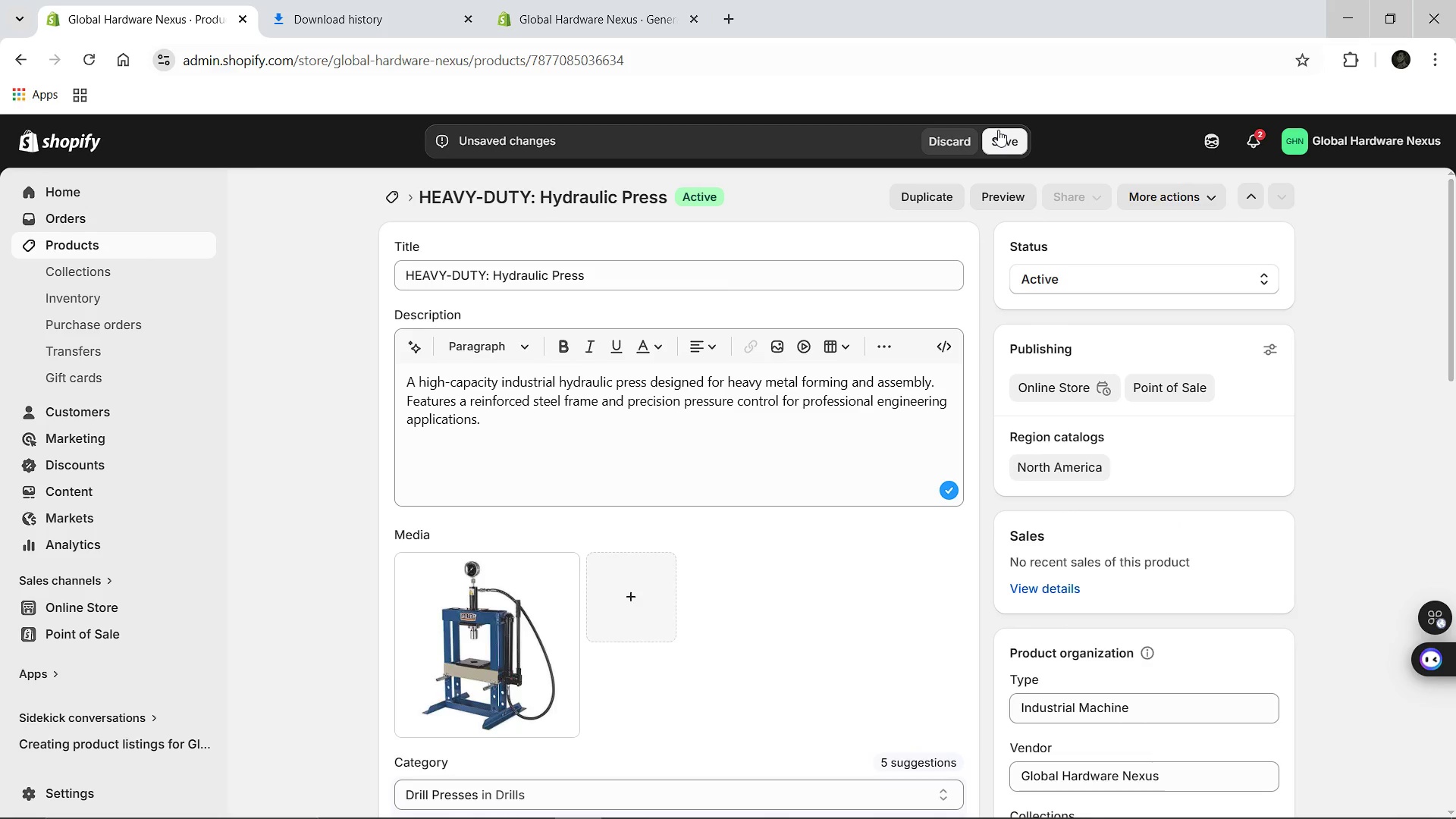 
left_click([998, 130])
 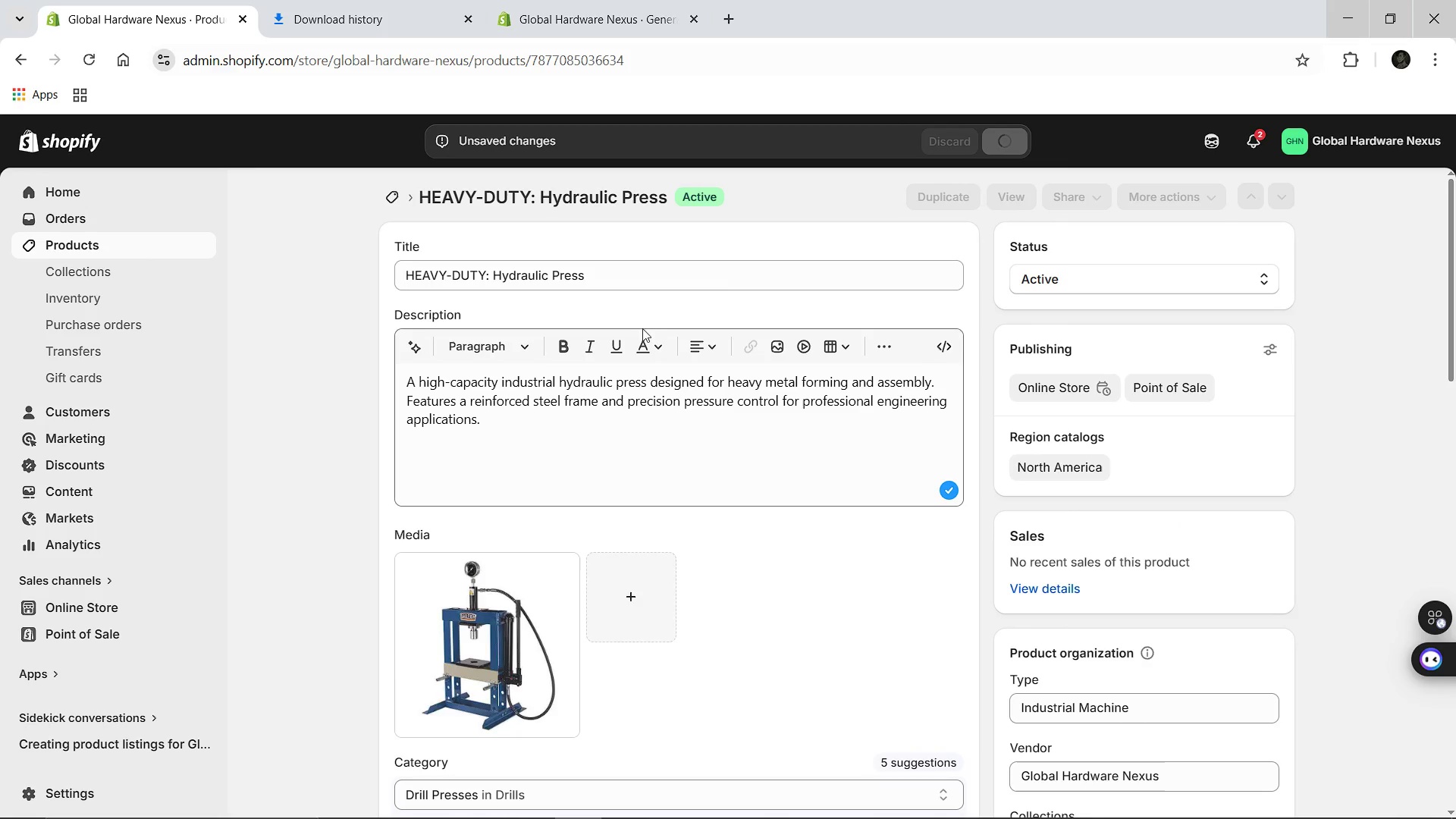 
wait(6.67)
 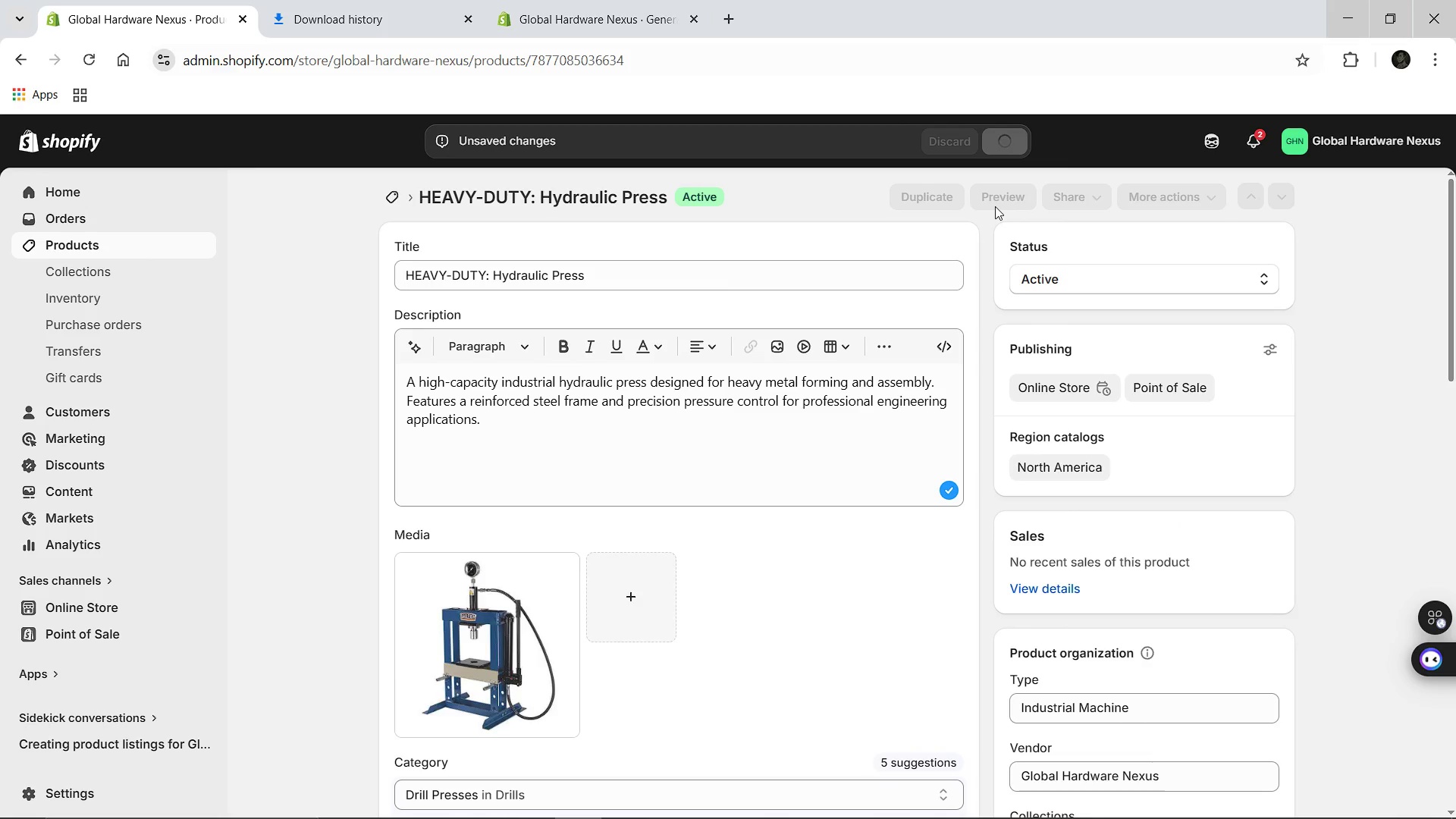 
left_click([394, 200])
 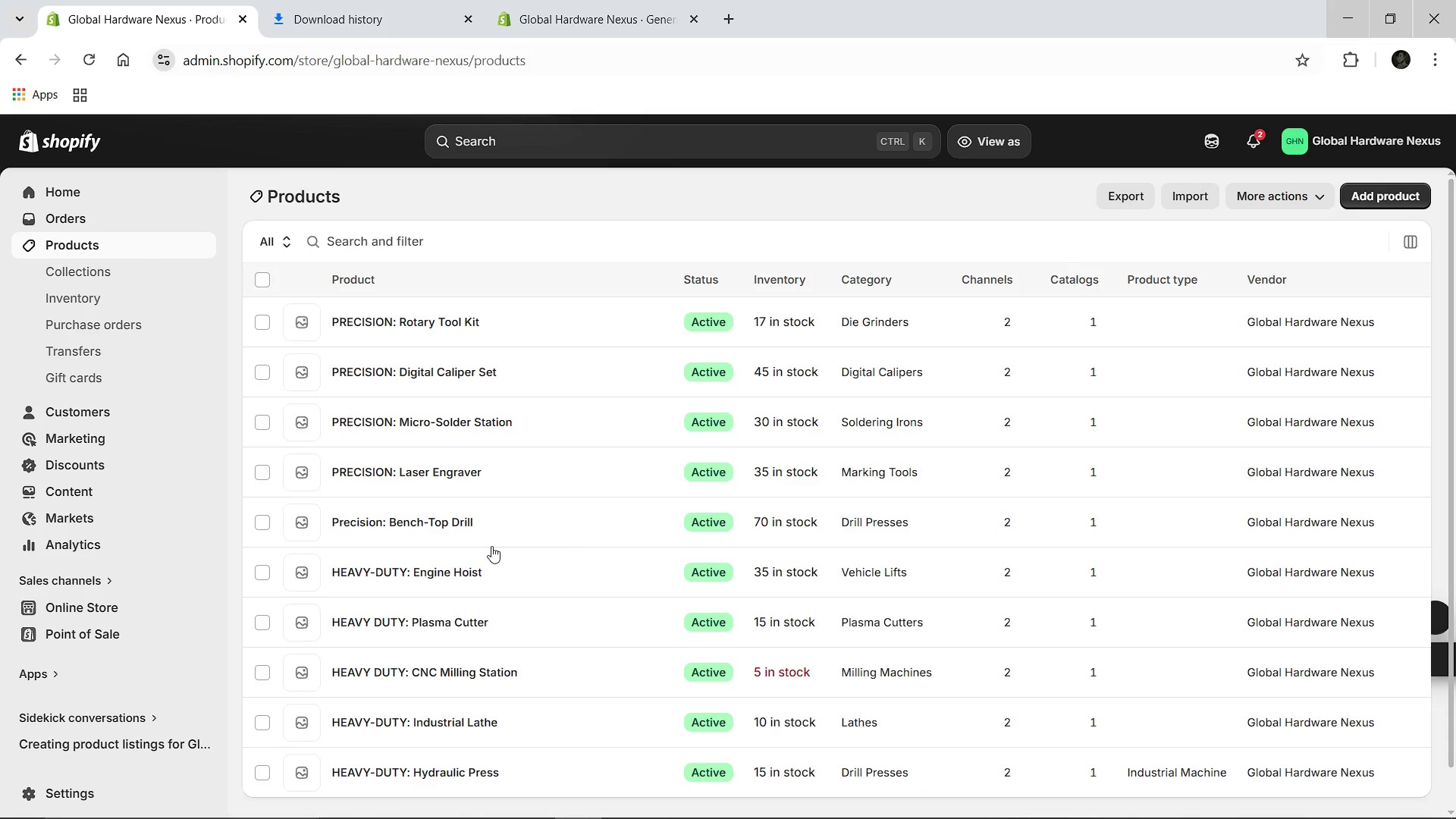 
scroll: coordinate [493, 546], scroll_direction: down, amount: 2.0
 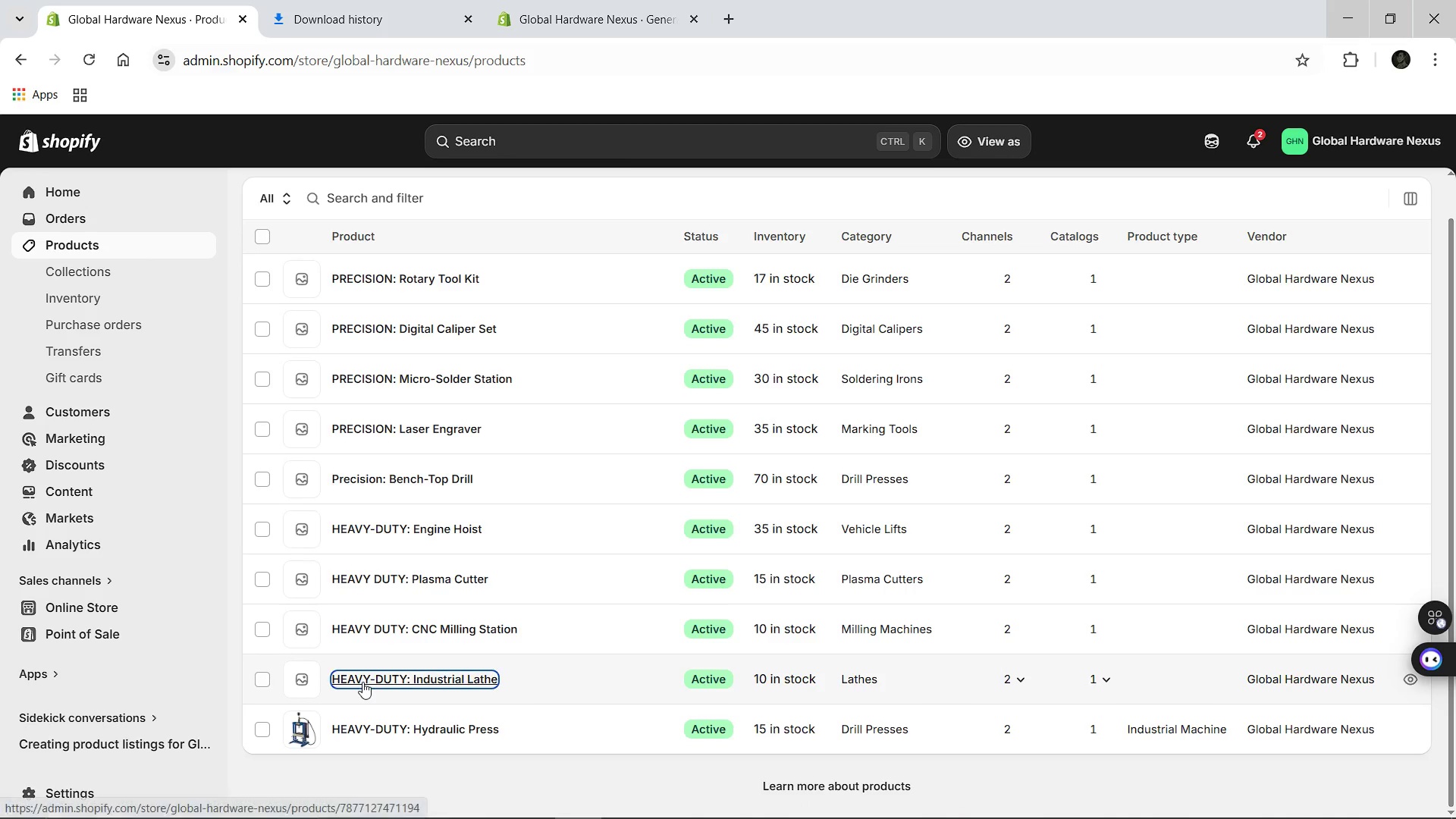 
left_click([362, 682])
 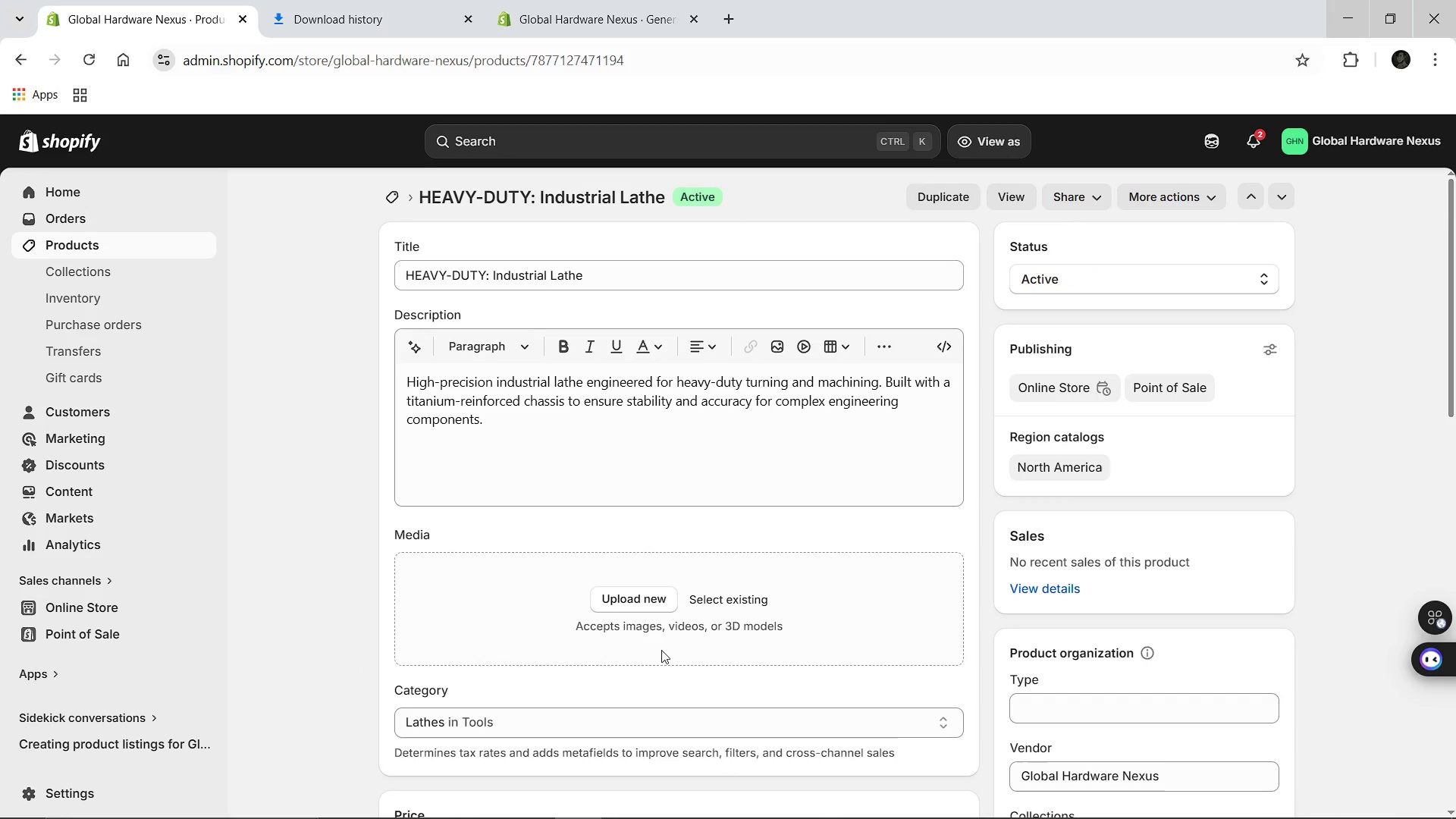 
wait(6.22)
 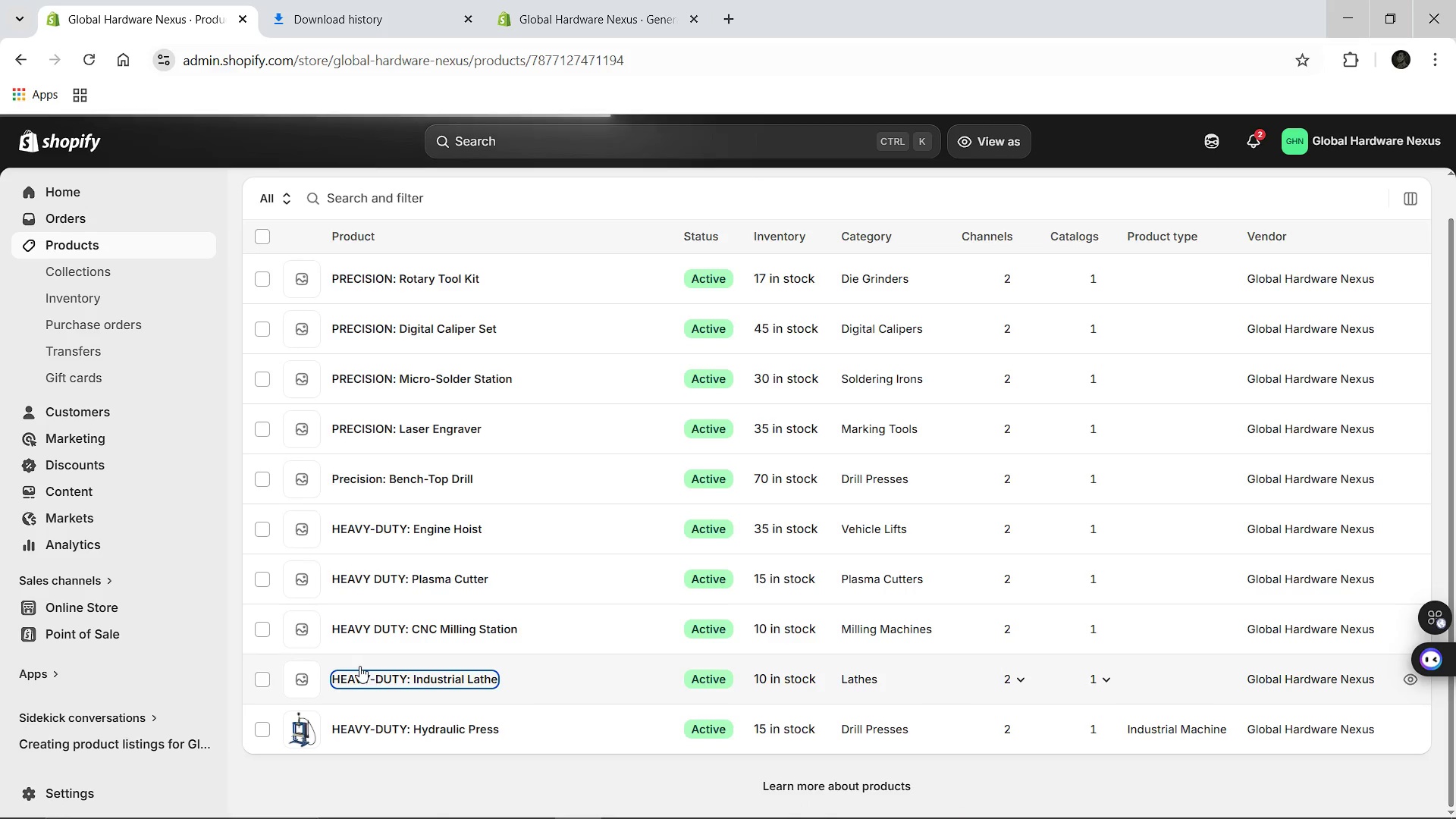 
left_click([1040, 698])
 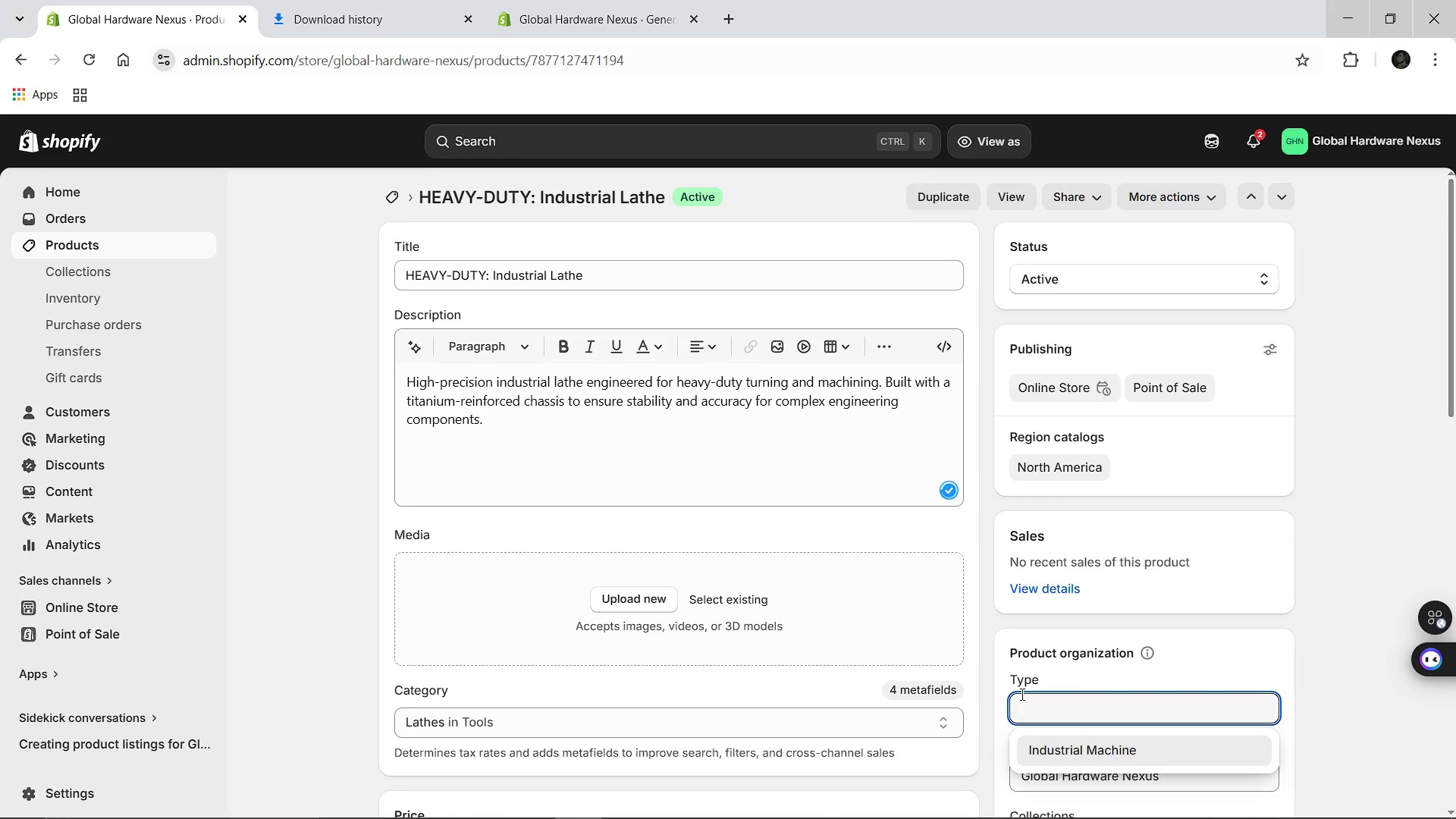 
type(Metal )
key(Backspace)
type(working Equipment)
 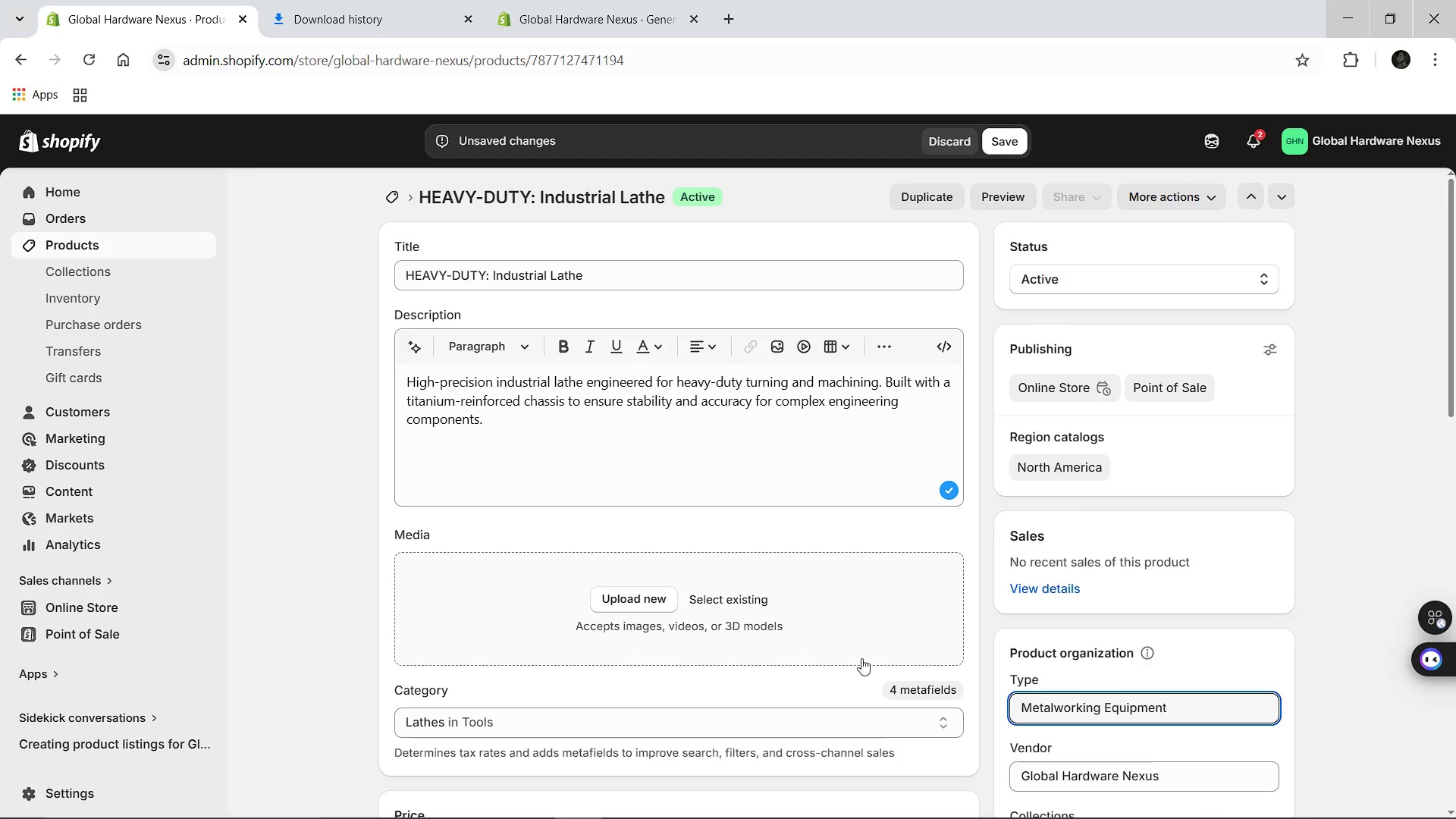 
left_click([337, 26])
 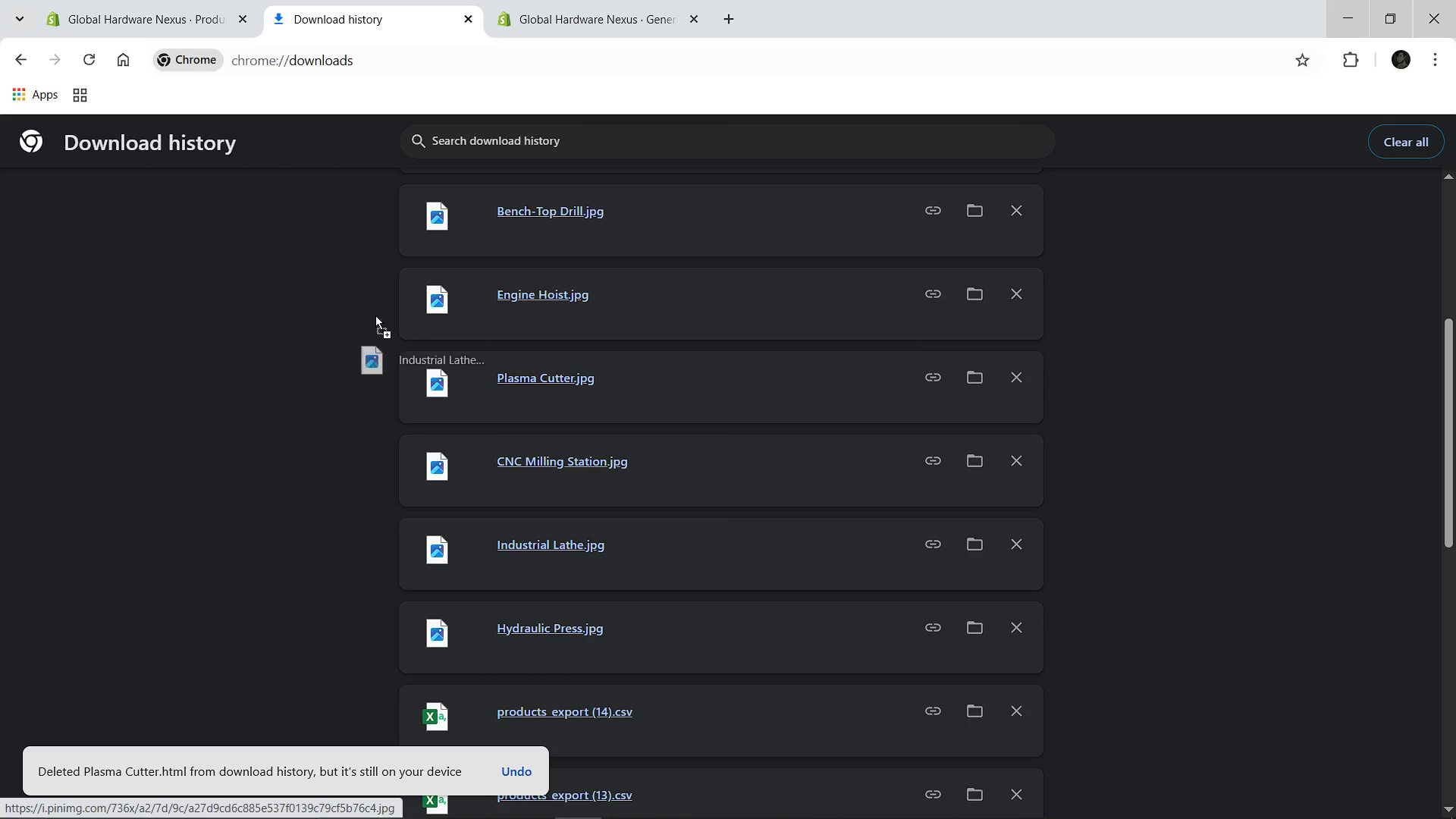 
left_click_drag(start_coordinate=[561, 547], to_coordinate=[635, 589])
 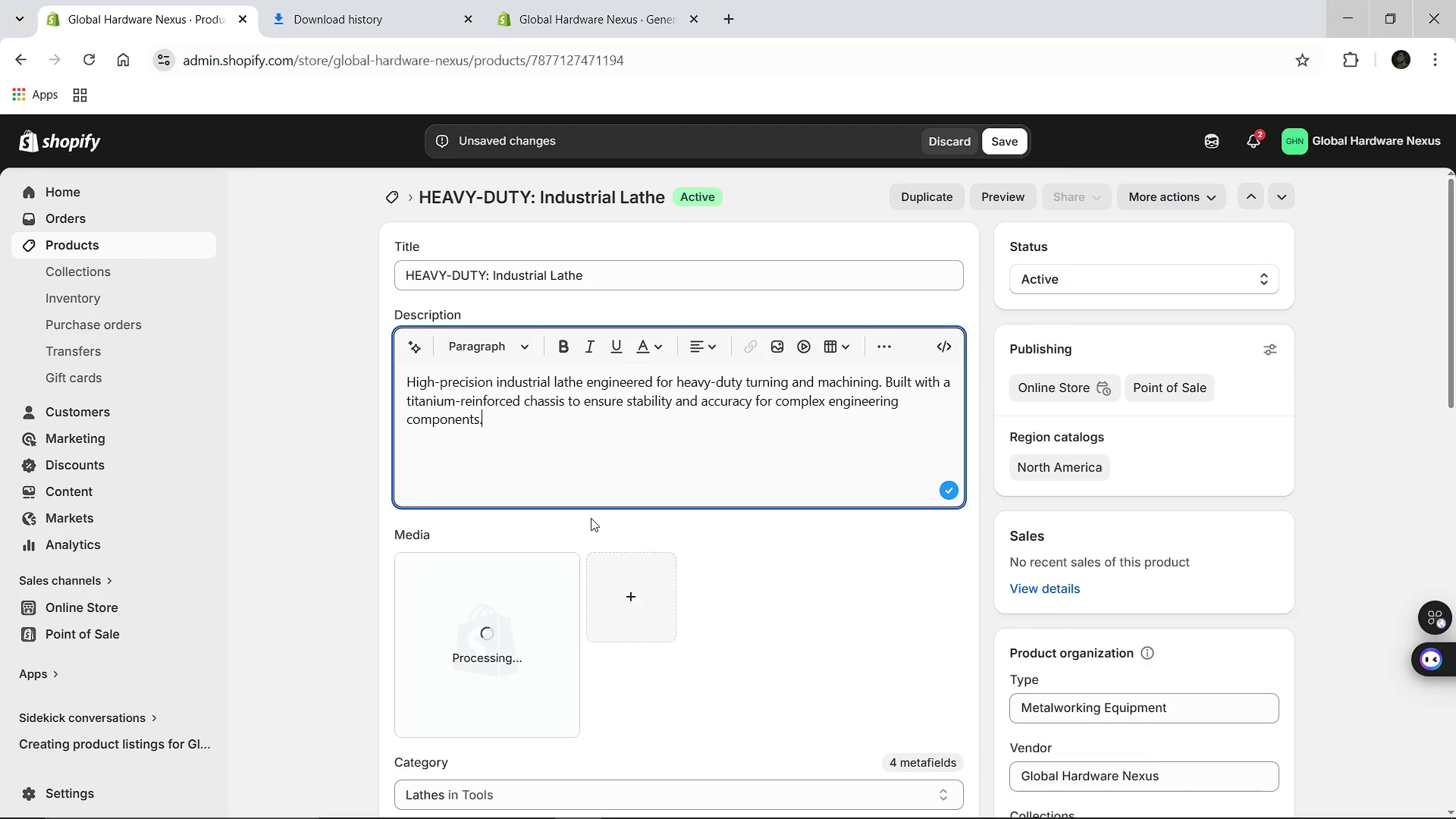 
wait(7.59)
 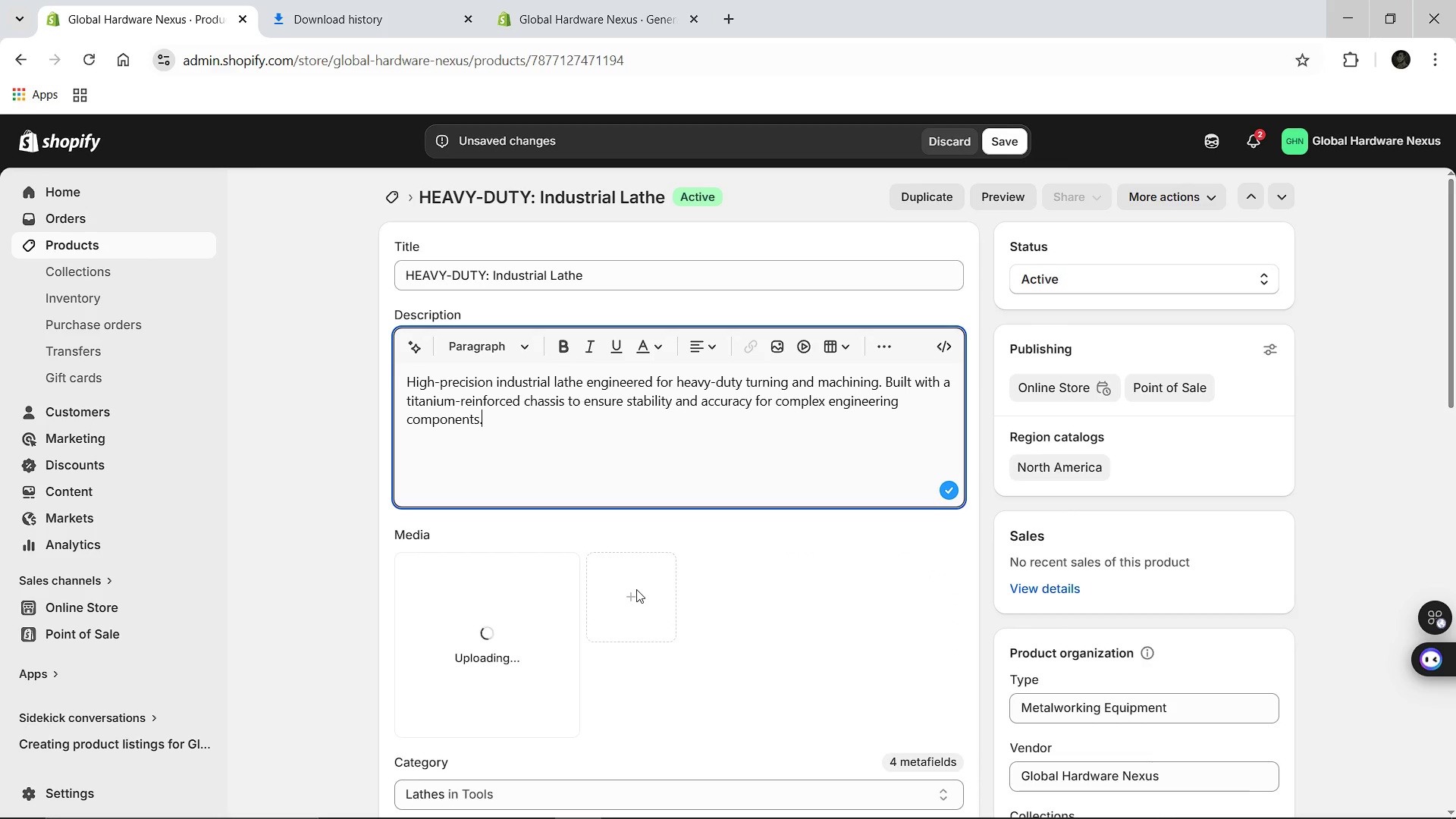 
left_click([507, 628])
 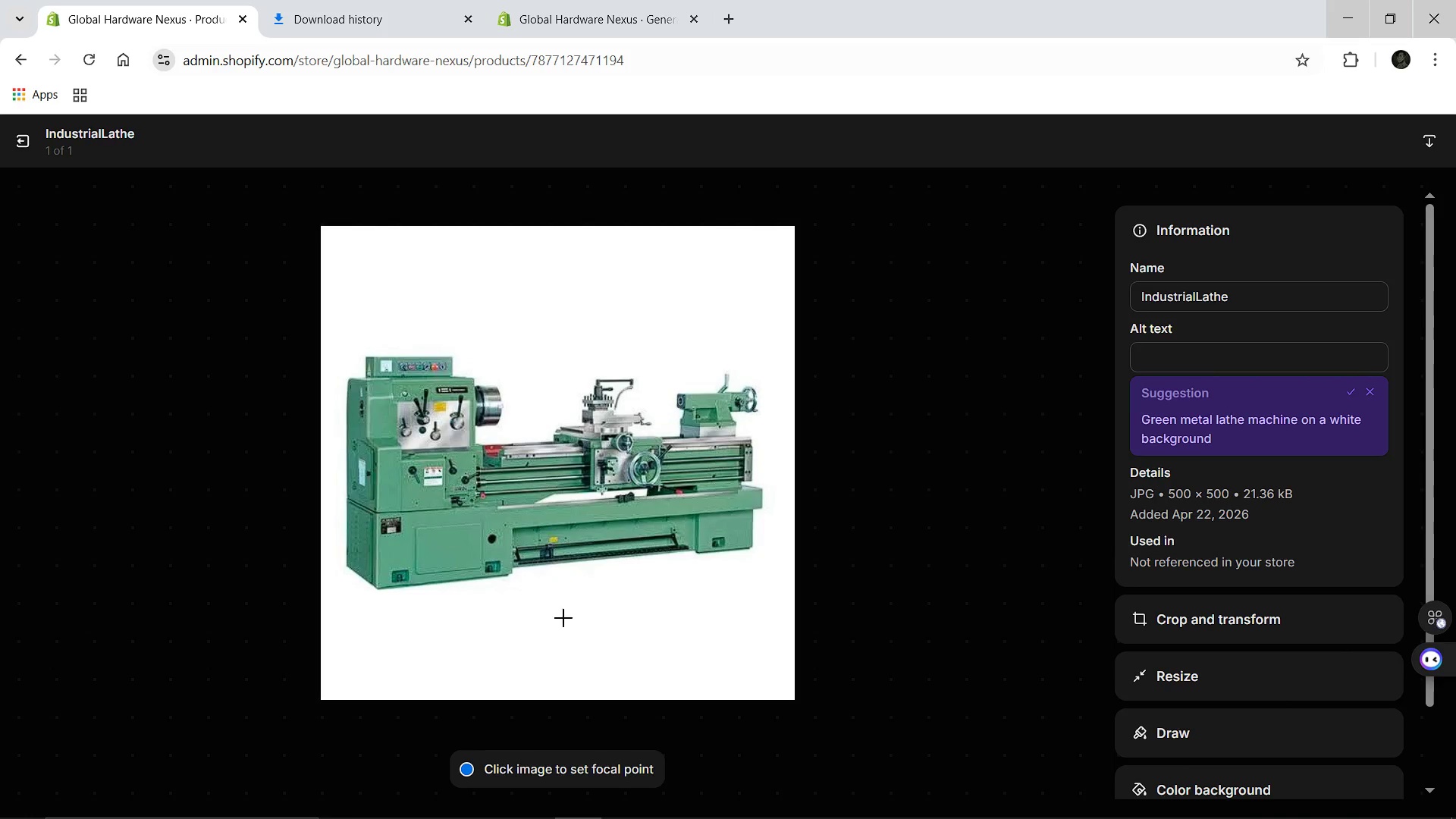 
wait(6.58)
 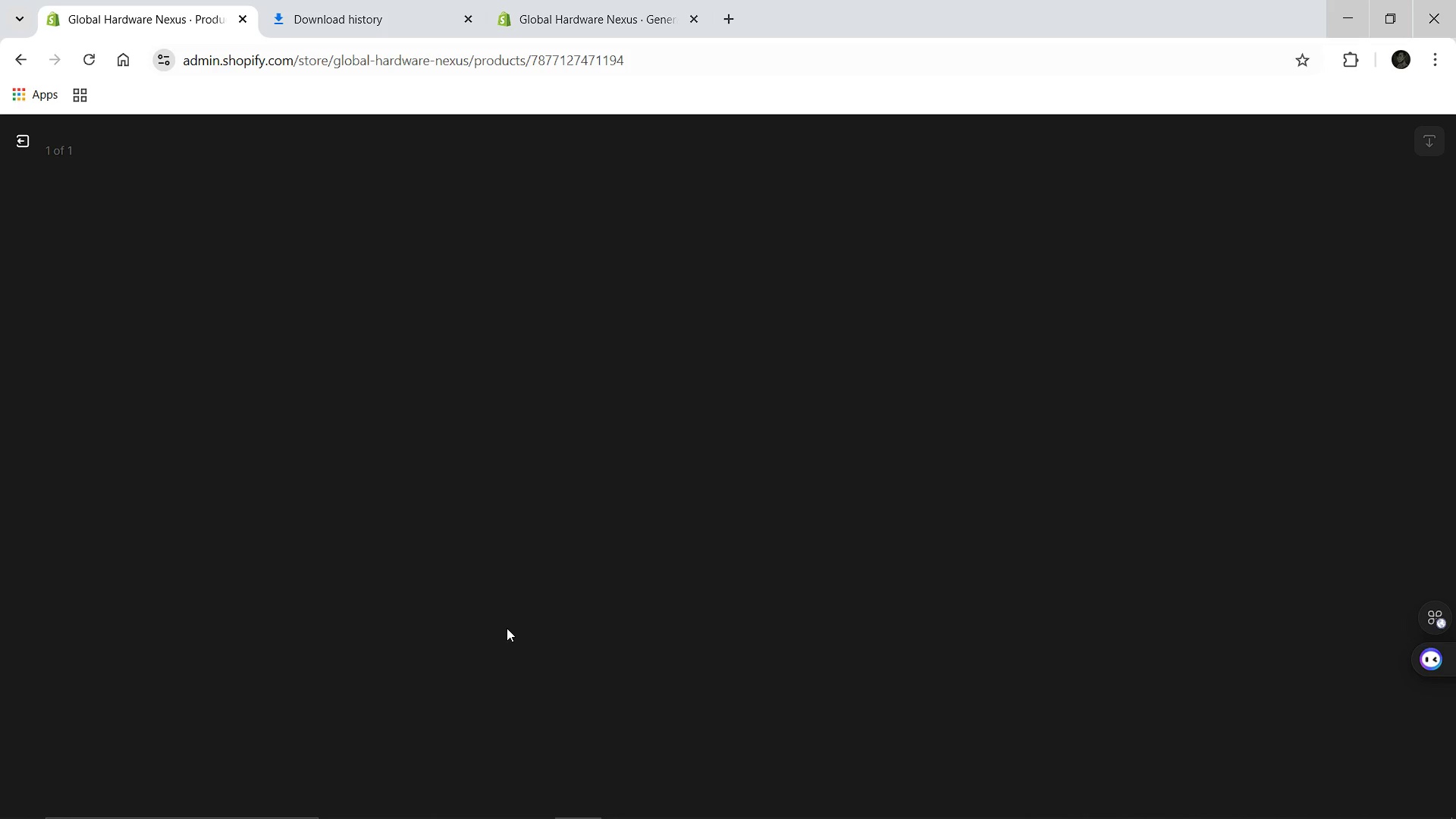 
left_click([1181, 359])
 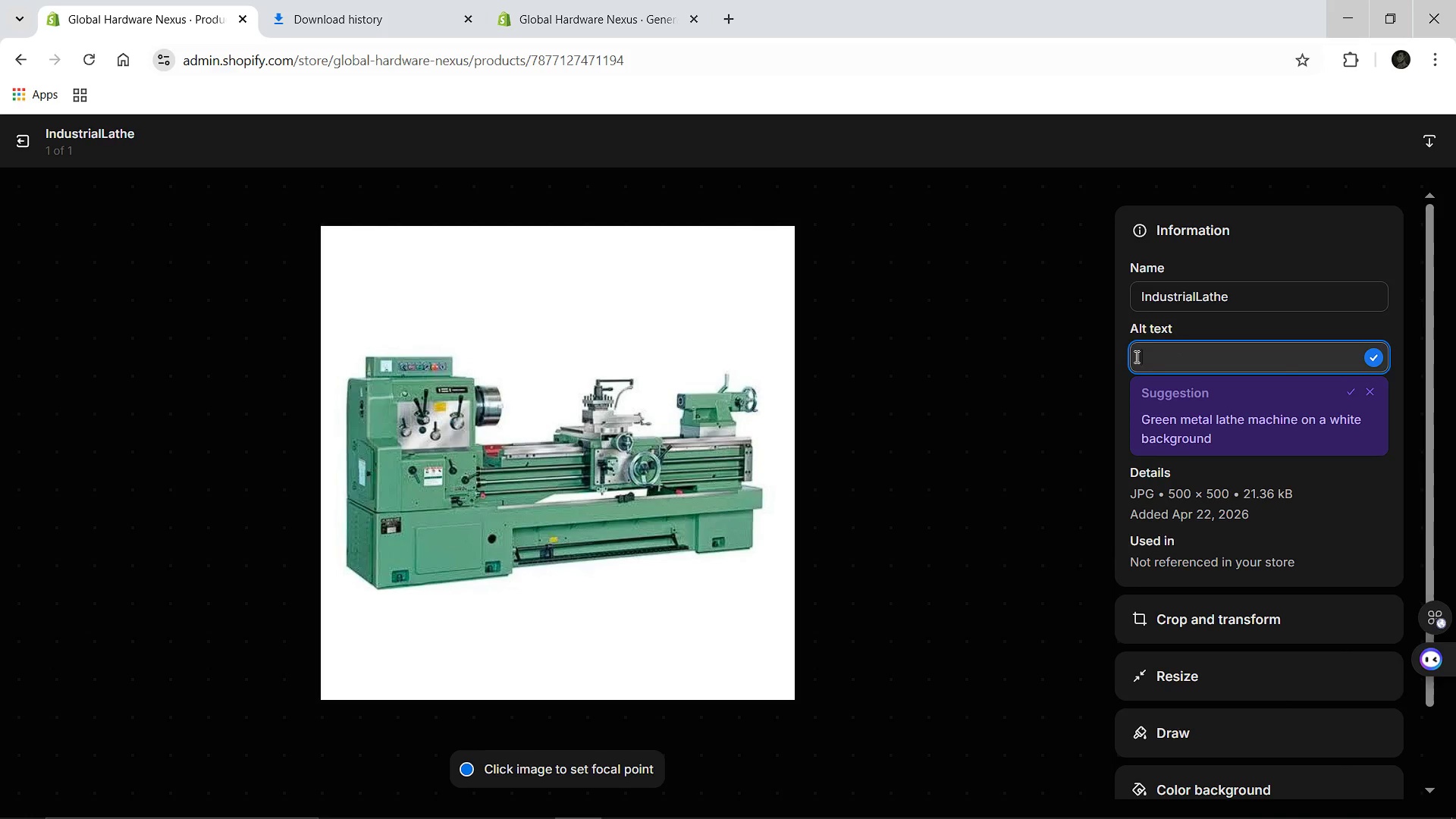 
type(W)
key(Backspace)
type(Precision horizontal metal taht)
key(Backspace)
key(Backspace)
key(Backspace)
key(Backspace)
type(lathe machine with rotating chuck and tool carriage.)
 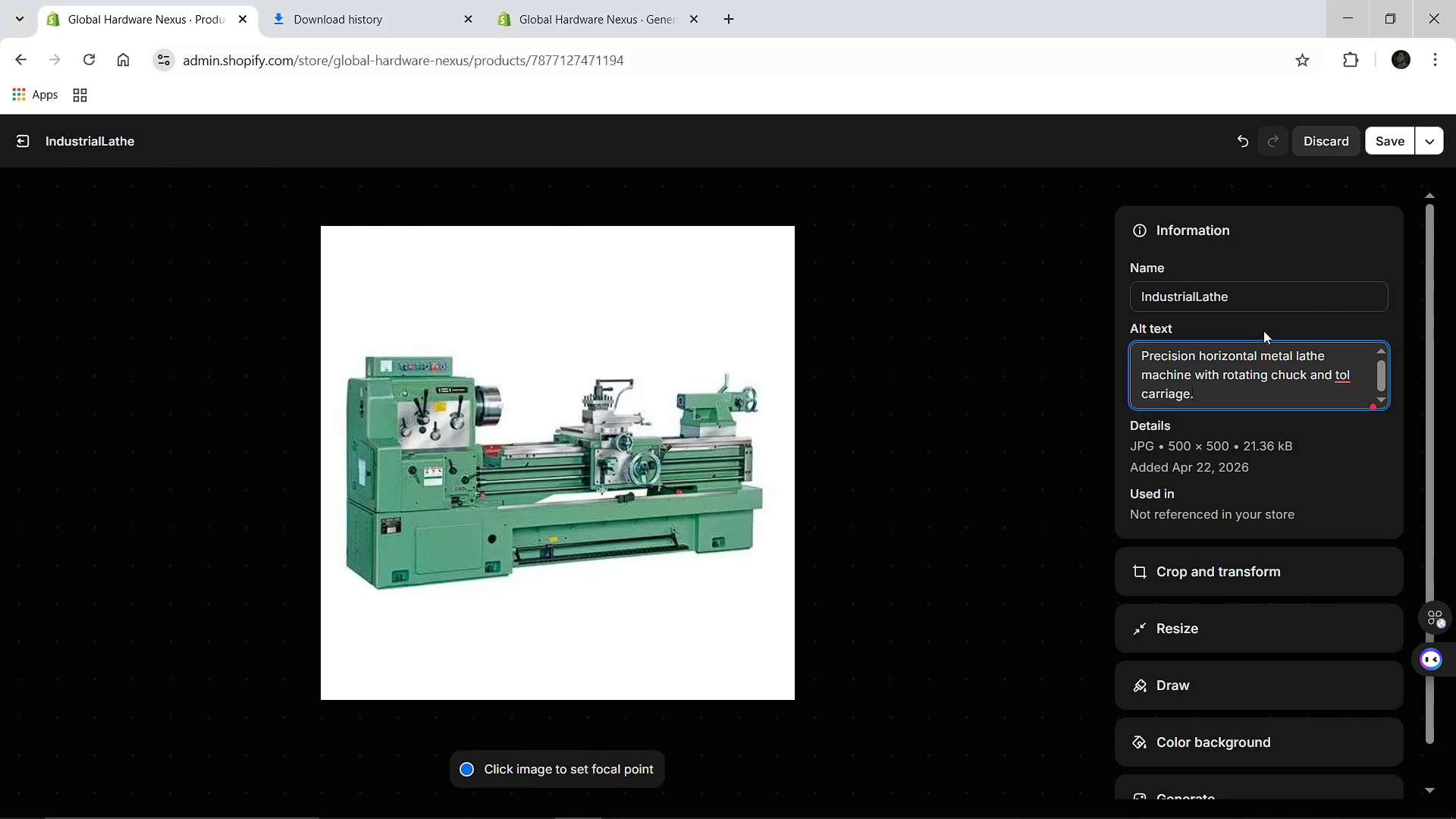 
left_click([1344, 384])
 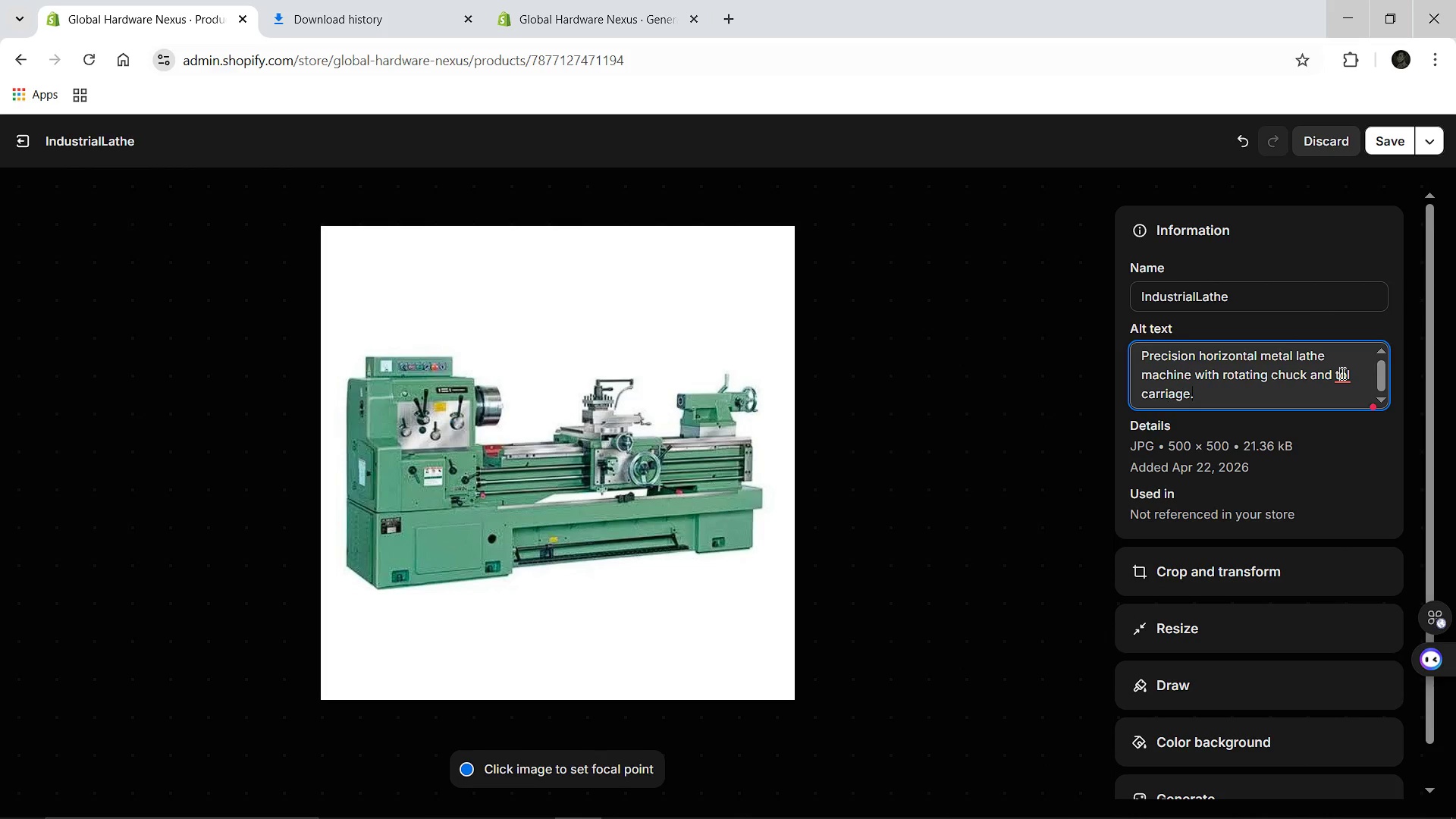 
left_click([1341, 373])
 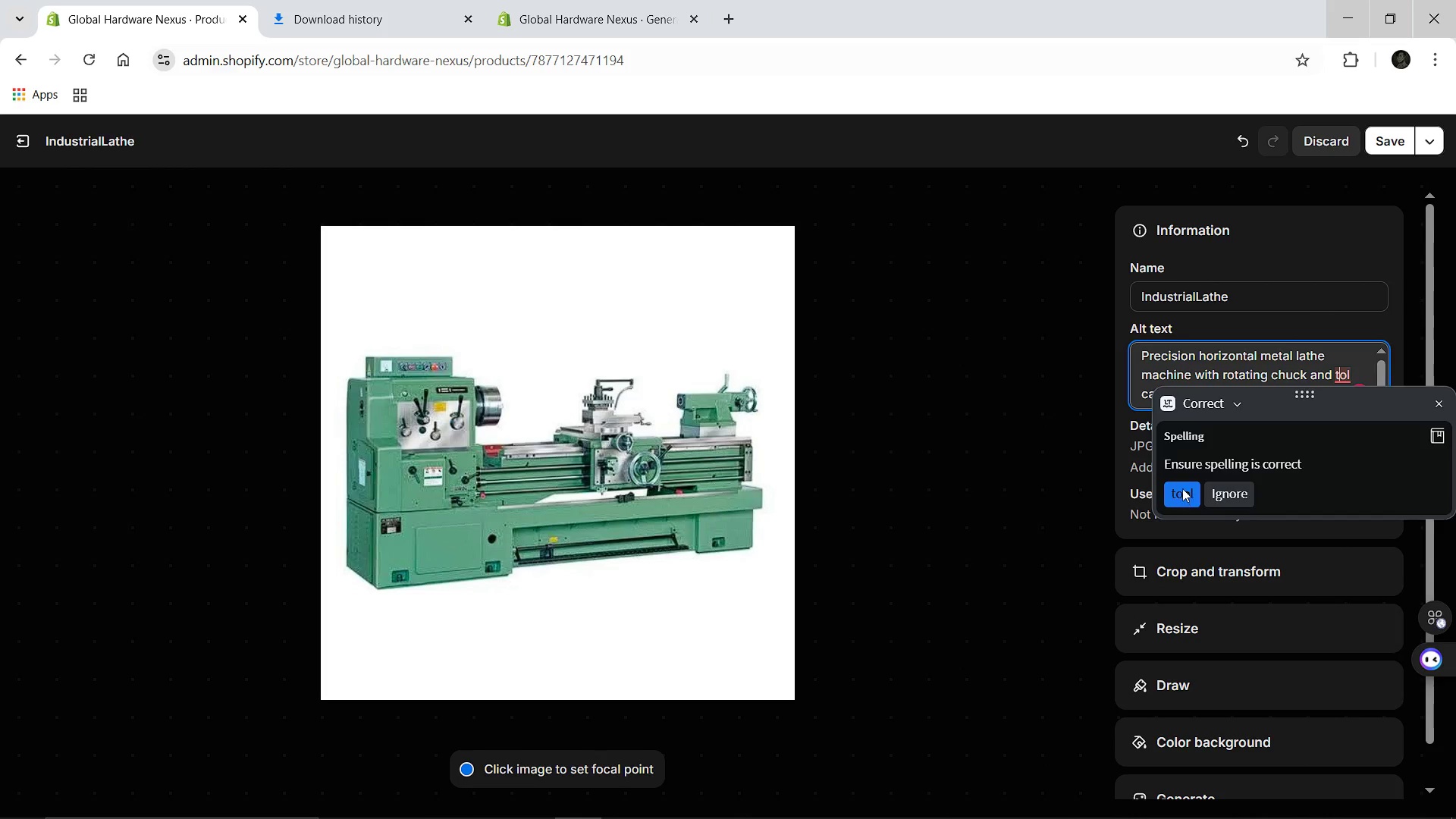 
left_click([1182, 491])
 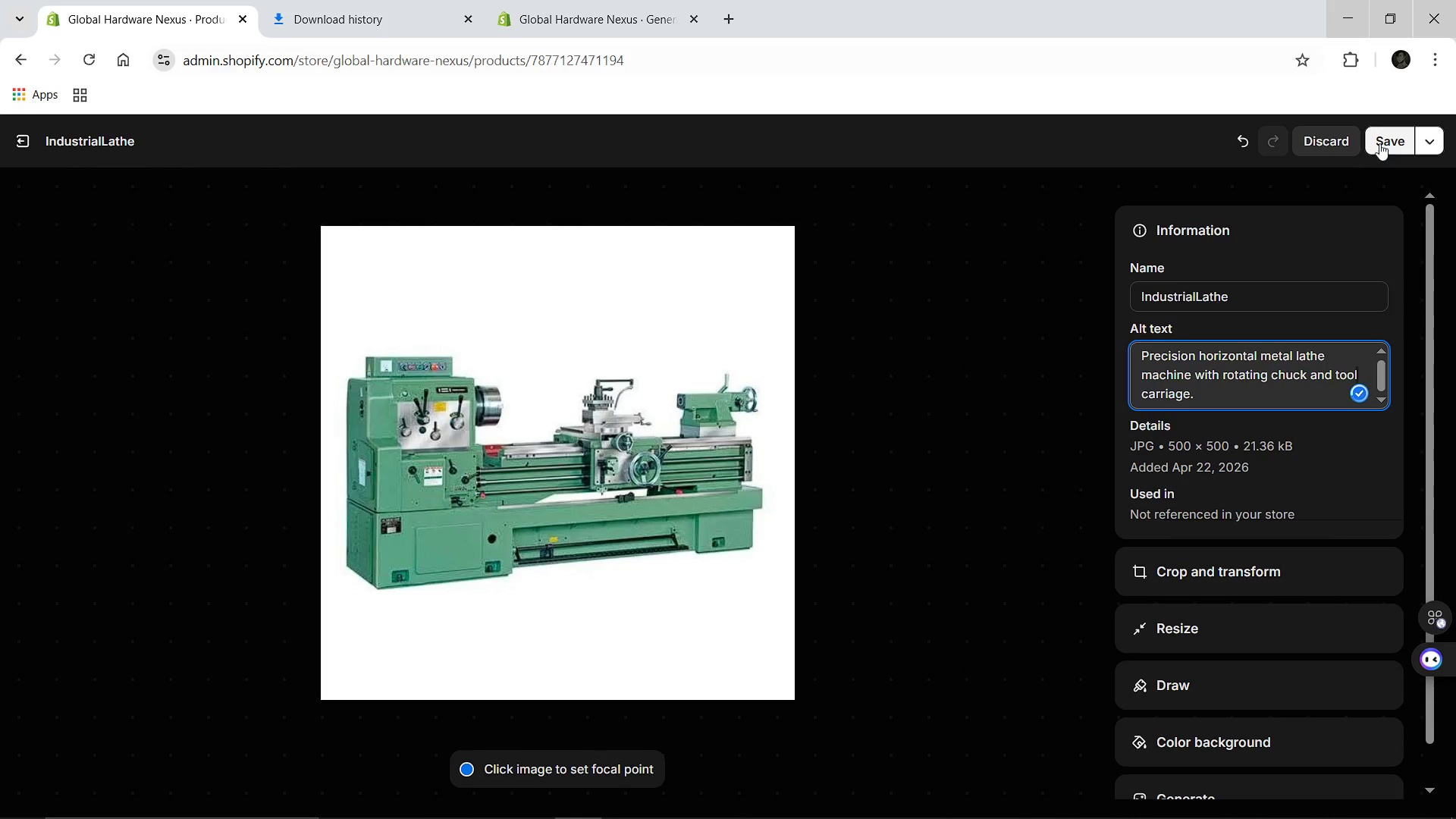 
left_click([1379, 143])
 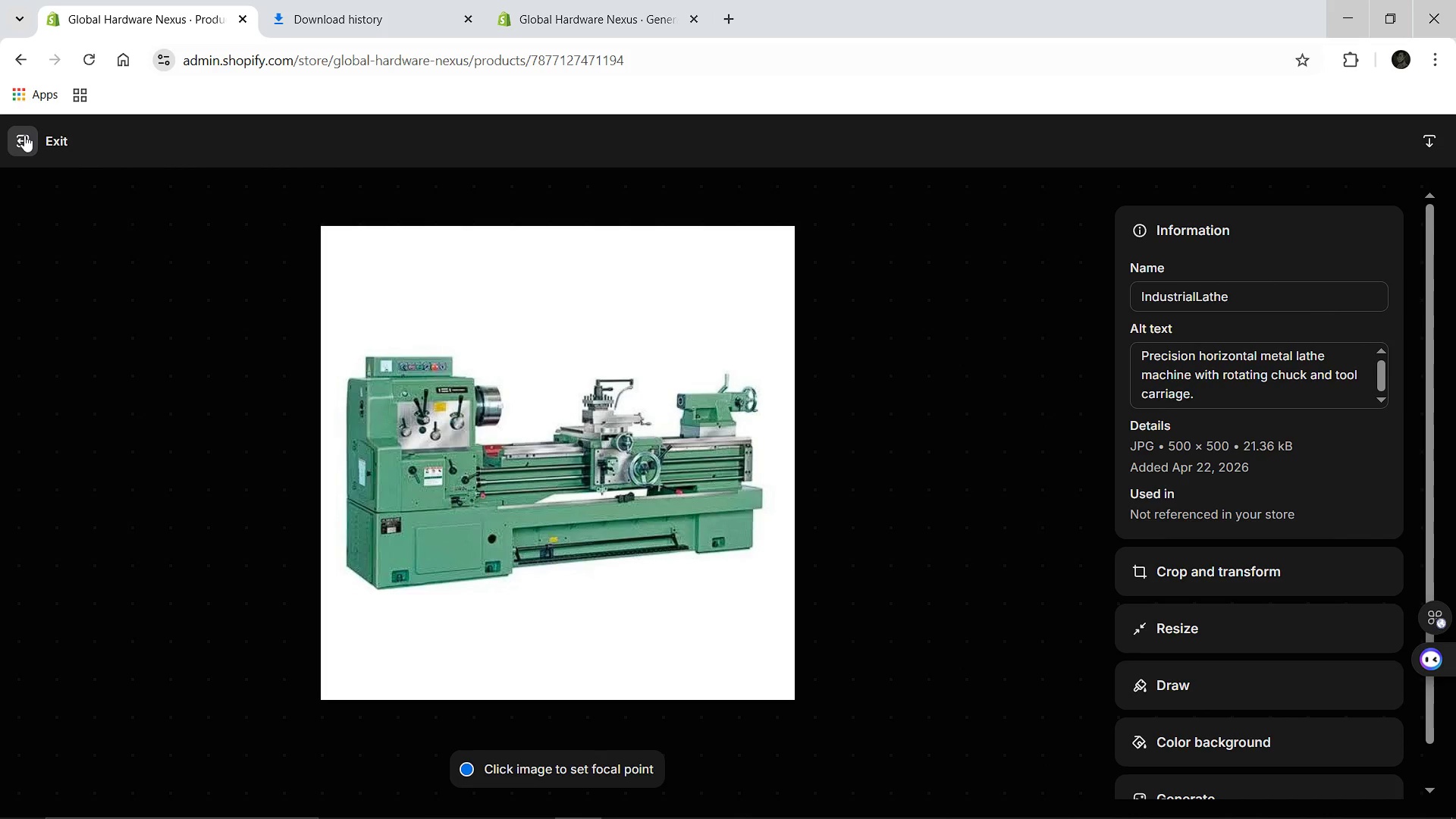 
wait(6.41)
 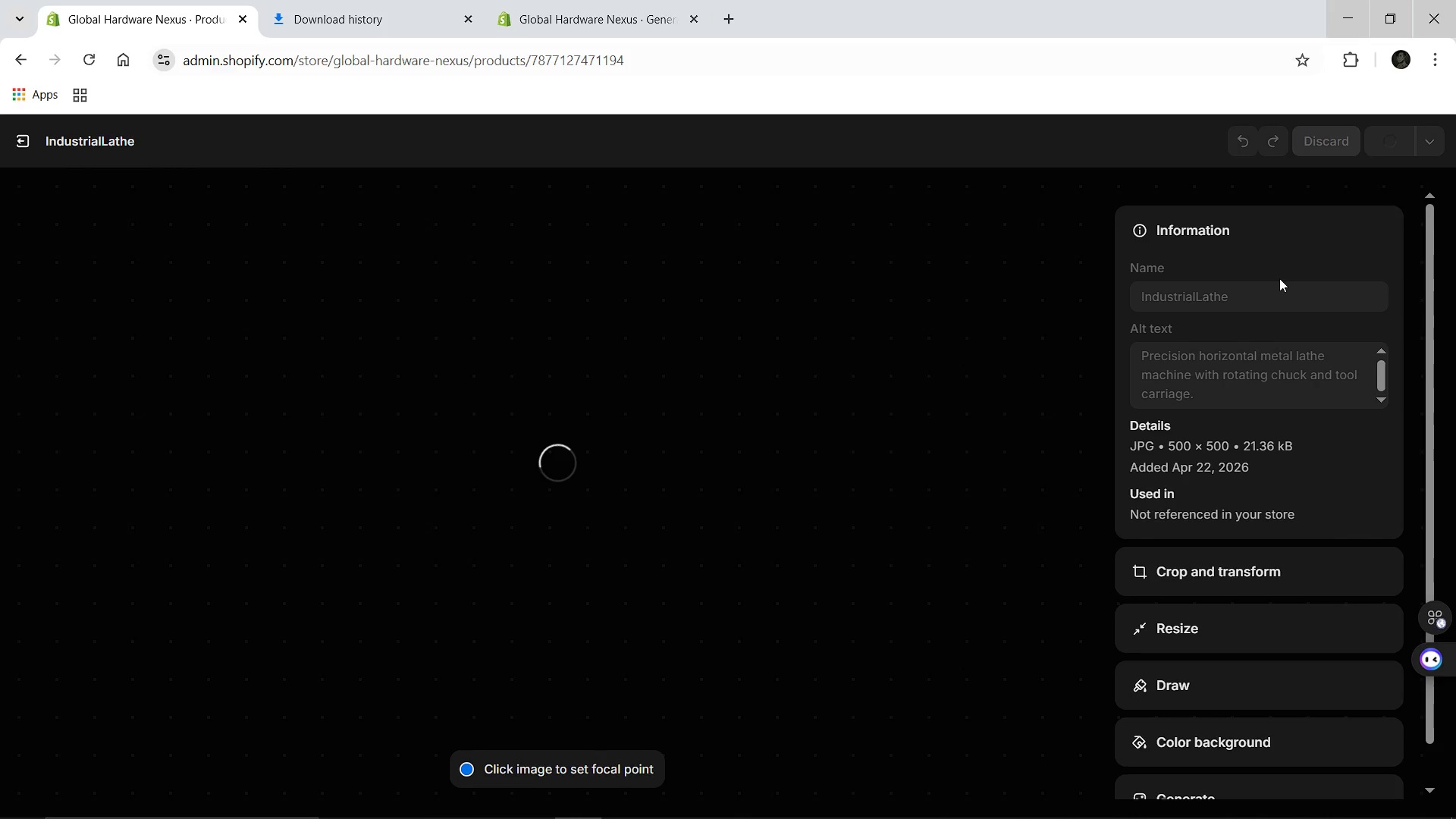 
left_click([24, 135])
 